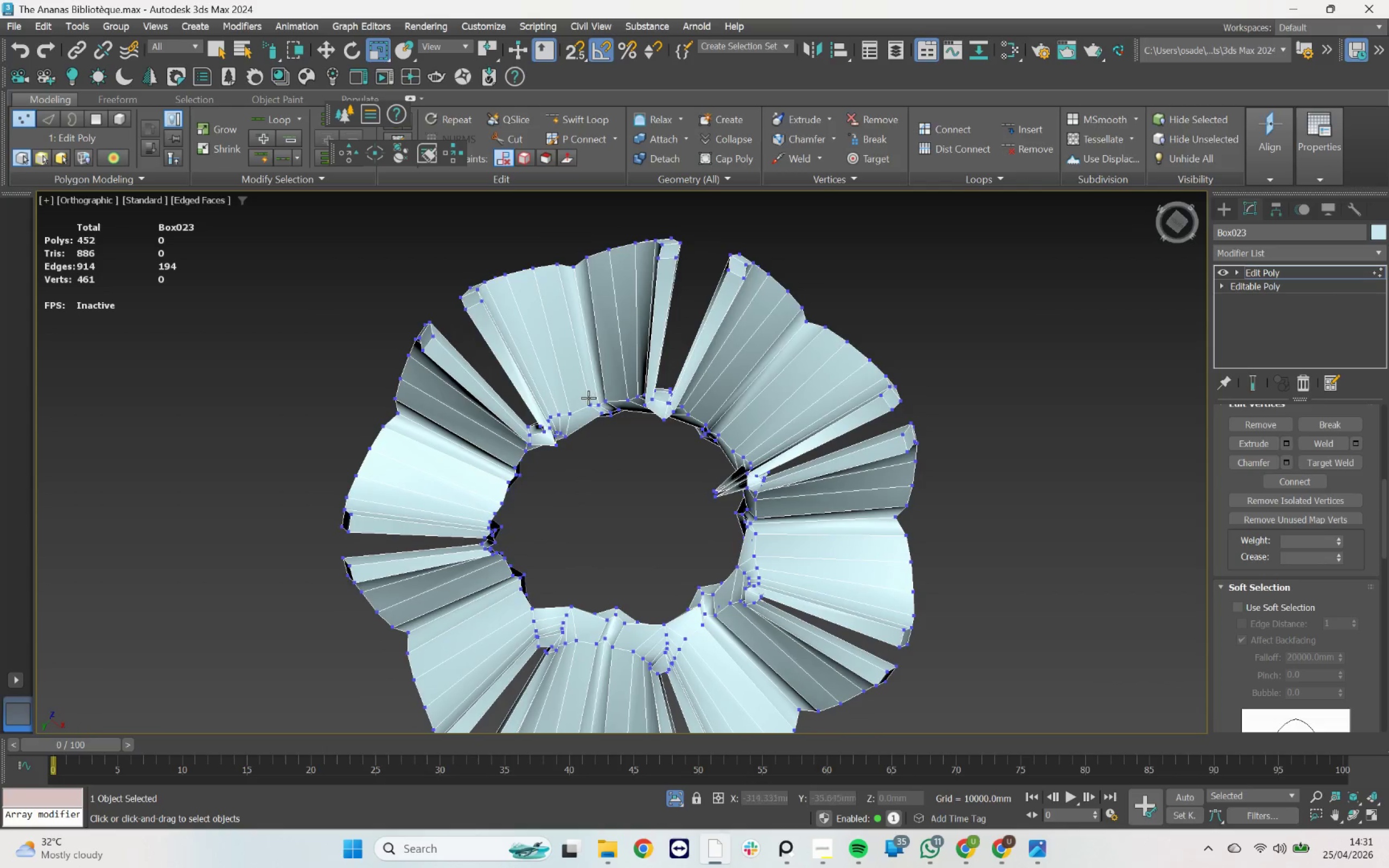 
scroll: coordinate [591, 406], scroll_direction: up, amount: 1.0
 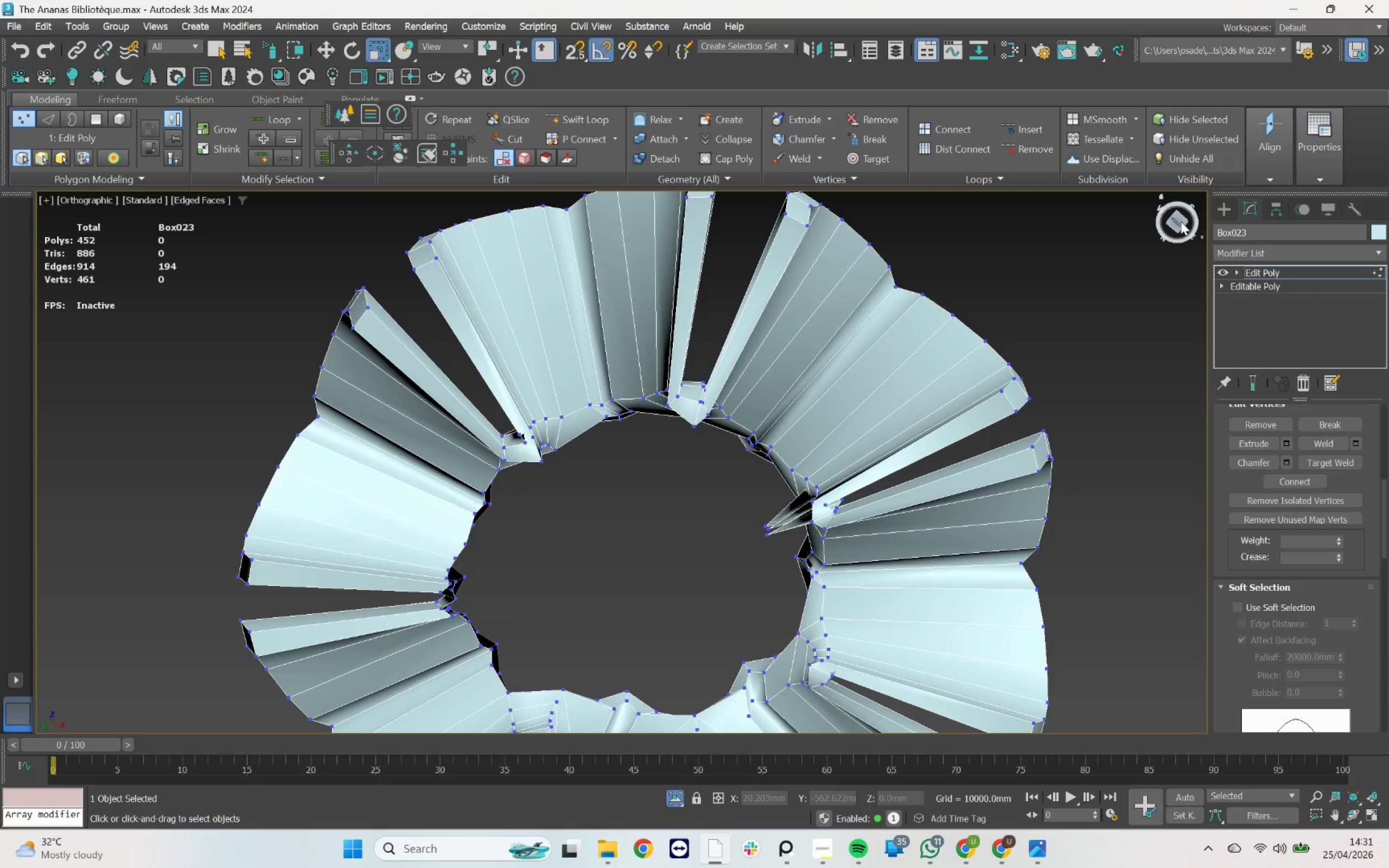 
left_click([1182, 219])
 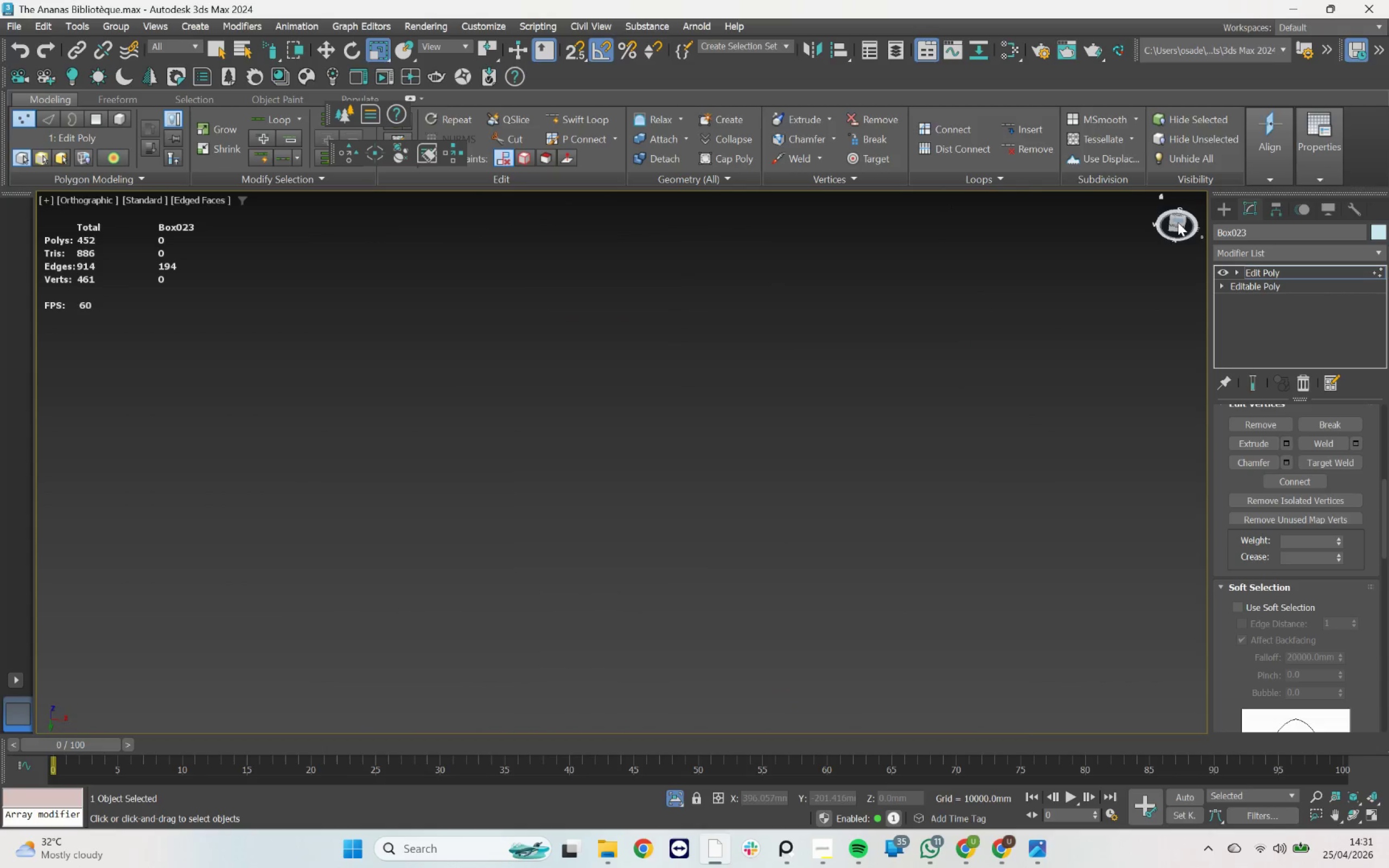 
left_click([1177, 223])
 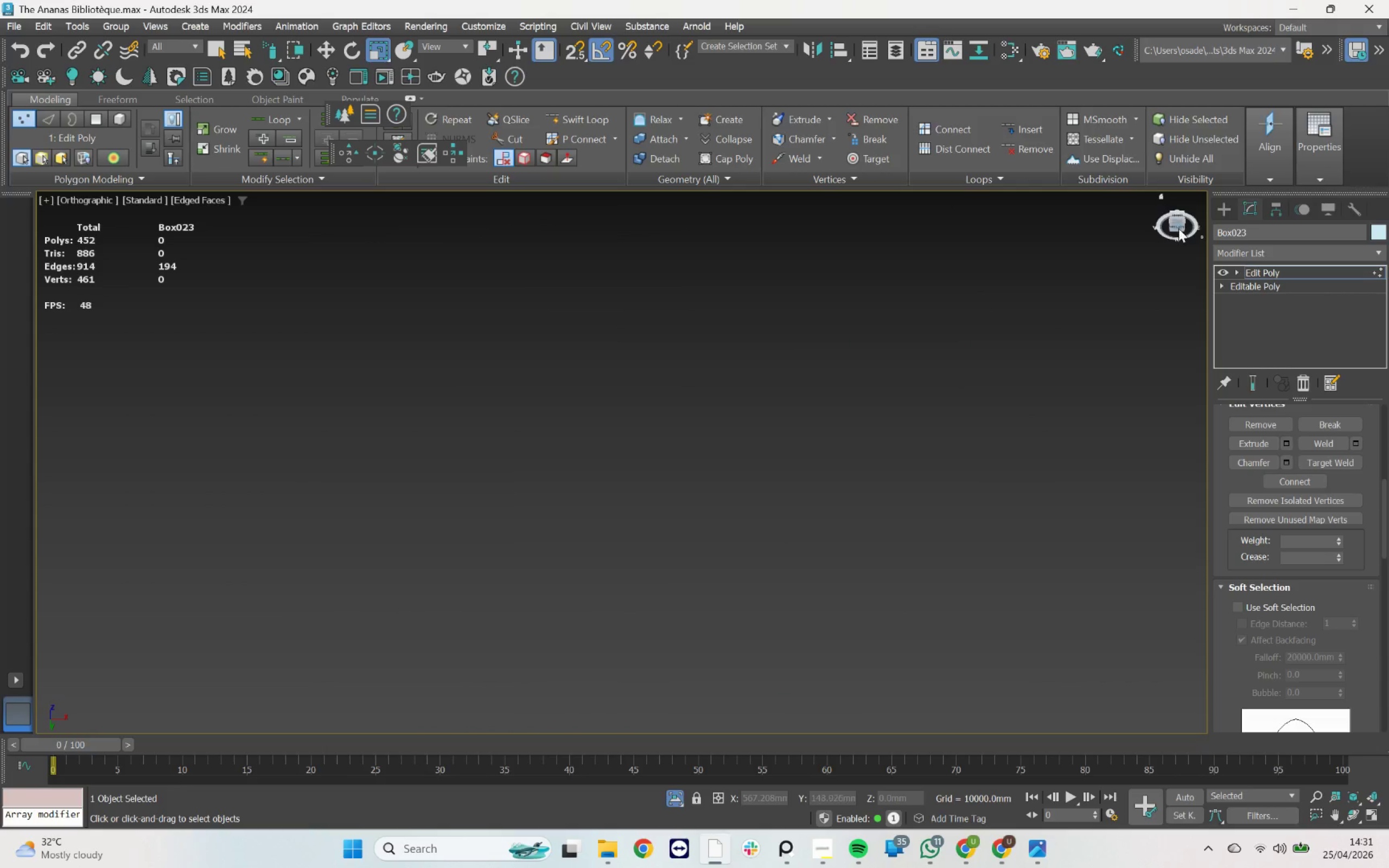 
left_click([1178, 227])
 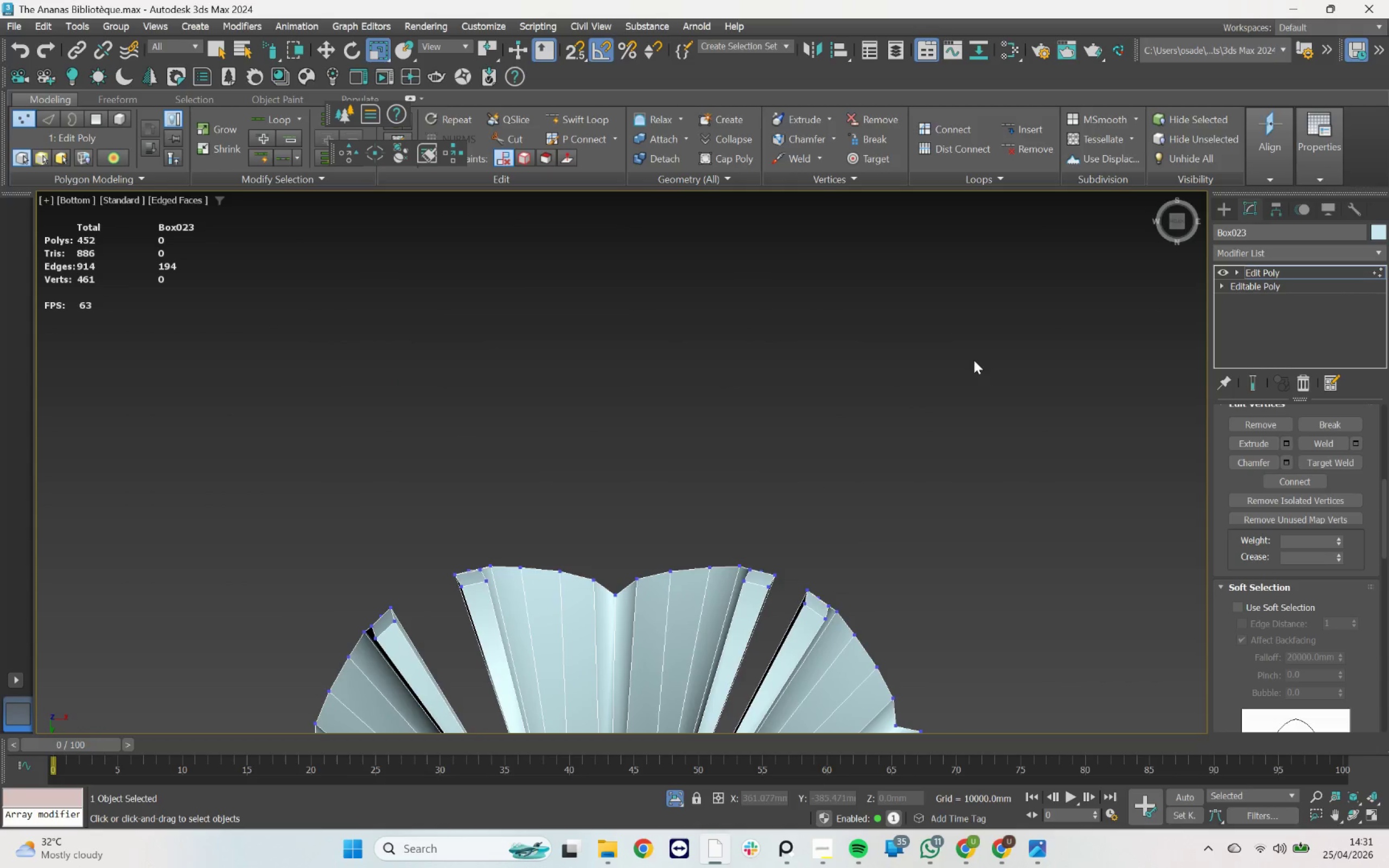 
key(Z)
 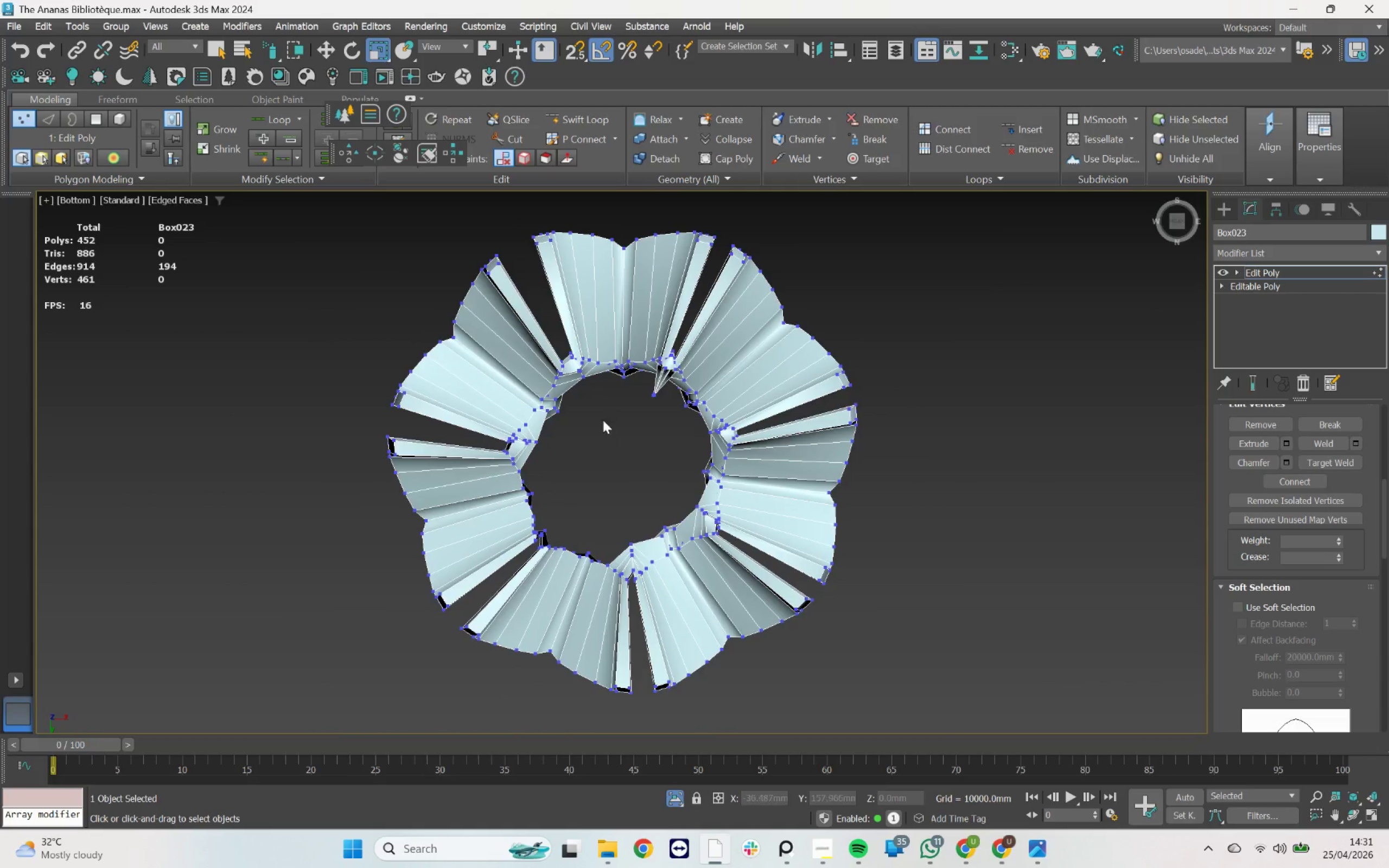 
scroll: coordinate [562, 343], scroll_direction: up, amount: 3.0
 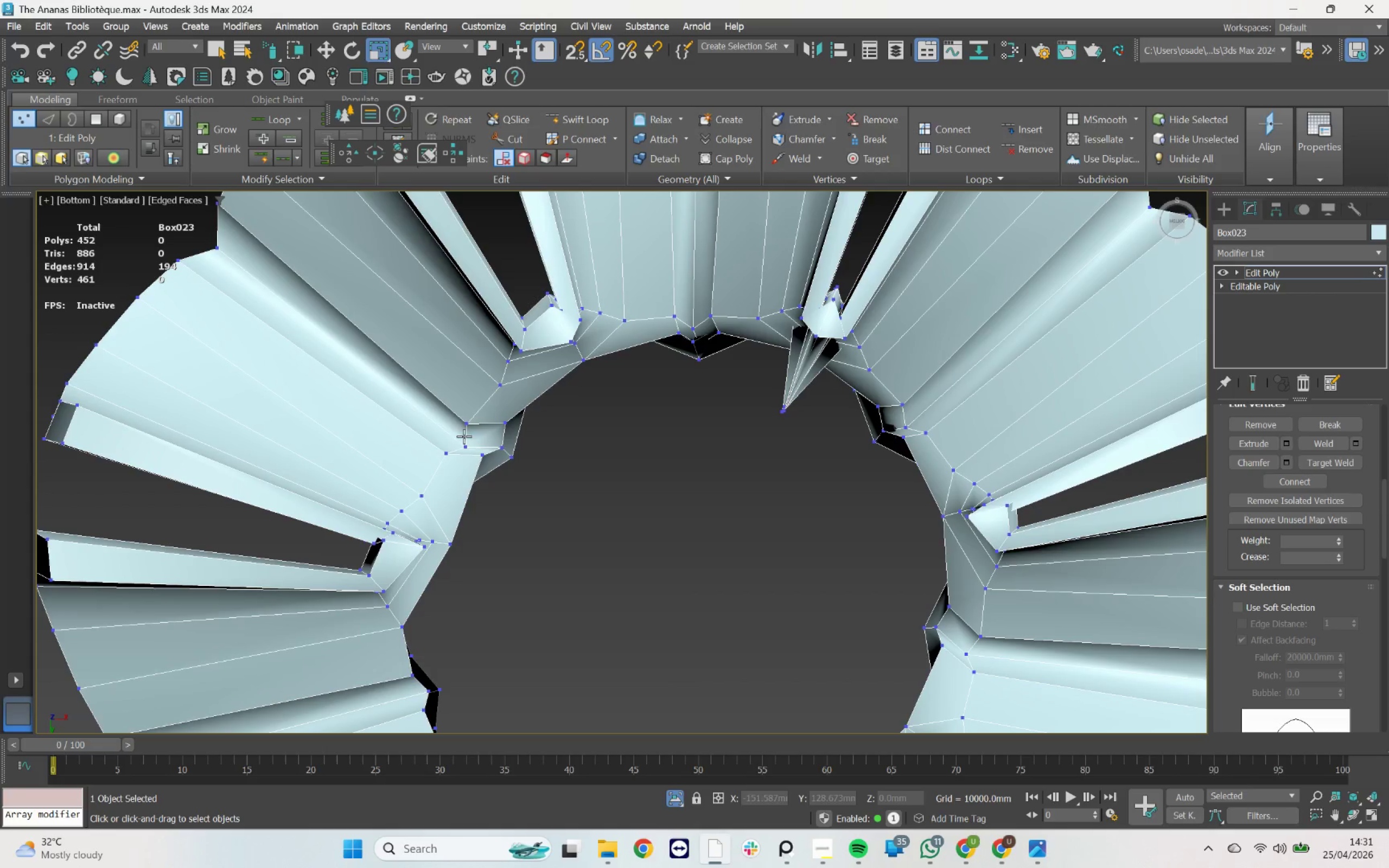 
scroll: coordinate [476, 487], scroll_direction: down, amount: 1.0
 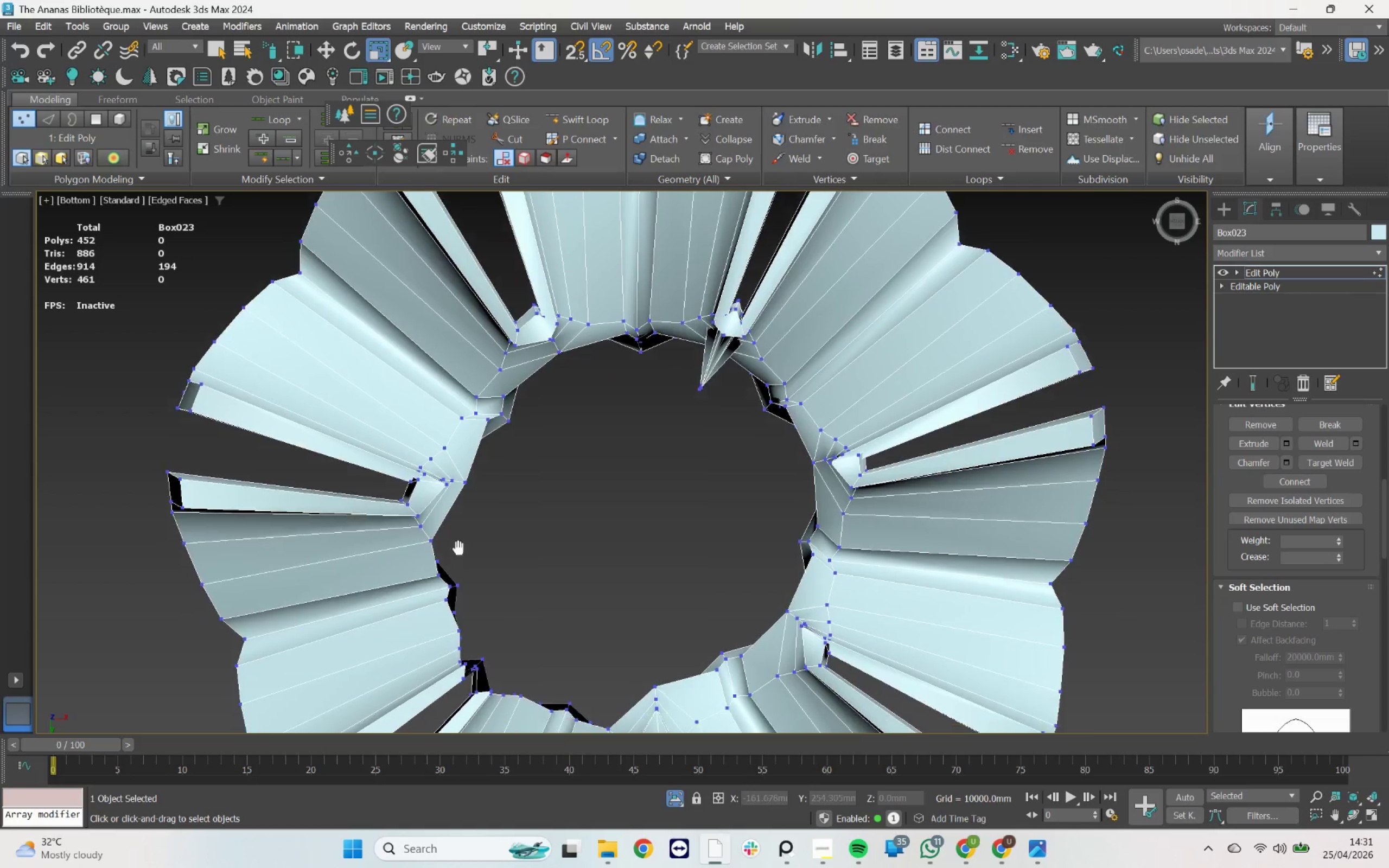 
left_click_drag(start_coordinate=[550, 515], to_coordinate=[437, 487])
 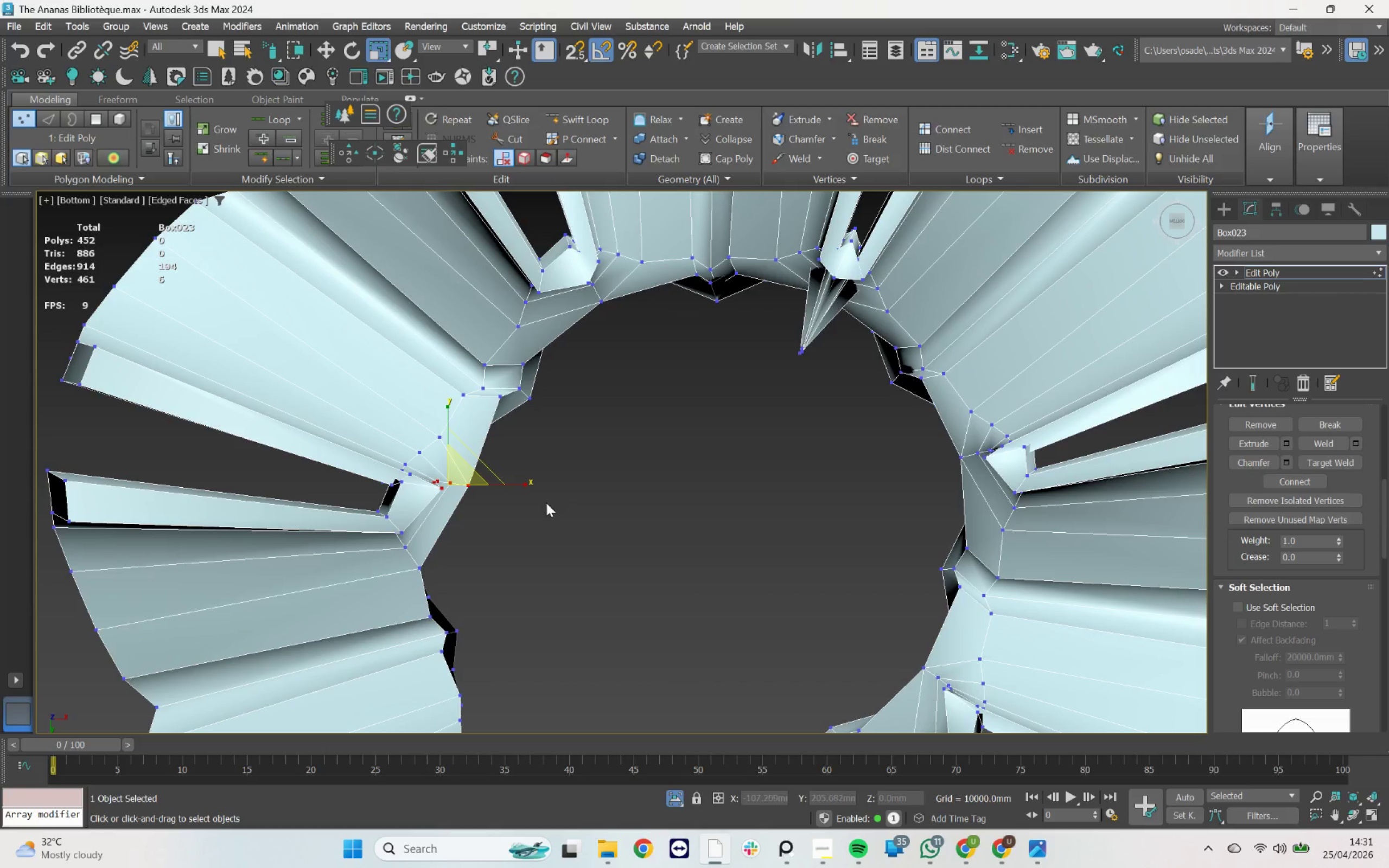 
scroll: coordinate [437, 471], scroll_direction: up, amount: 1.0
 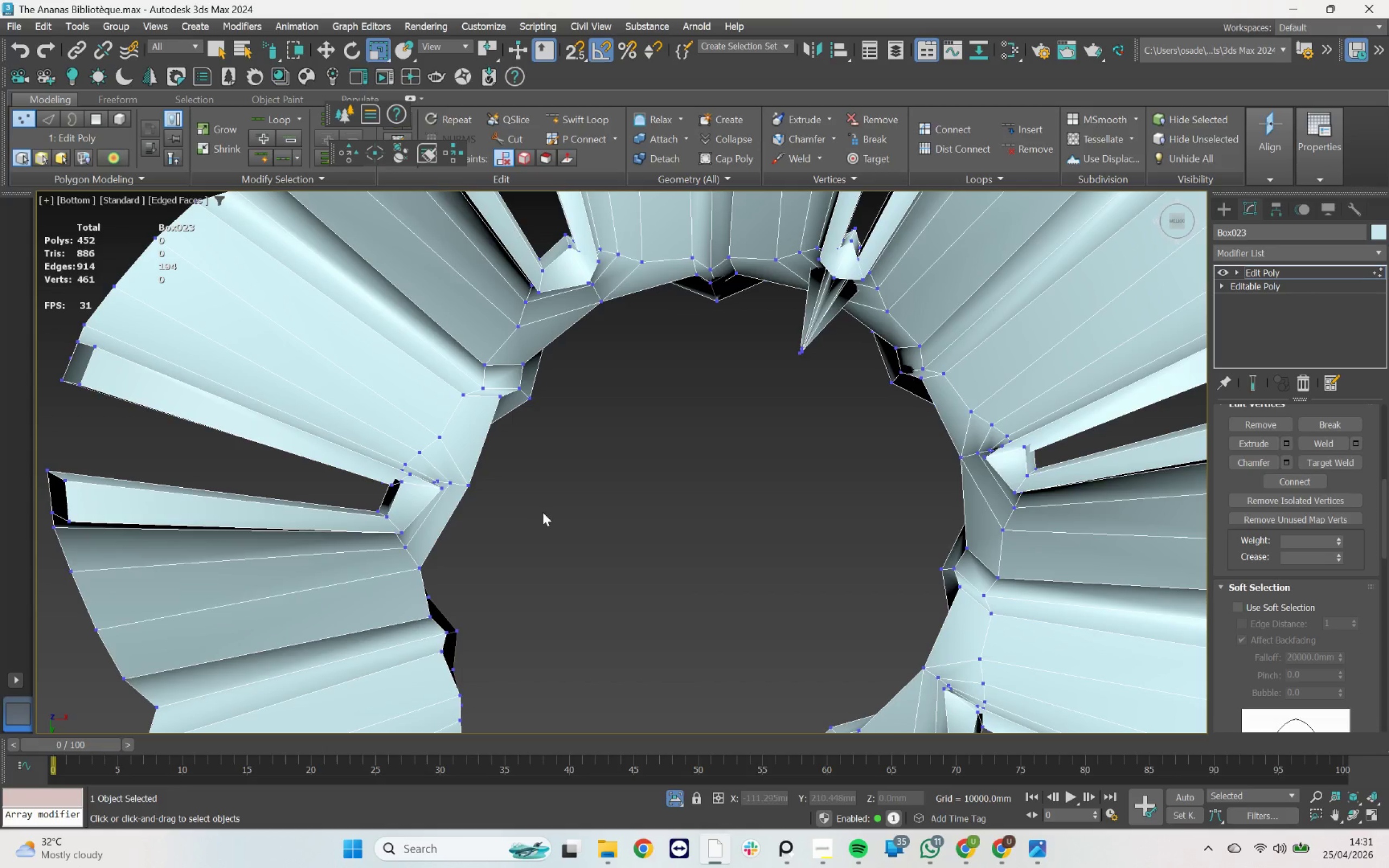 
key(Delete)
 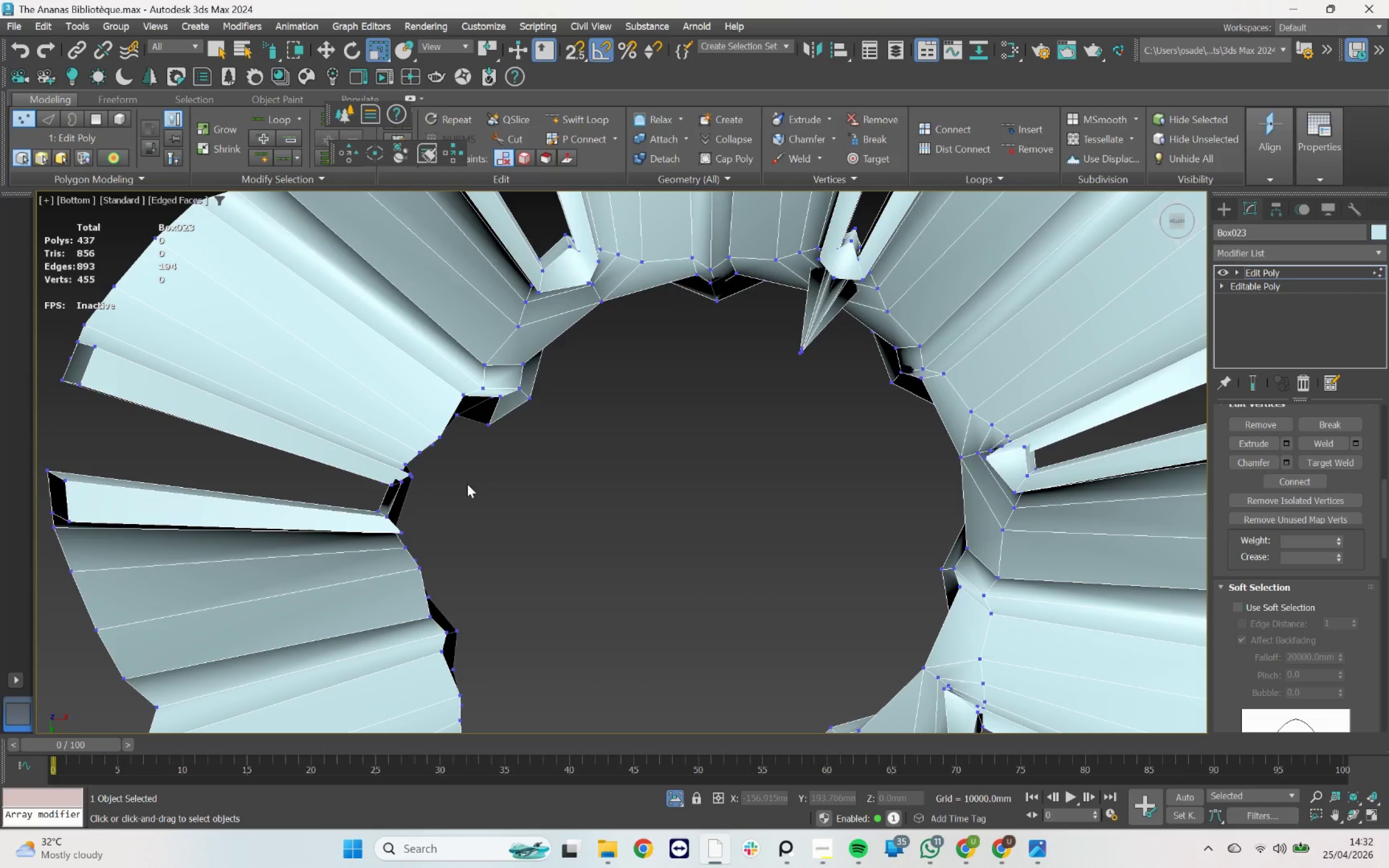 
scroll: coordinate [409, 495], scroll_direction: up, amount: 1.0
 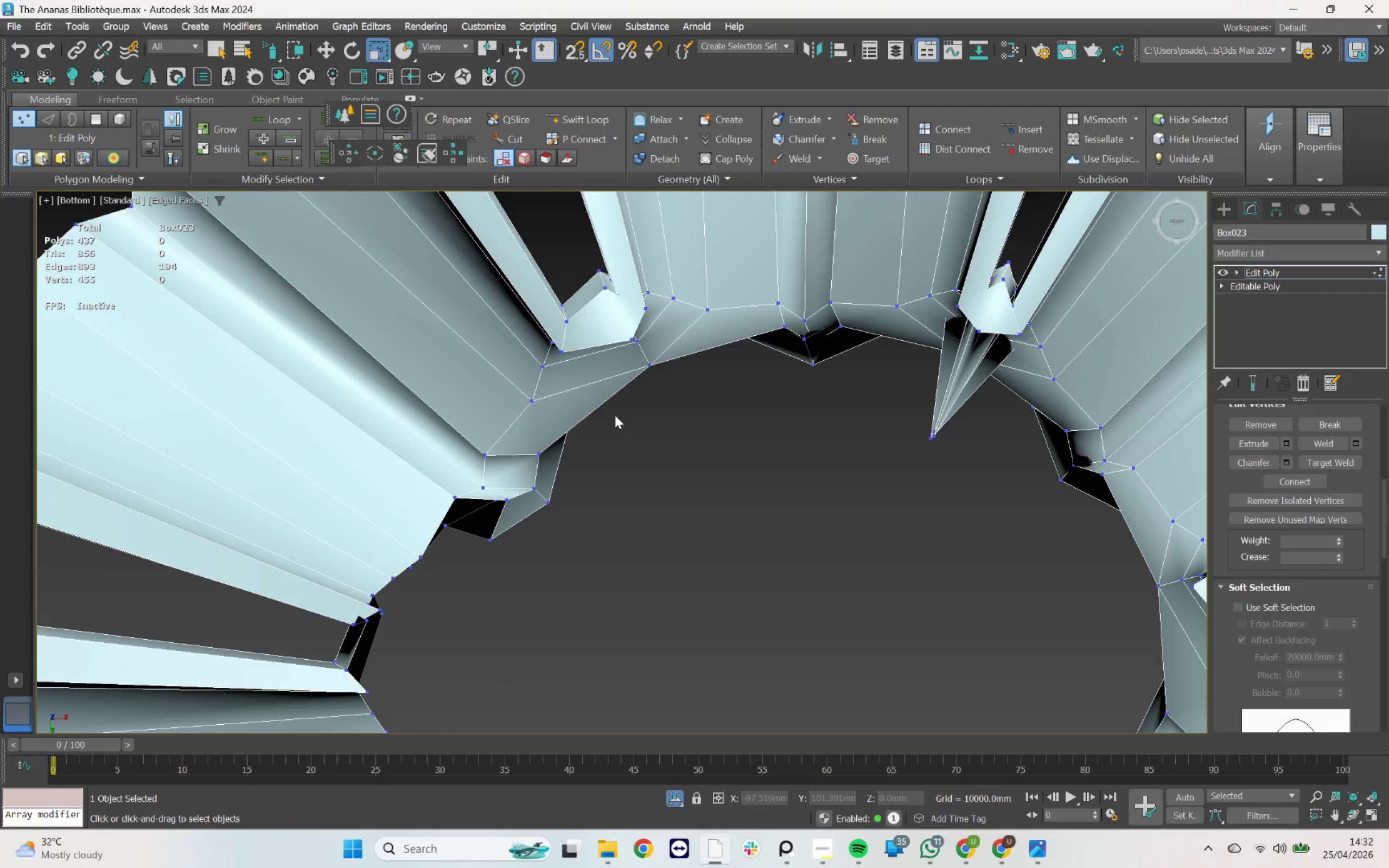 
left_click_drag(start_coordinate=[726, 416], to_coordinate=[578, 492])
 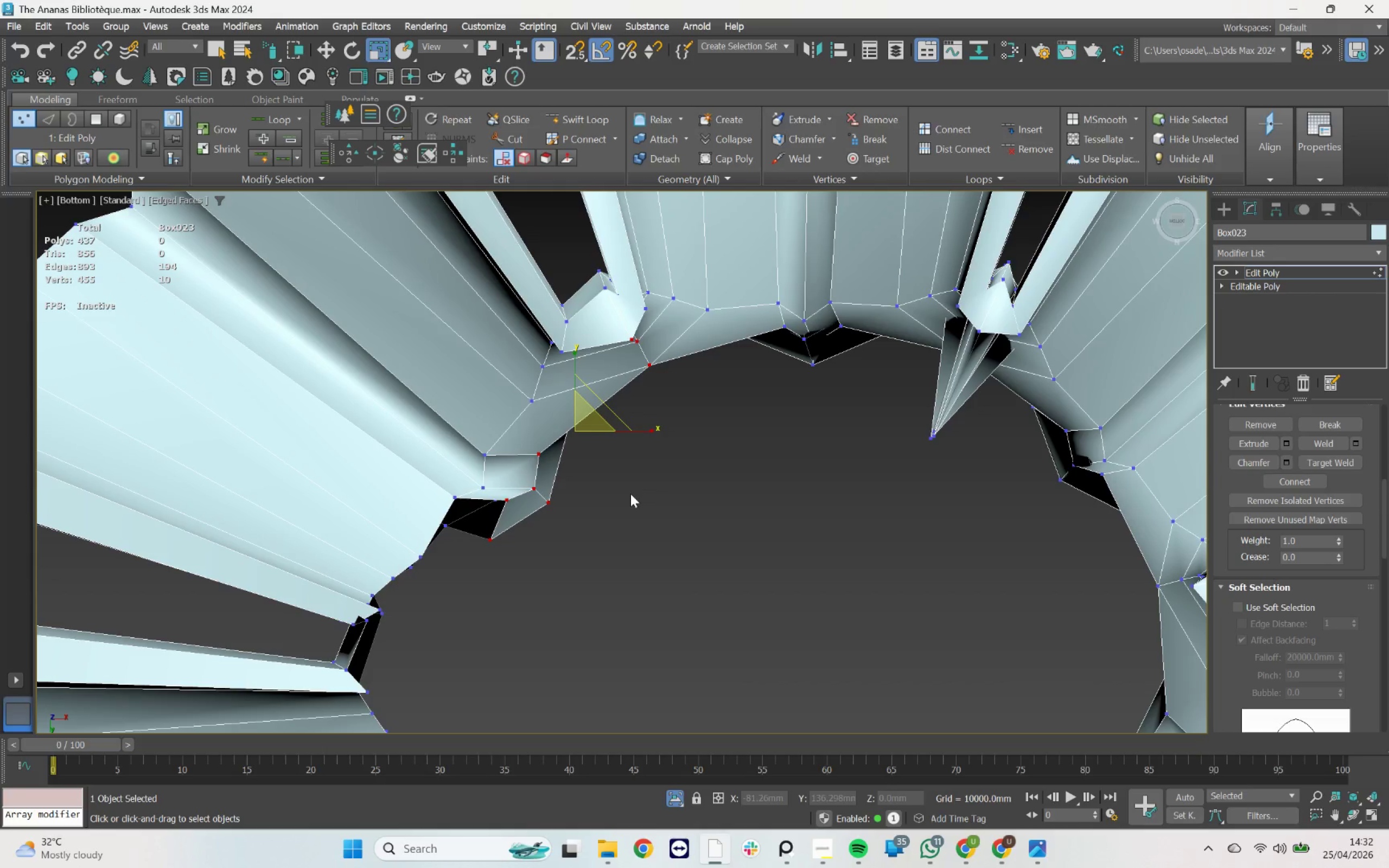 
key(Delete)
 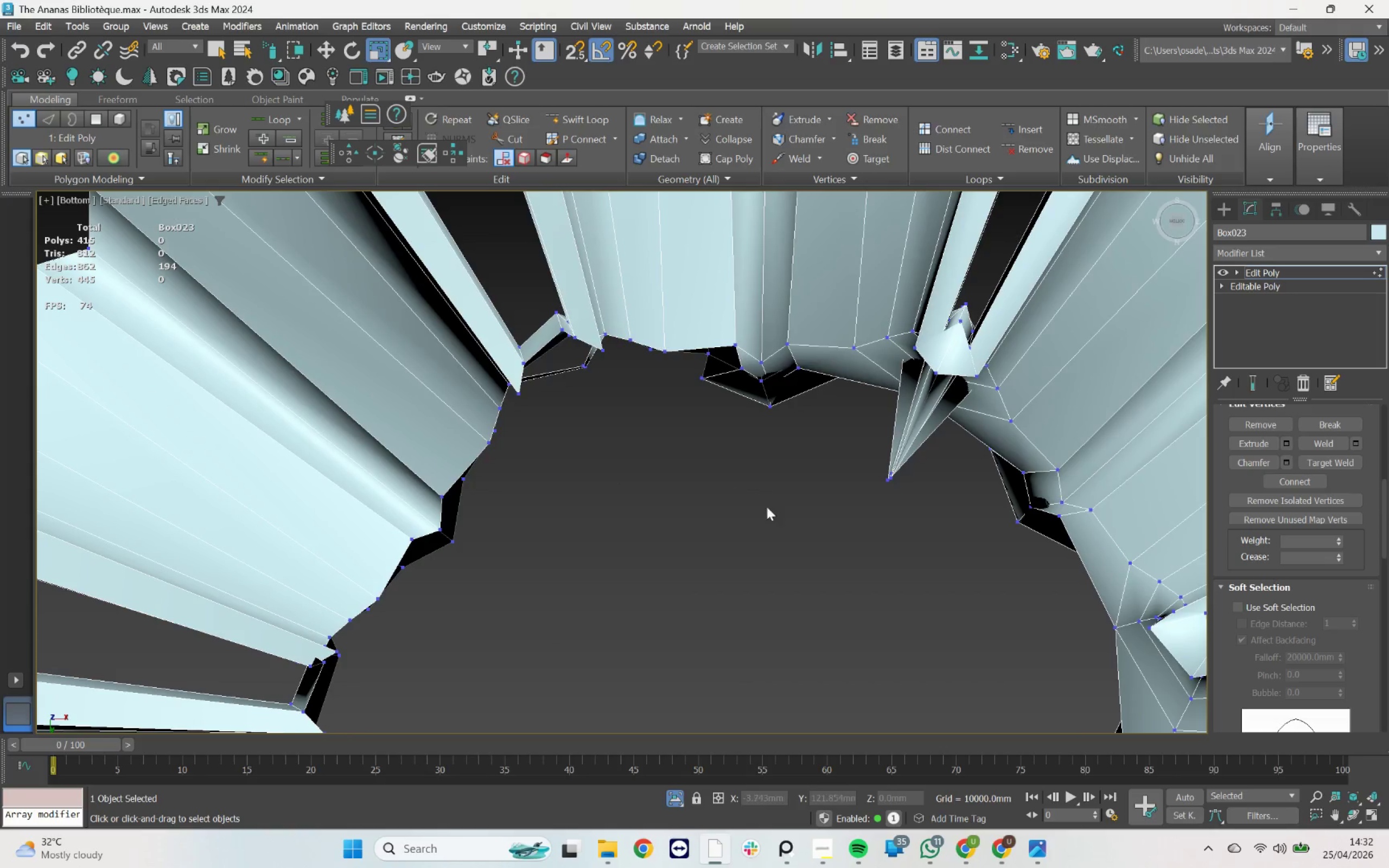 
left_click_drag(start_coordinate=[904, 508], to_coordinate=[792, 422])
 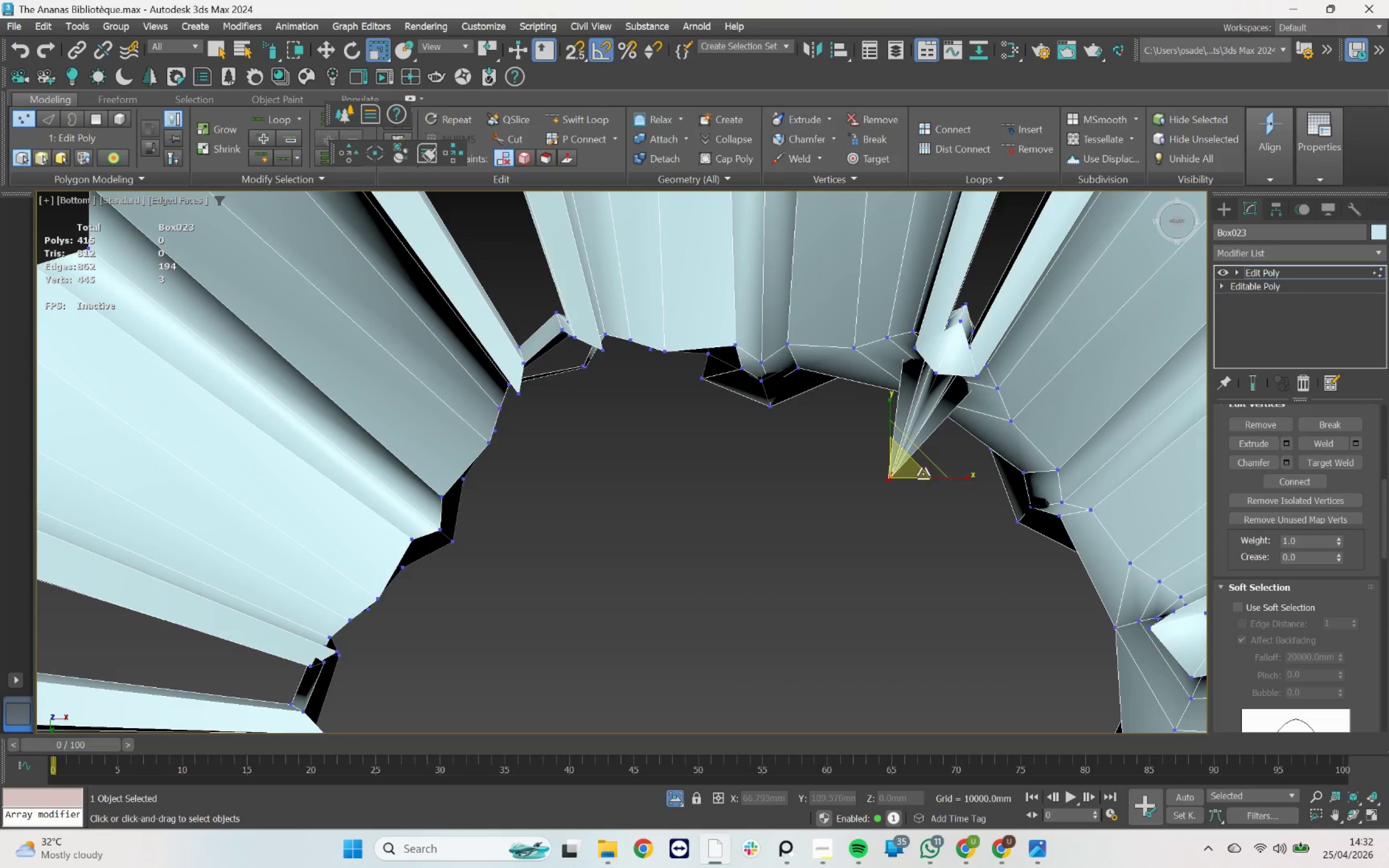 
key(Delete)
 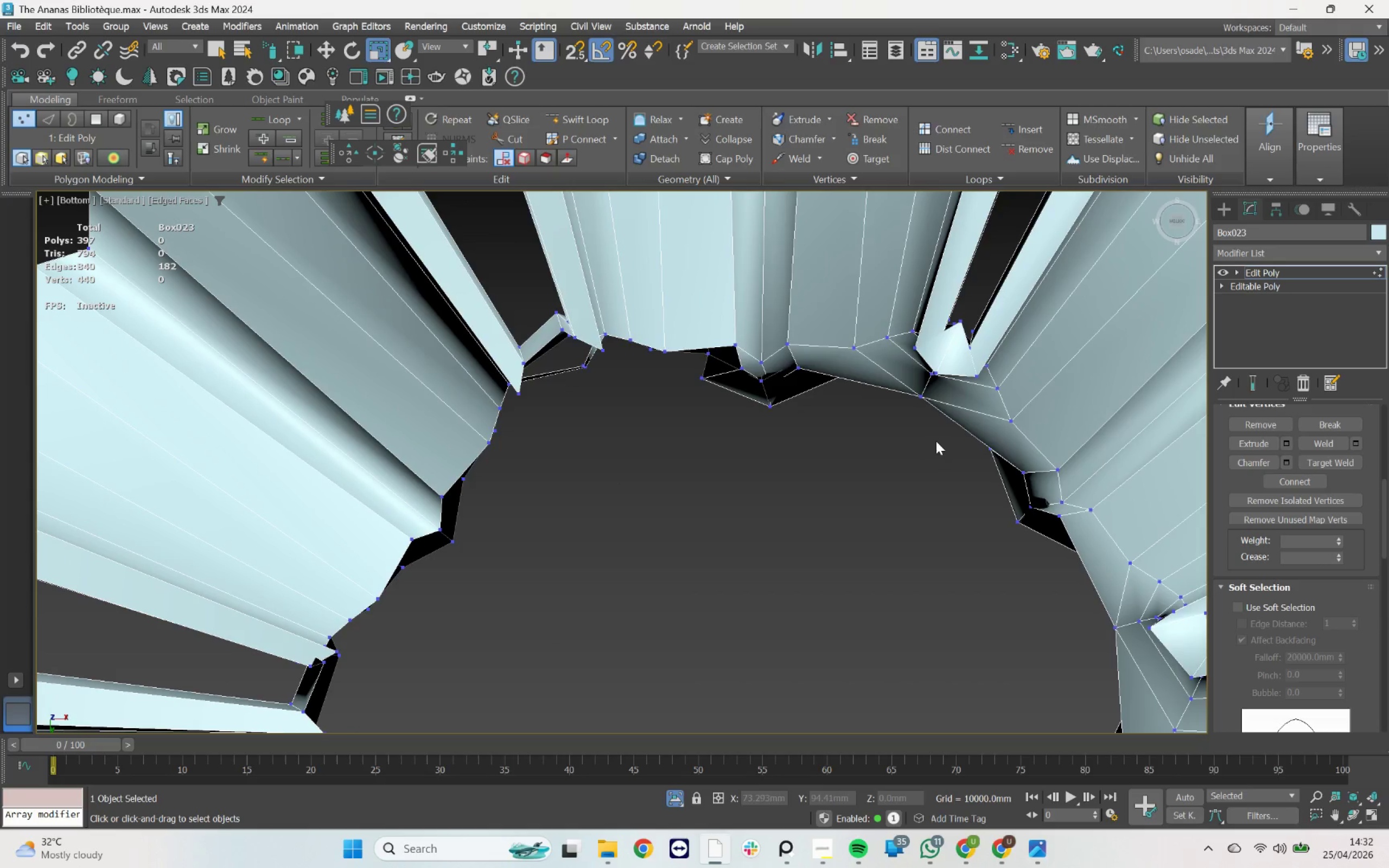 
left_click_drag(start_coordinate=[941, 436], to_coordinate=[926, 377])
 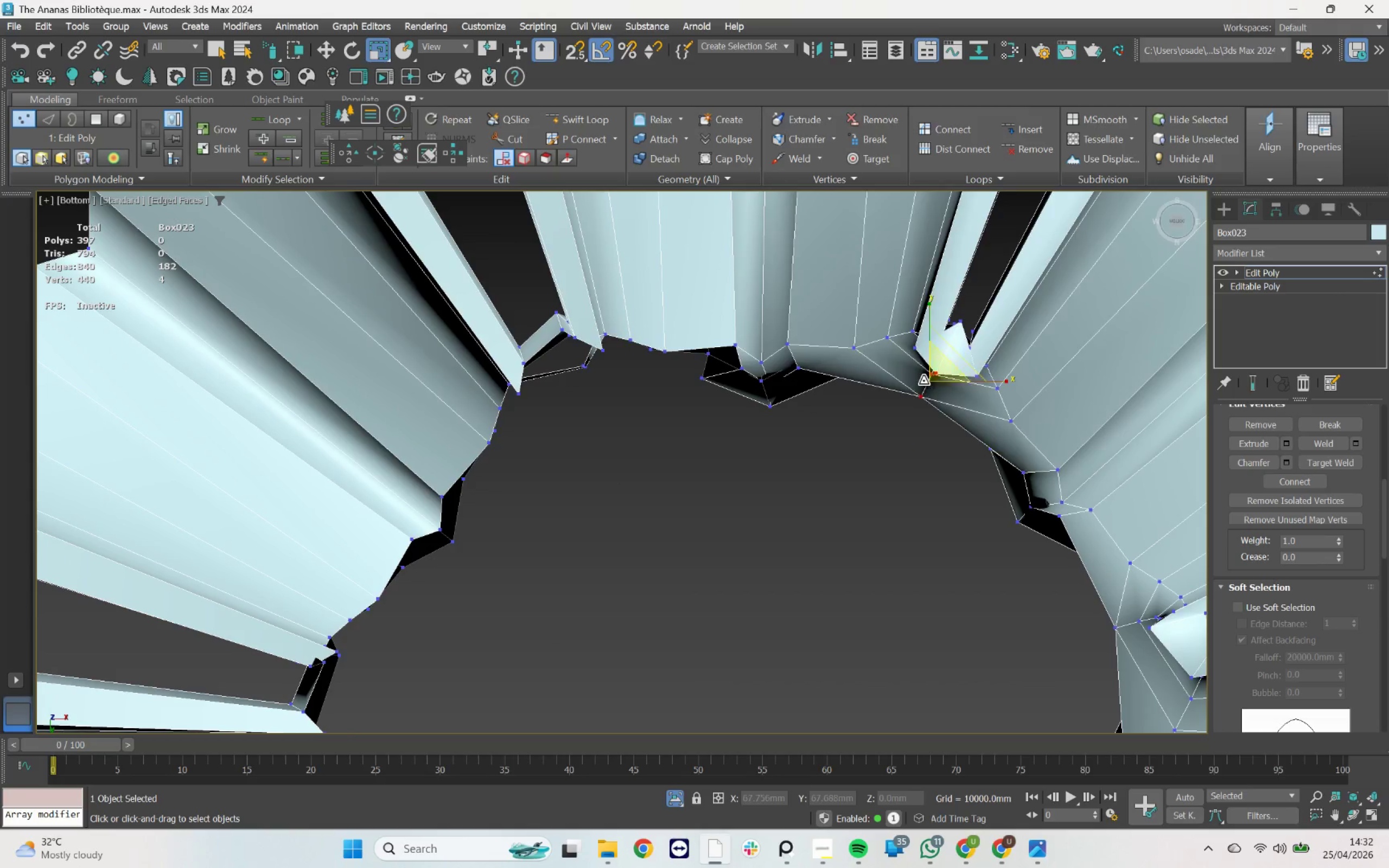 
key(Delete)
 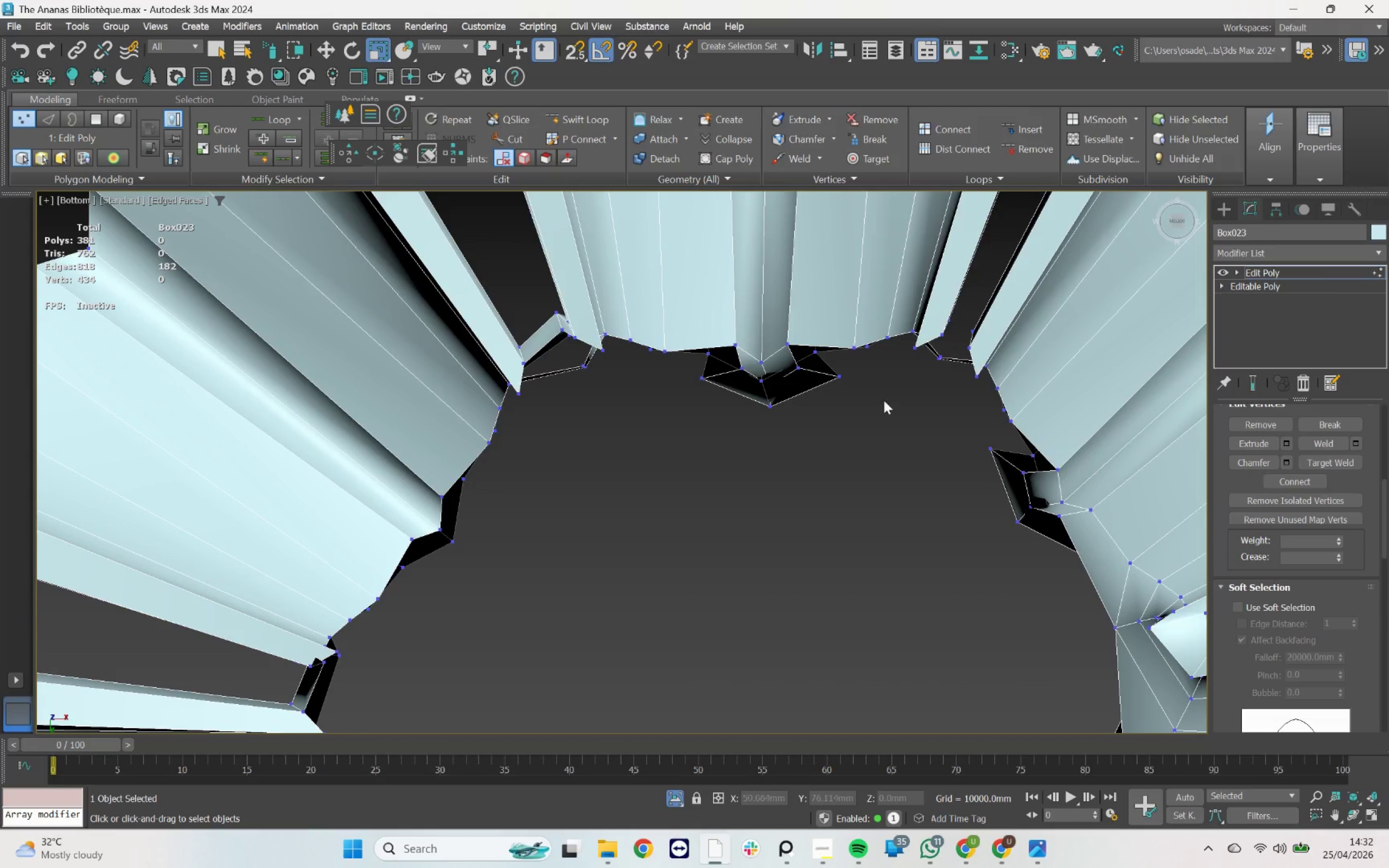 
left_click_drag(start_coordinate=[883, 403], to_coordinate=[781, 412])
 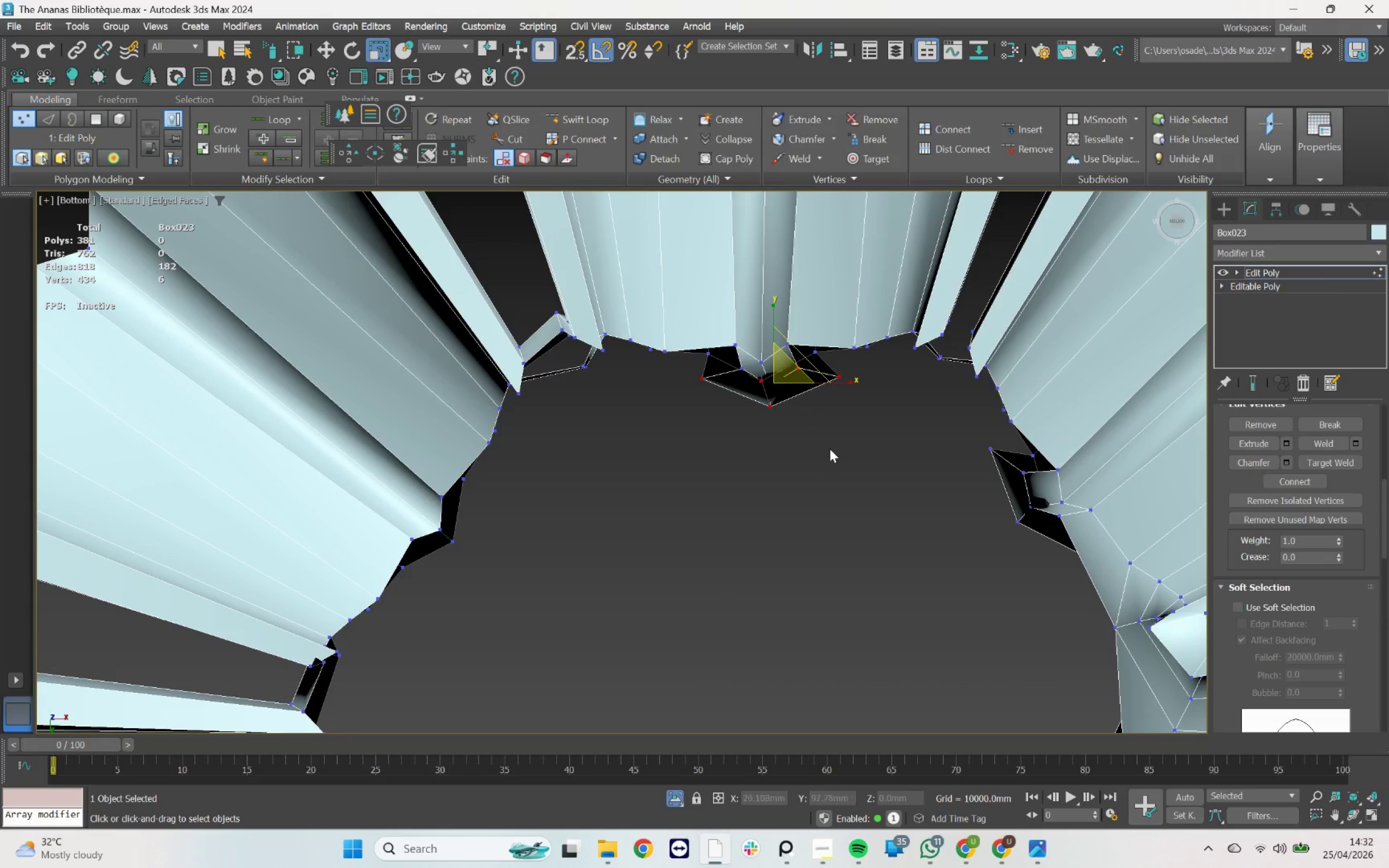 
left_click_drag(start_coordinate=[831, 449], to_coordinate=[827, 443])
 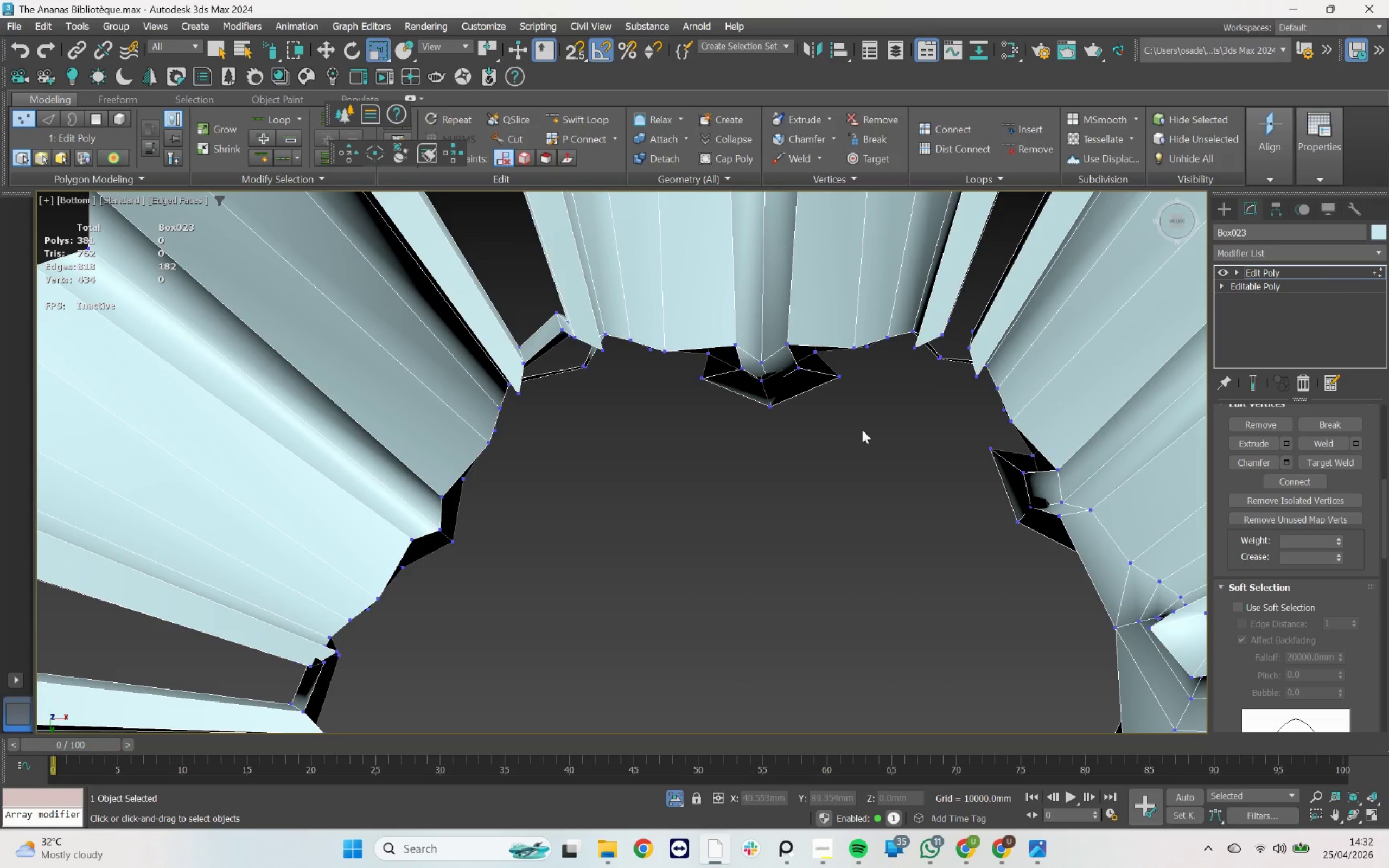 
left_click_drag(start_coordinate=[865, 430], to_coordinate=[741, 408])
 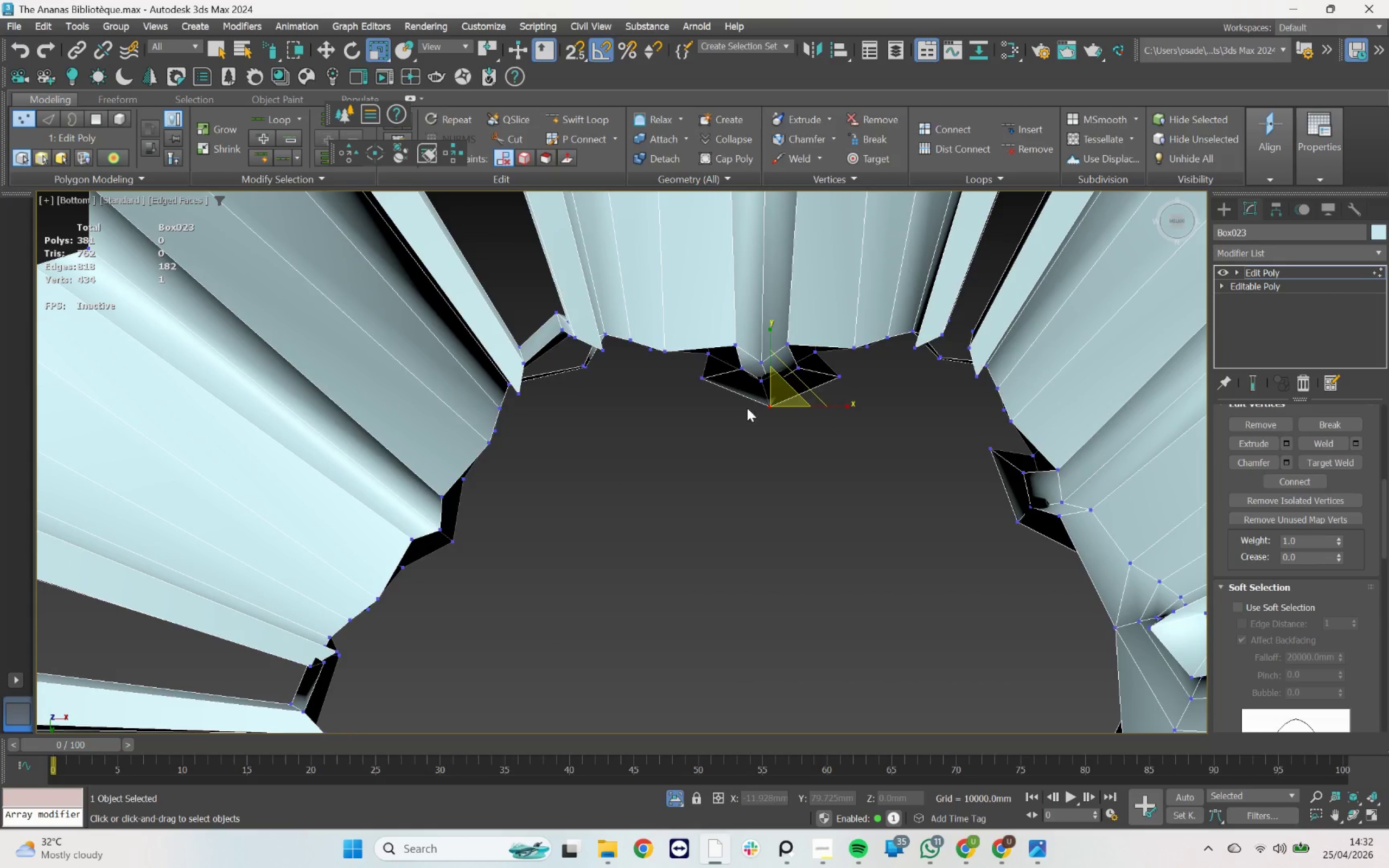 
key(Delete)
 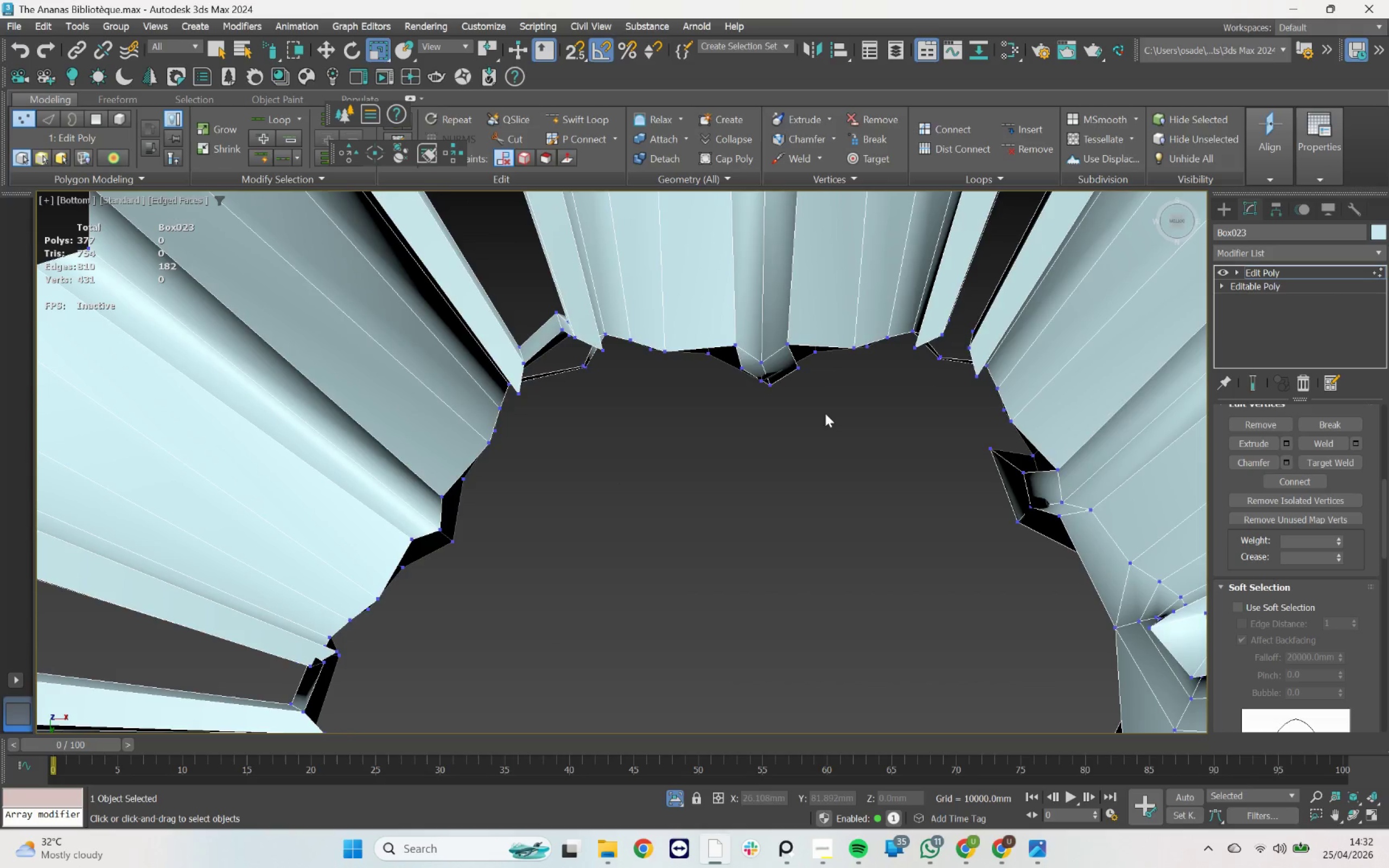 
scroll: coordinate [823, 413], scroll_direction: down, amount: 2.0
 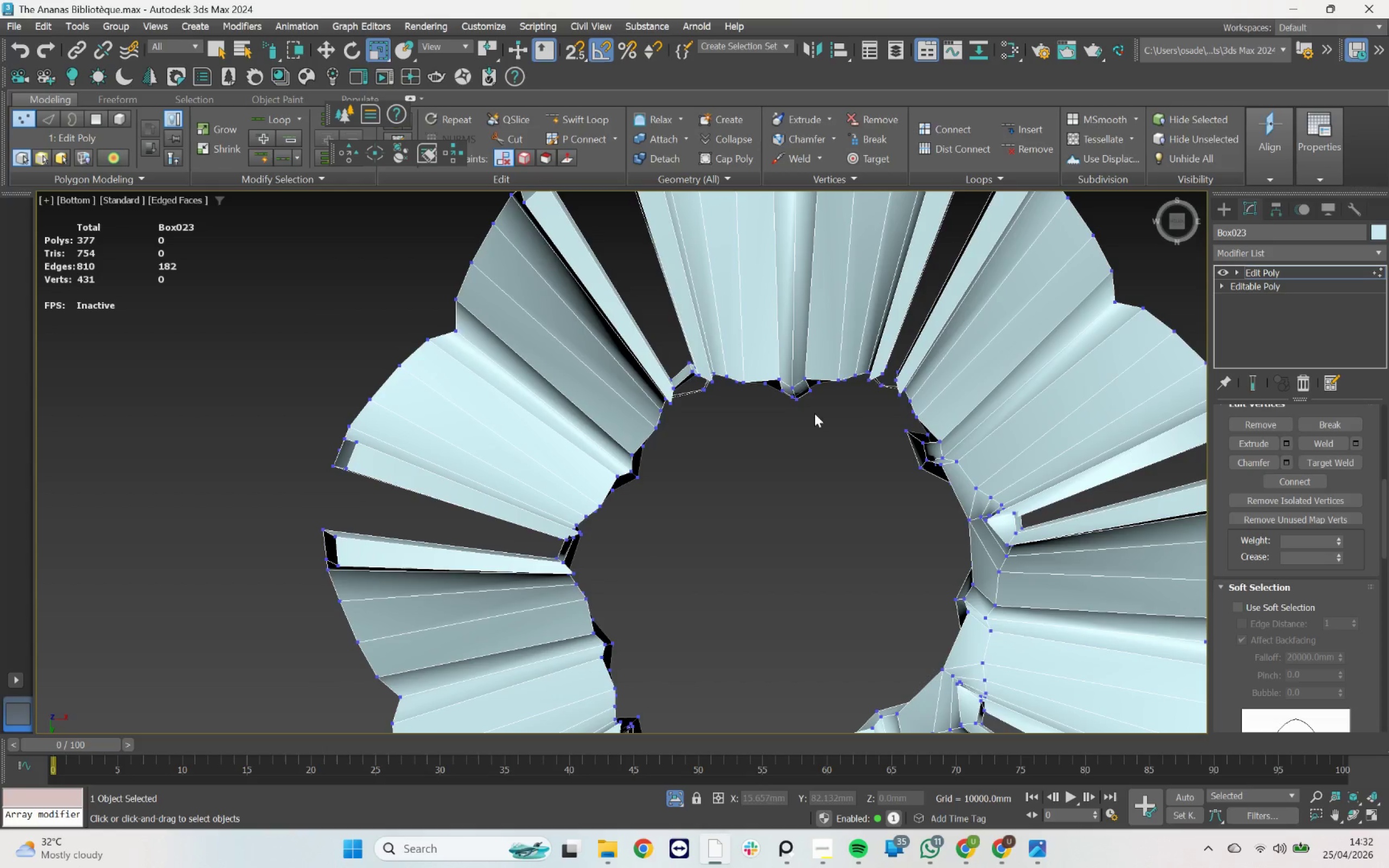 
hold_key(key=AltLeft, duration=3.47)
 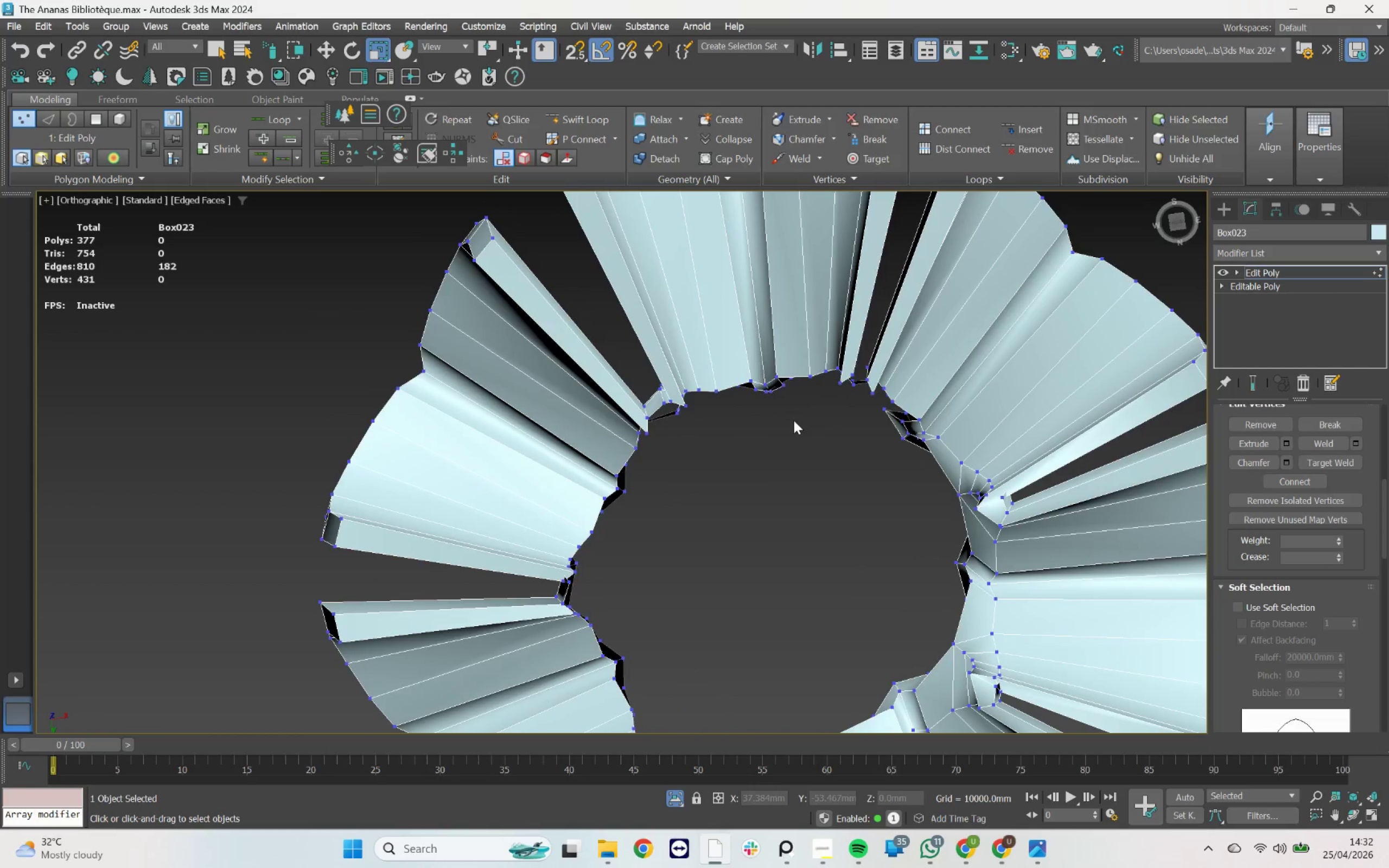 
hold_key(key=AltLeft, duration=1.19)
 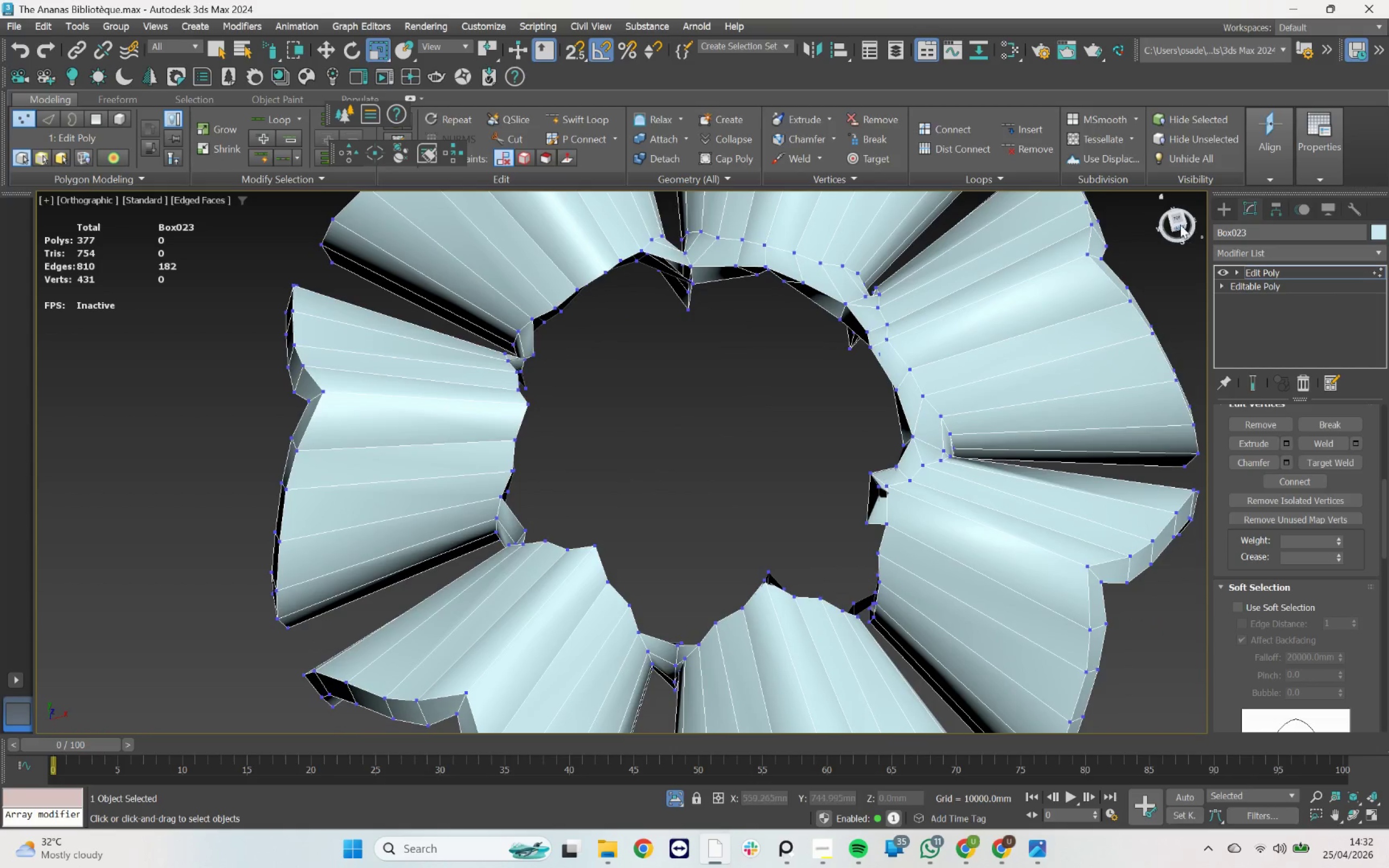 
left_click([1178, 220])
 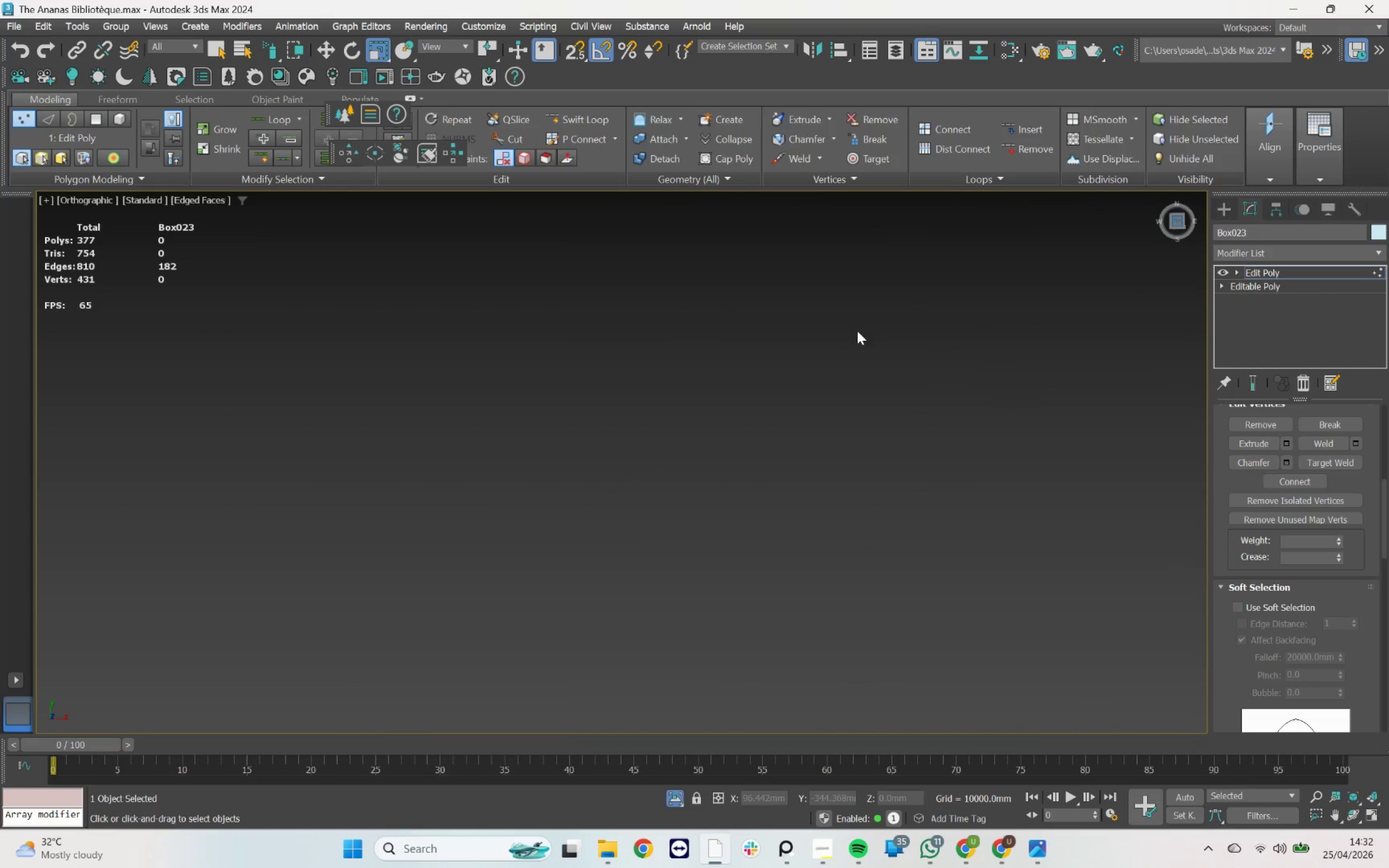 
scroll: coordinate [800, 361], scroll_direction: down, amount: 4.0
 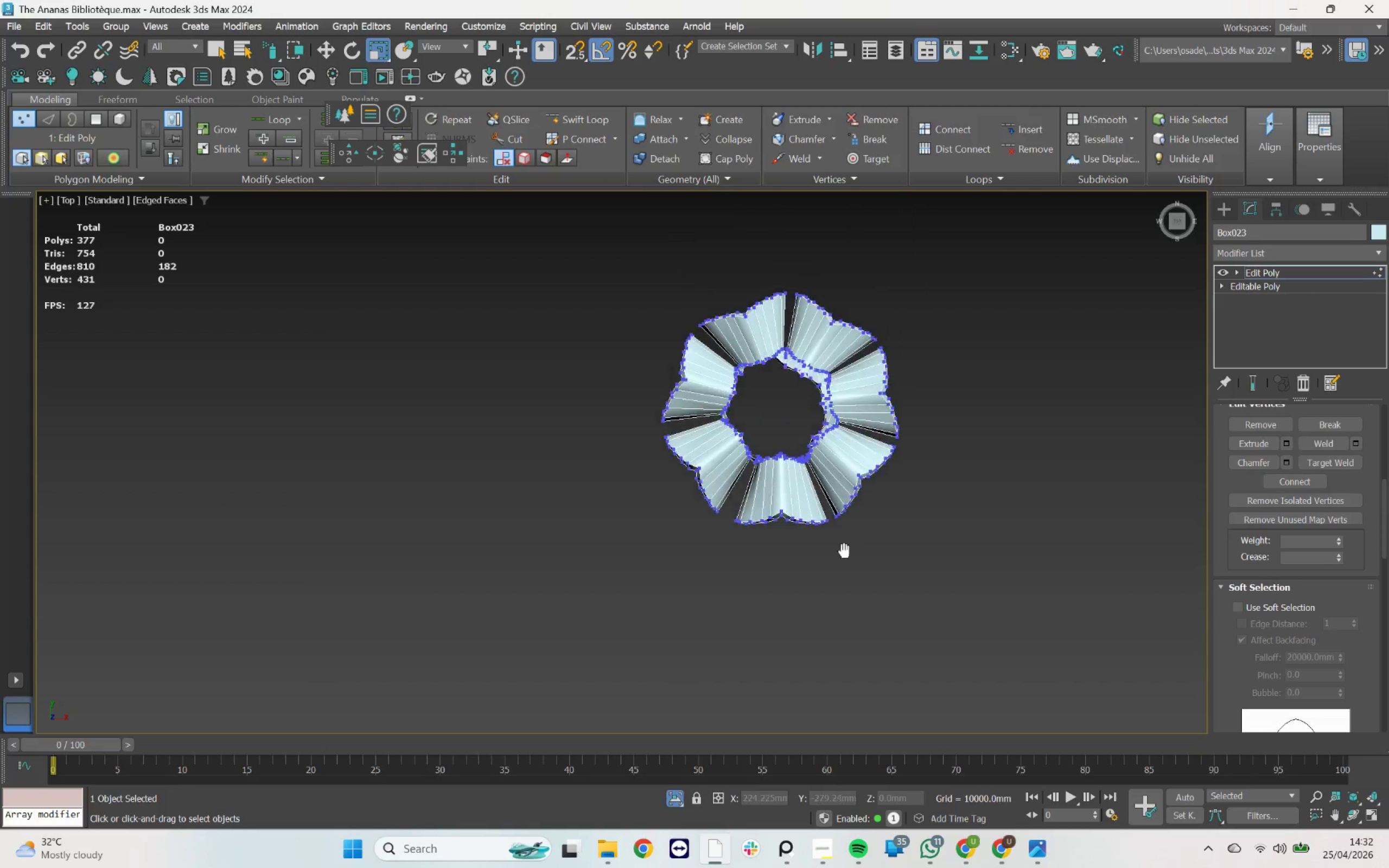 
scroll: coordinate [697, 601], scroll_direction: up, amount: 8.0
 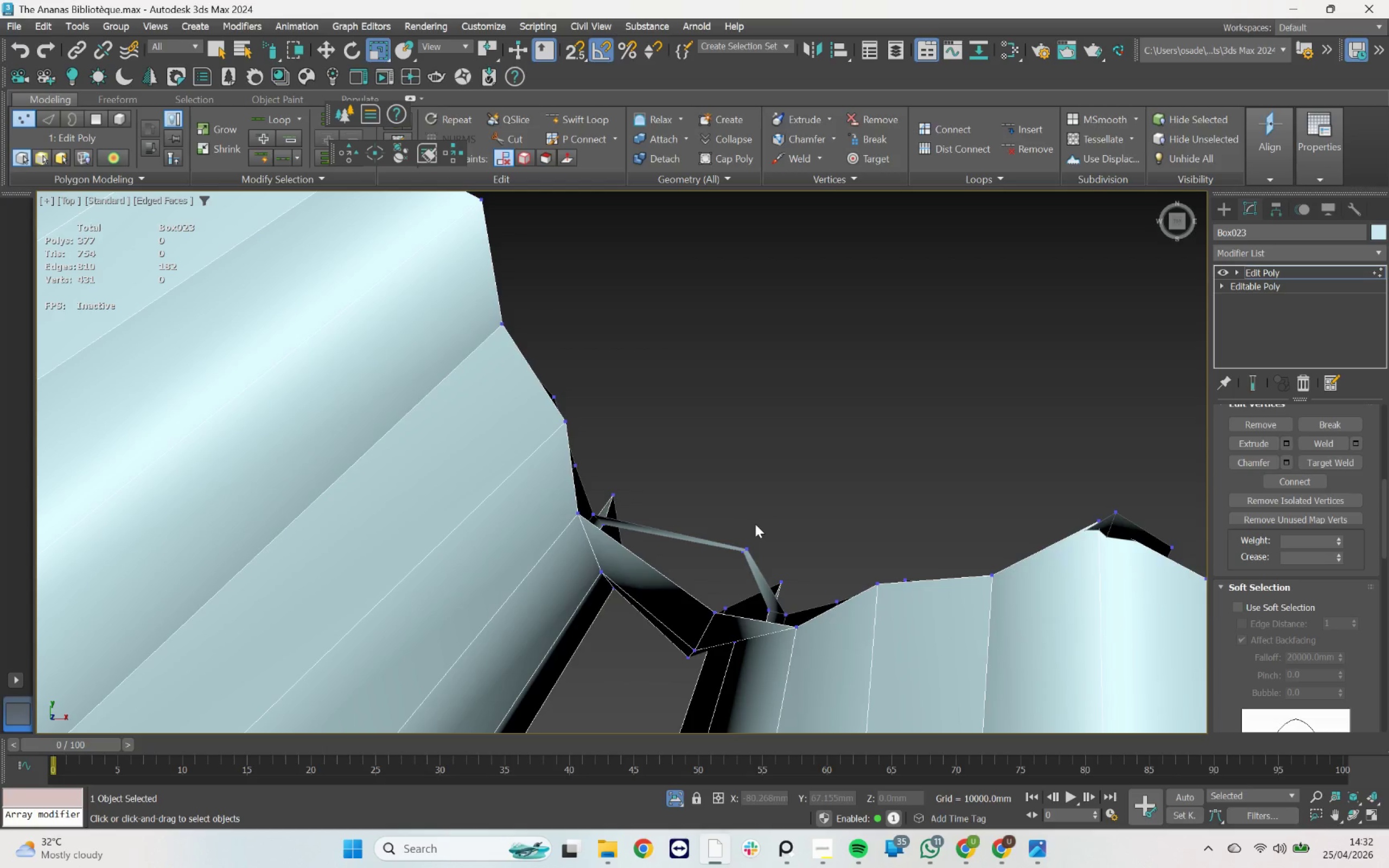 
left_click_drag(start_coordinate=[757, 509], to_coordinate=[706, 537])
 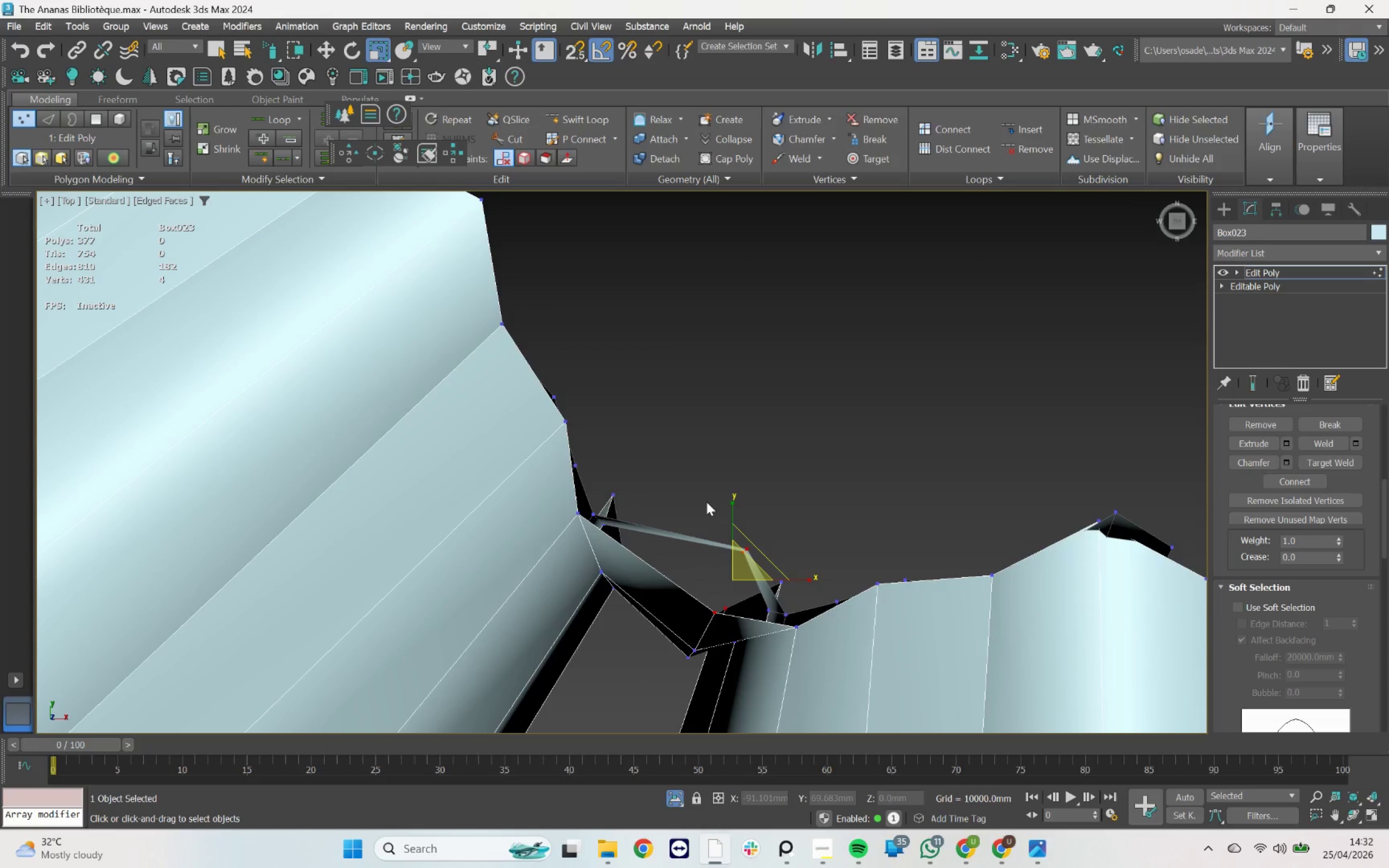 
left_click([706, 491])
 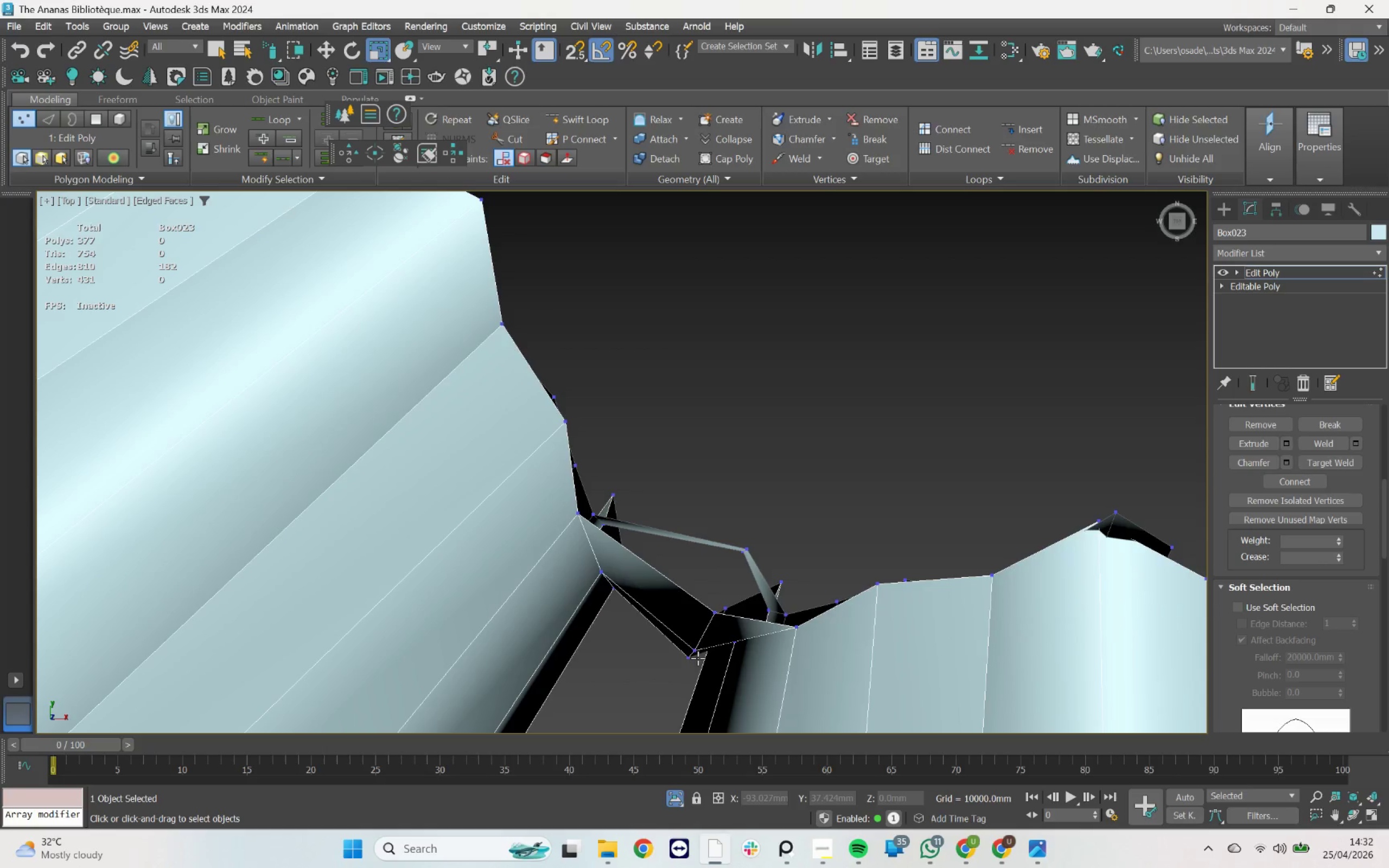 
left_click_drag(start_coordinate=[681, 664], to_coordinate=[697, 640])
 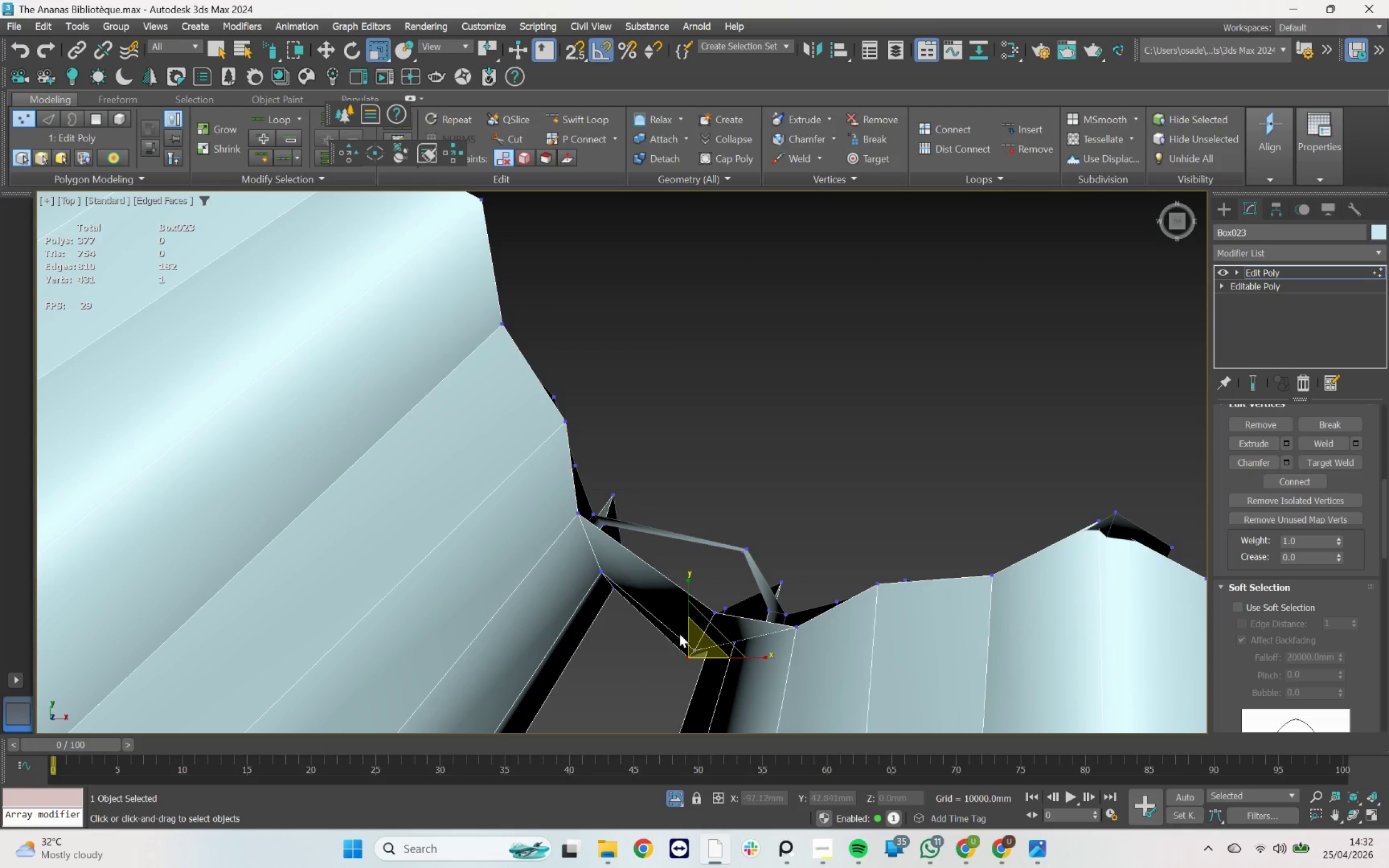 
left_click_drag(start_coordinate=[665, 685], to_coordinate=[765, 535])
 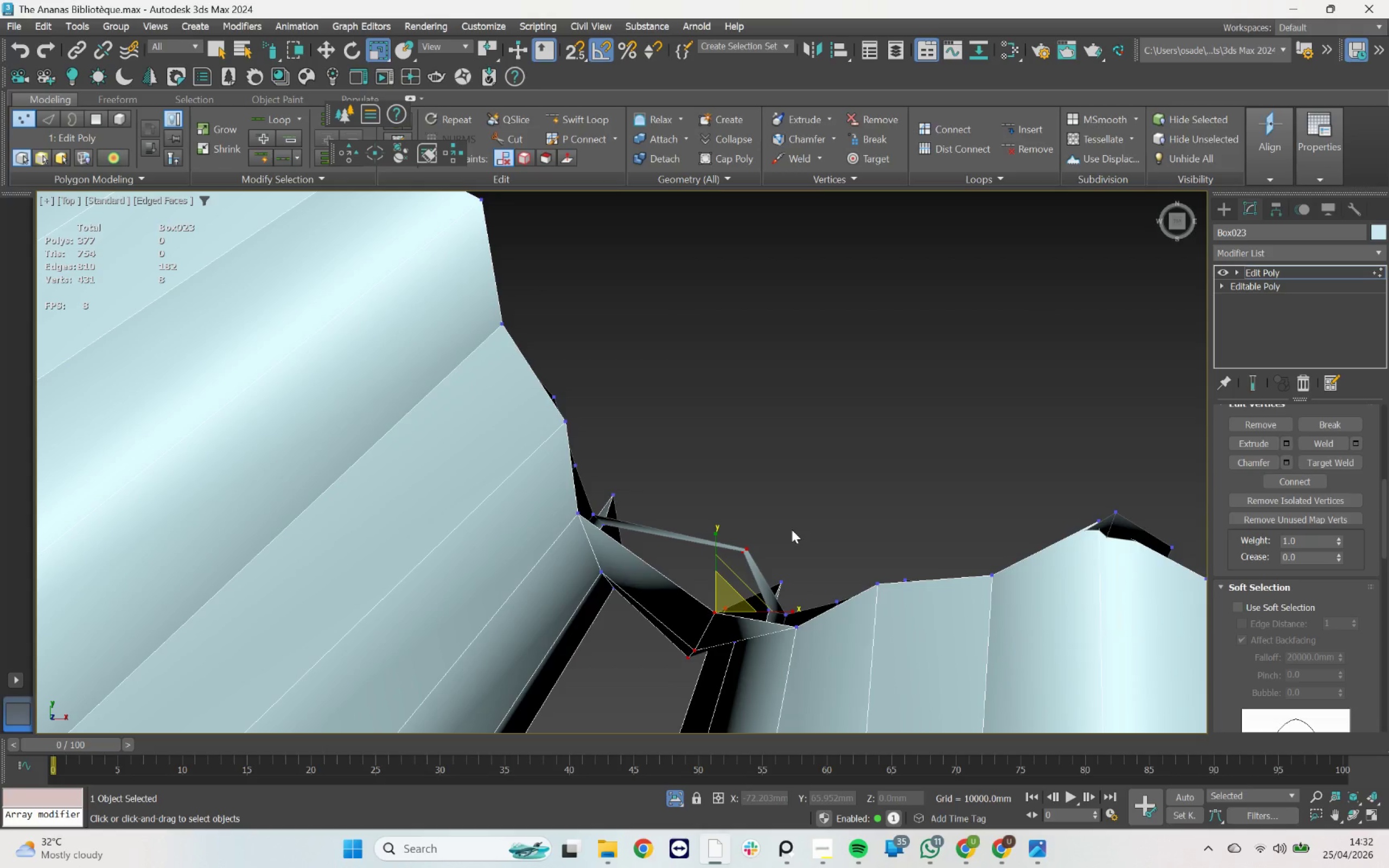 
hold_key(key=Delete, duration=13.62)
 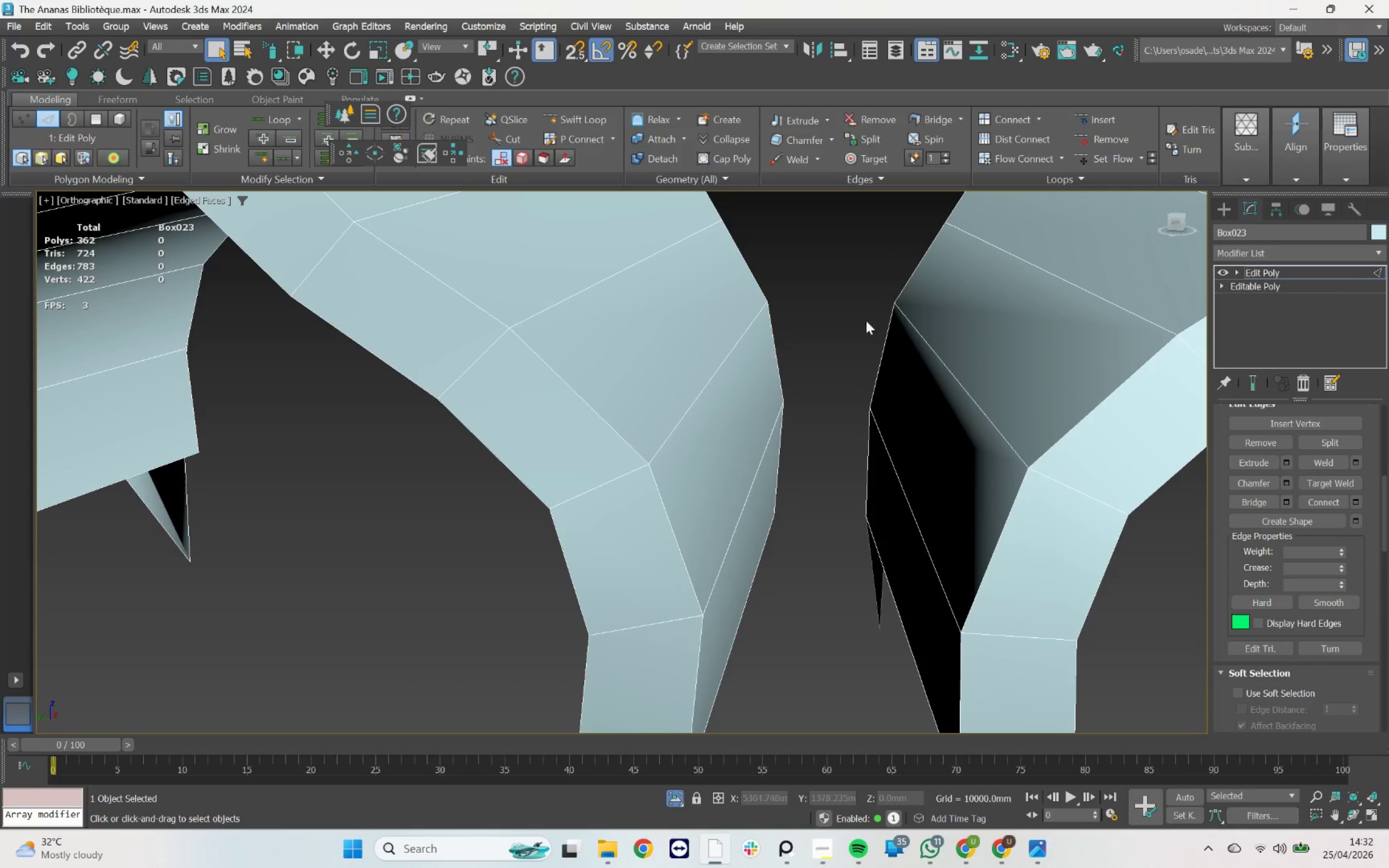 
scroll: coordinate [706, 529], scroll_direction: down, amount: 3.0
 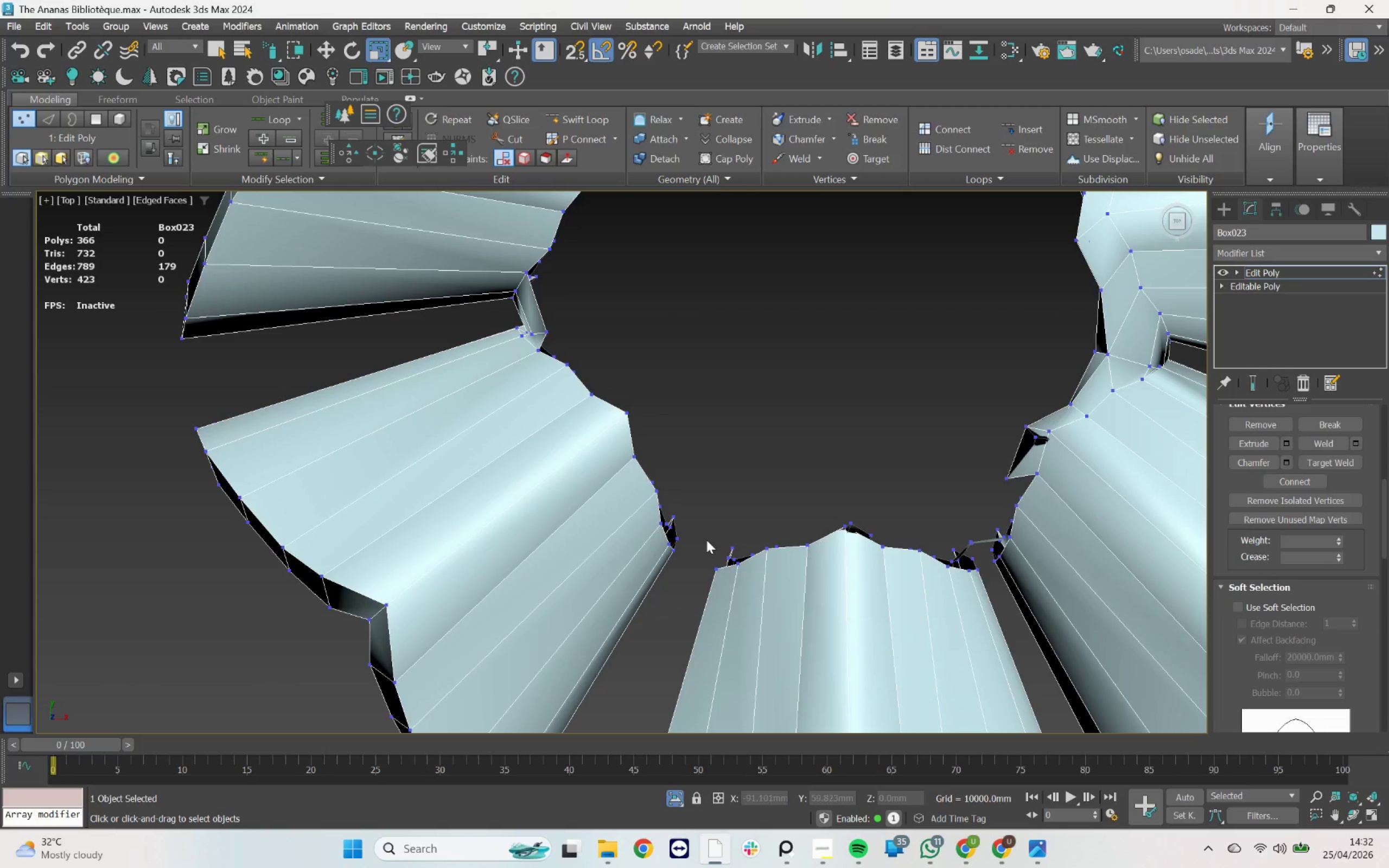 
hold_key(key=AltLeft, duration=1.56)
 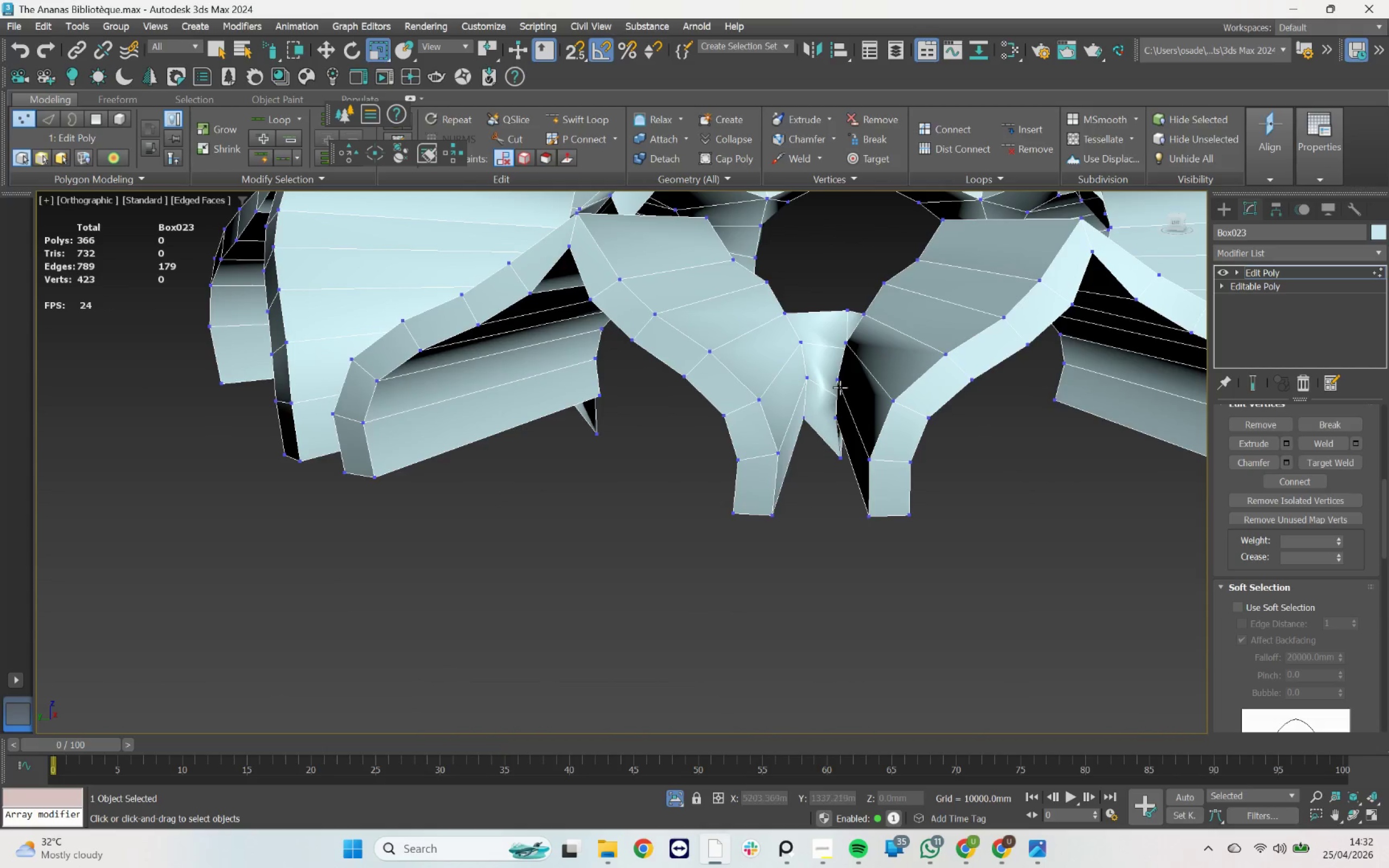 
scroll: coordinate [835, 374], scroll_direction: up, amount: 1.0
 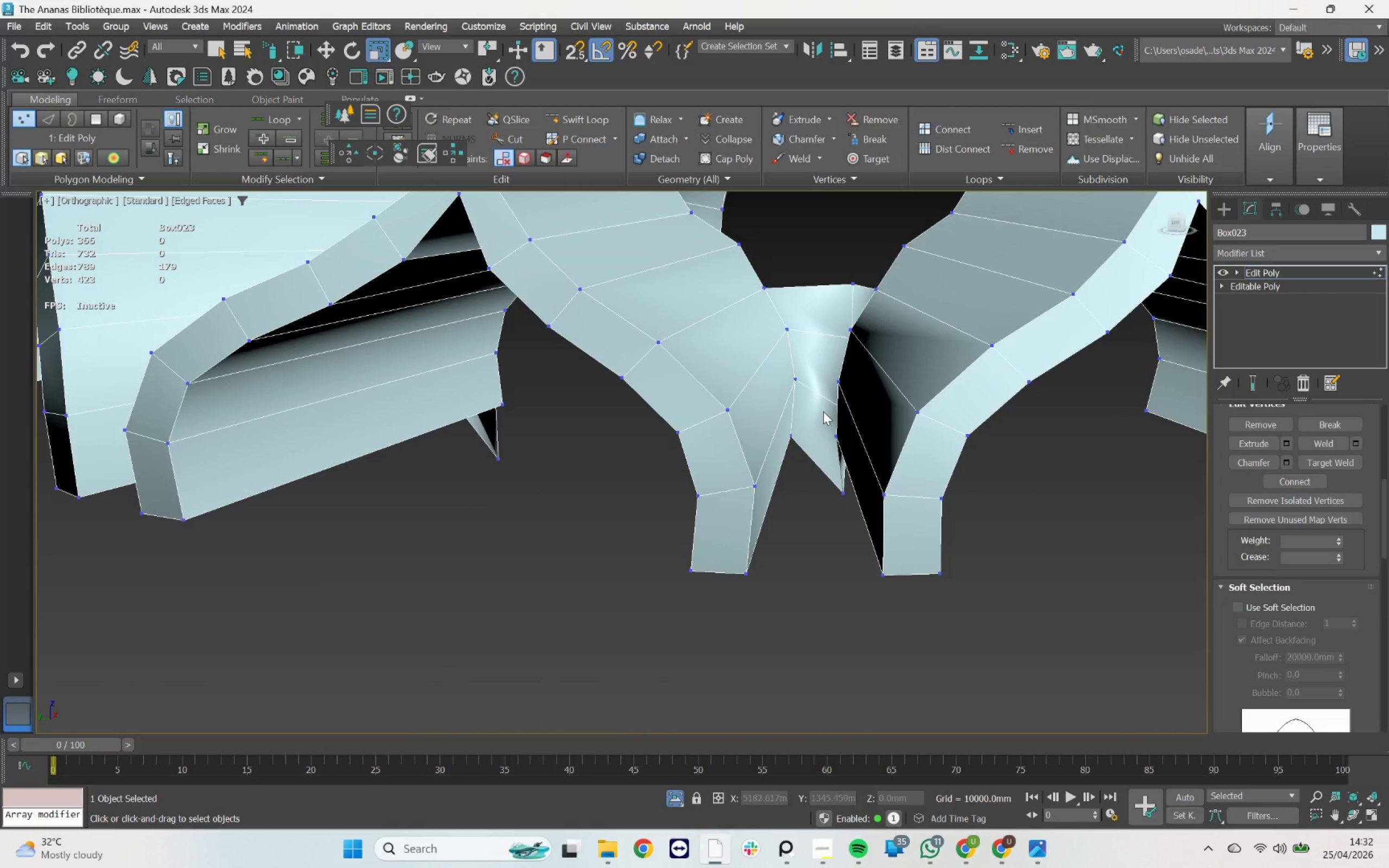 
key(2)
 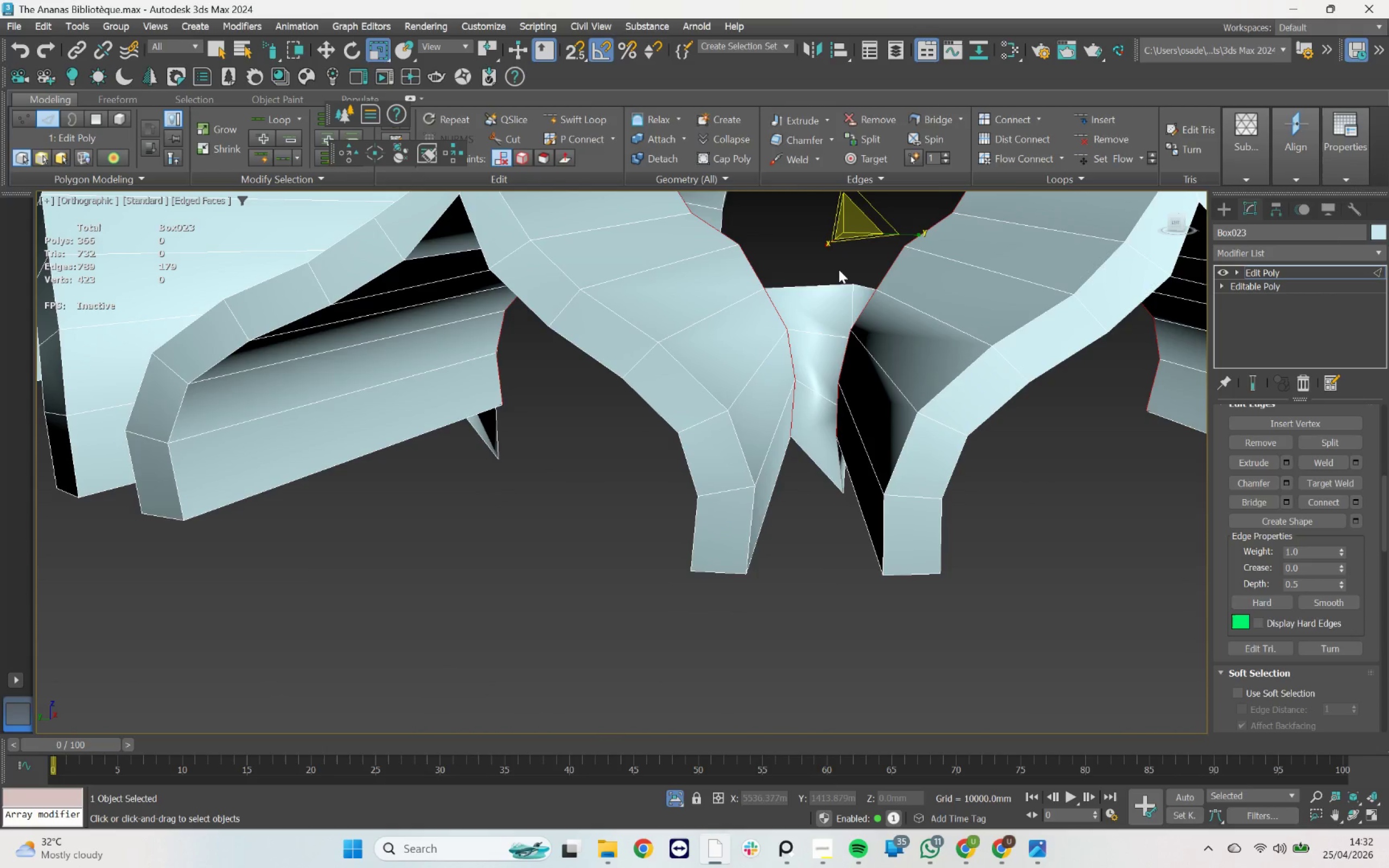 
left_click_drag(start_coordinate=[840, 269], to_coordinate=[826, 327])
 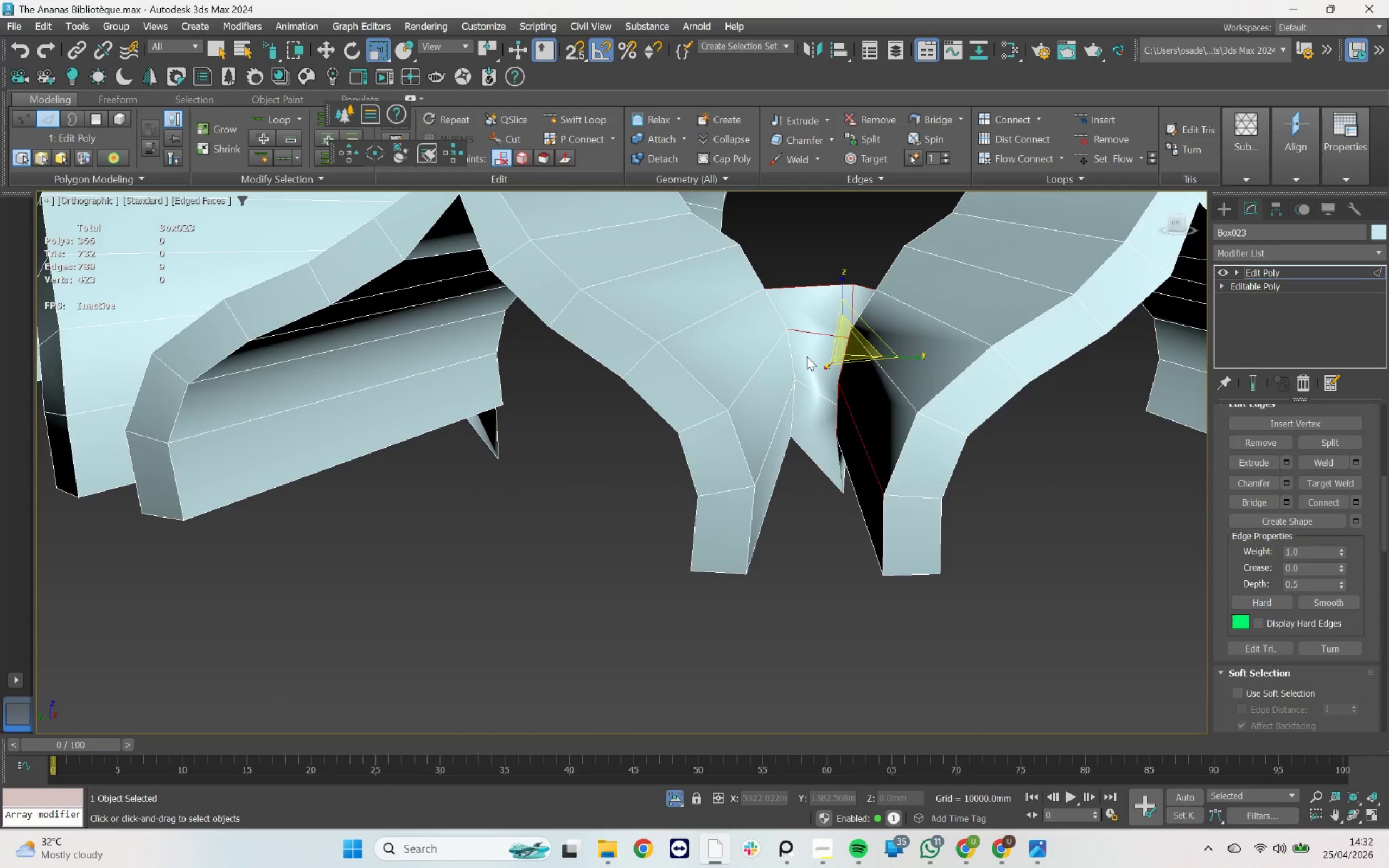 
scroll: coordinate [807, 357], scroll_direction: up, amount: 2.0
 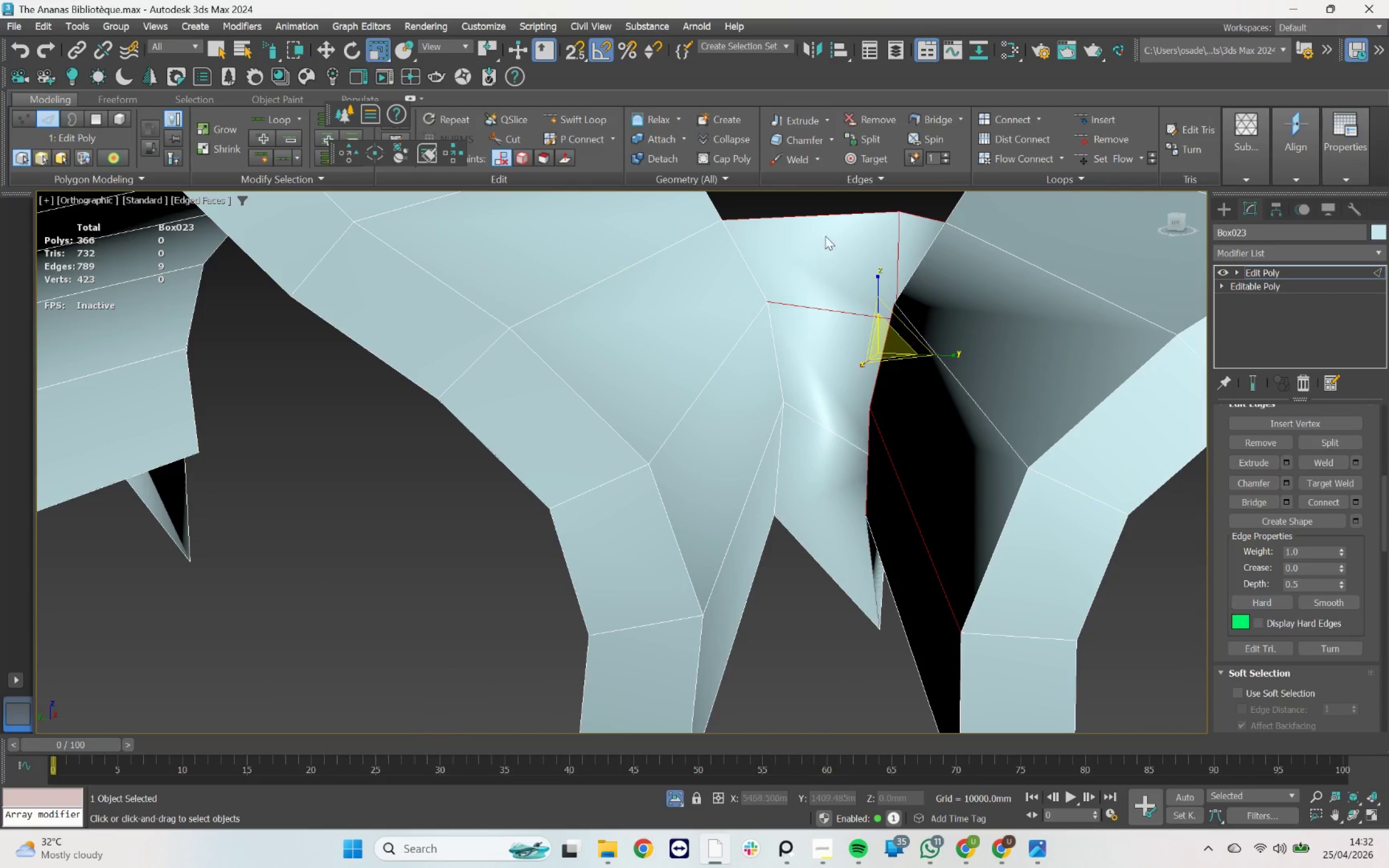 
left_click_drag(start_coordinate=[839, 210], to_coordinate=[829, 285])
 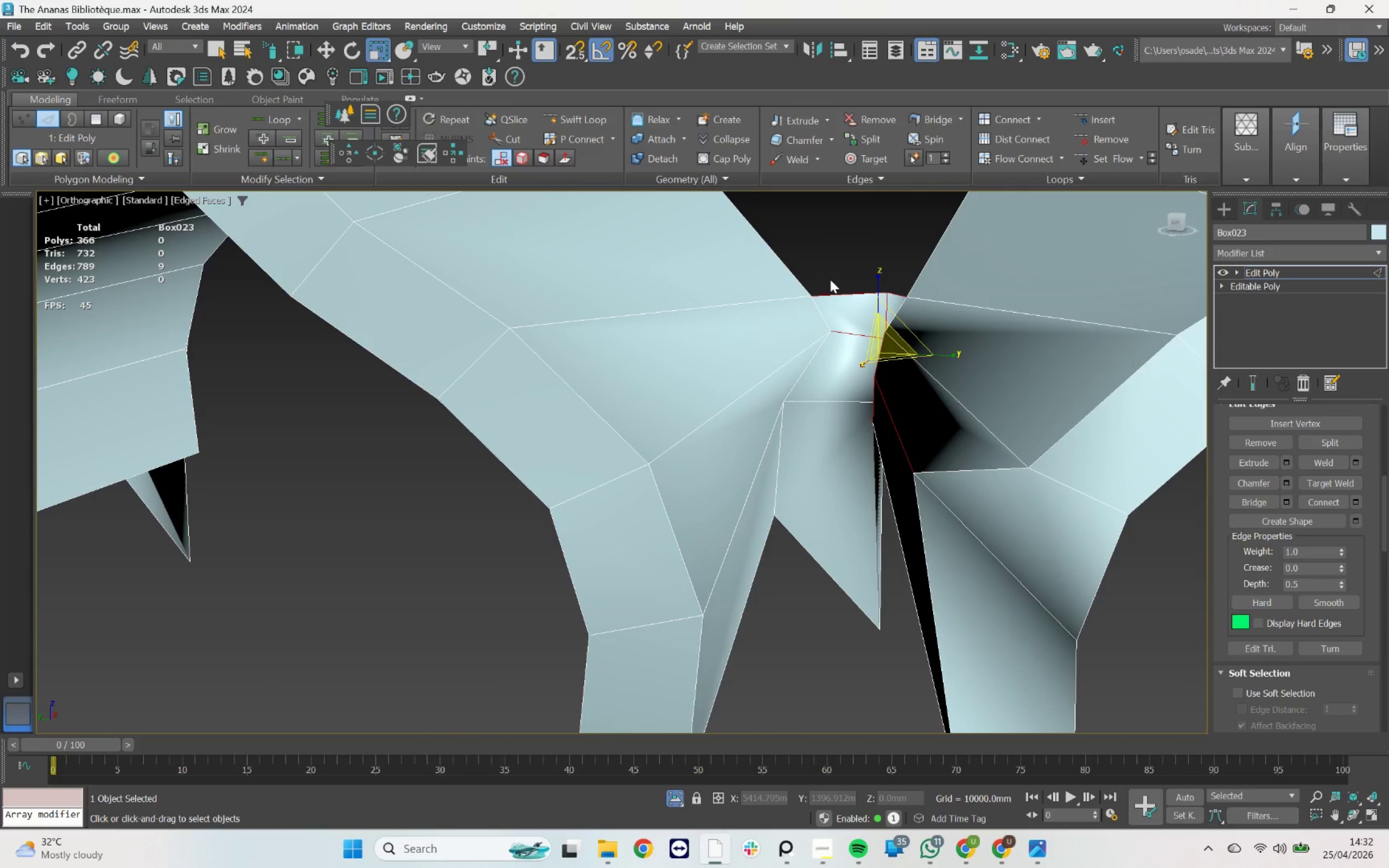 
key(Control+ControlLeft)
 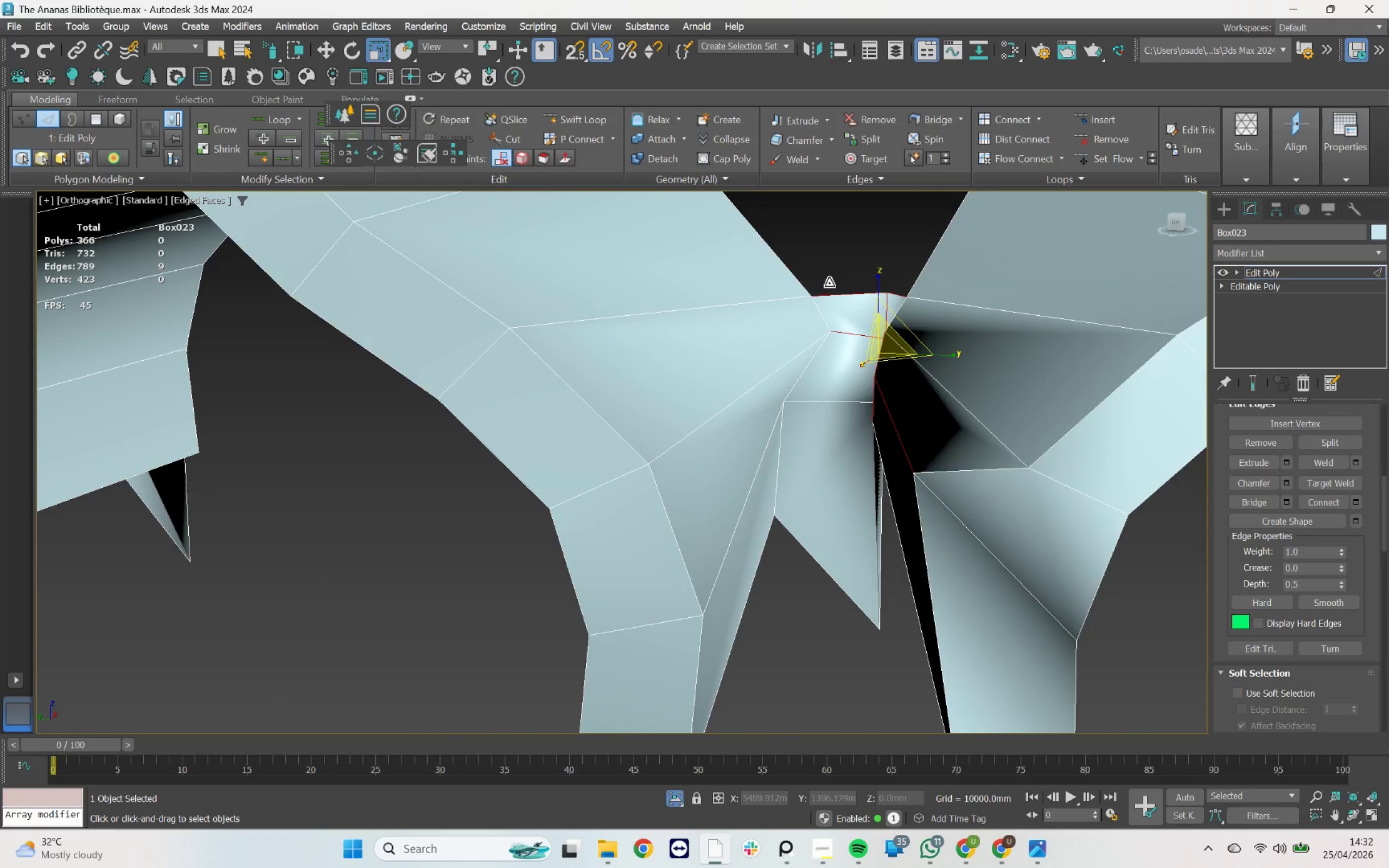 
key(Control+Z)
 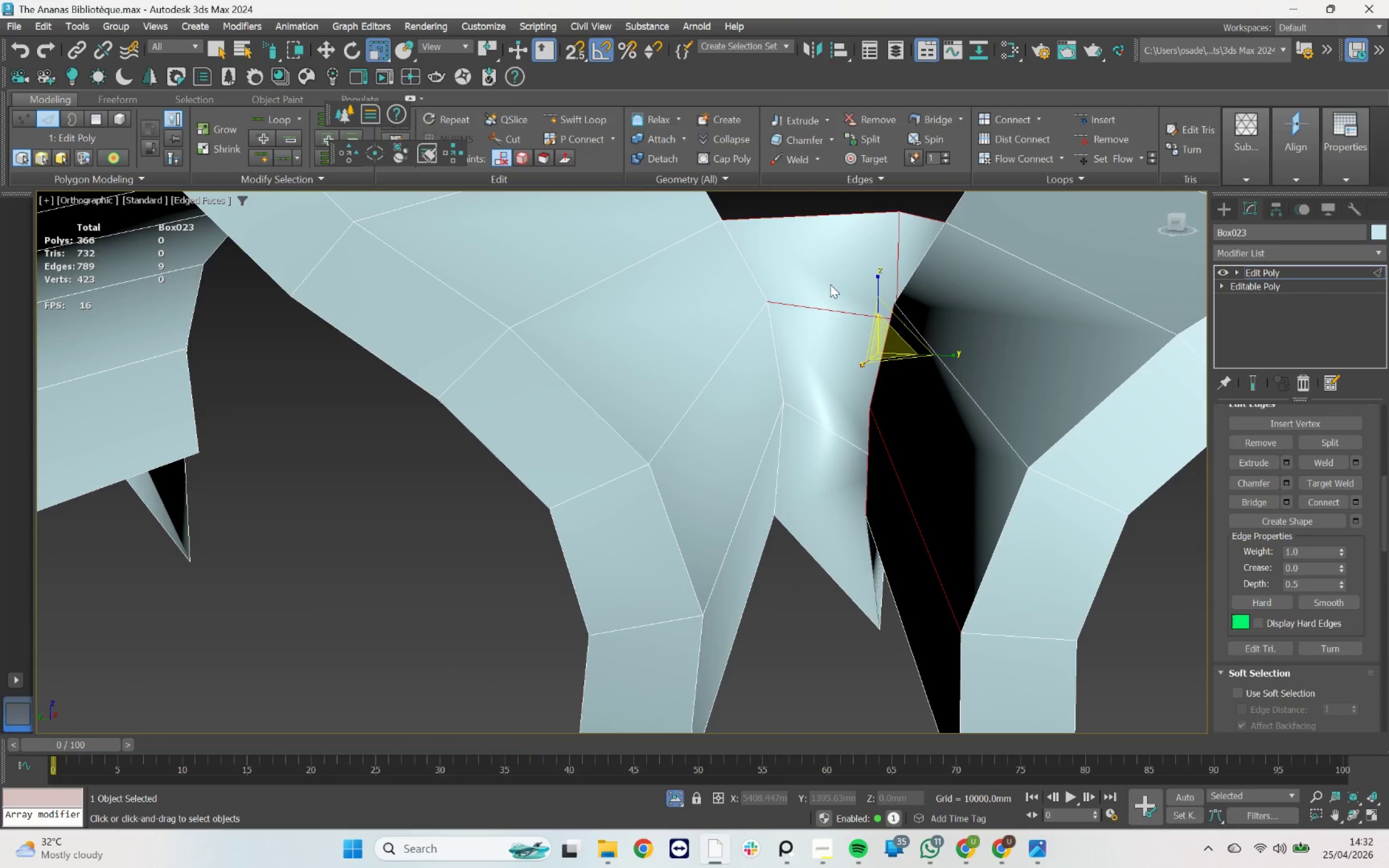 
key(Q)
 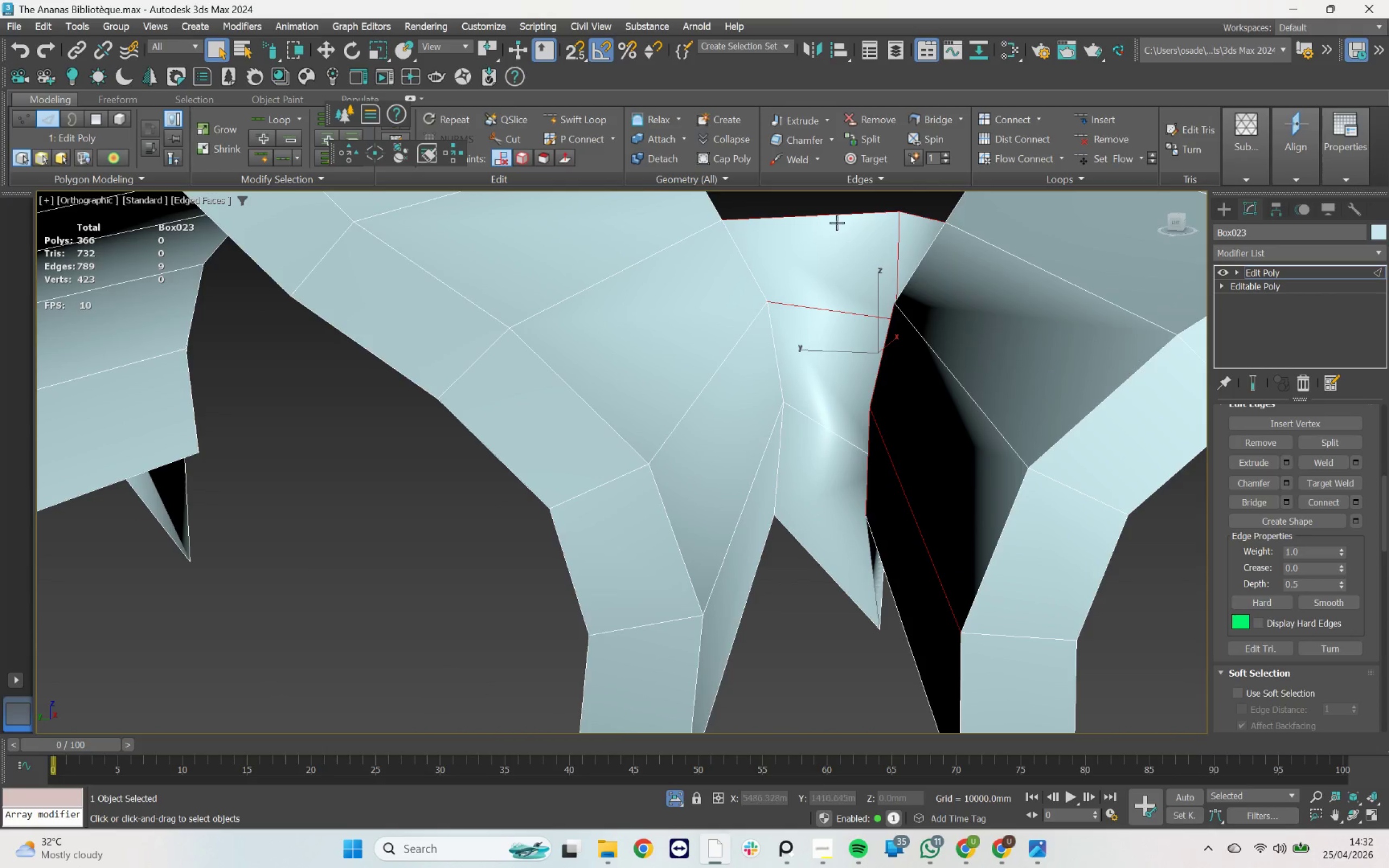 
left_click([836, 207])
 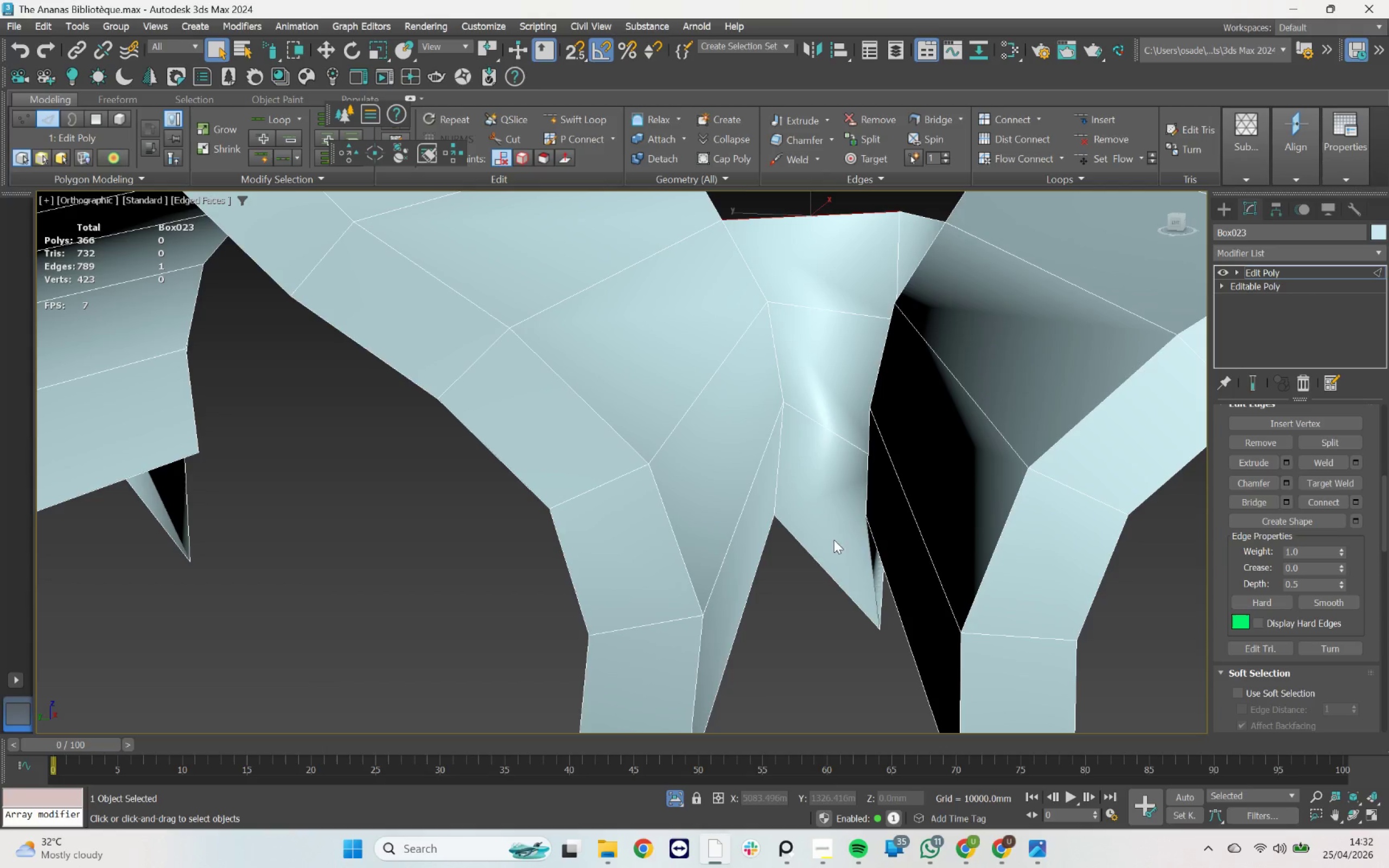 
left_click_drag(start_coordinate=[814, 586], to_coordinate=[890, 215])
 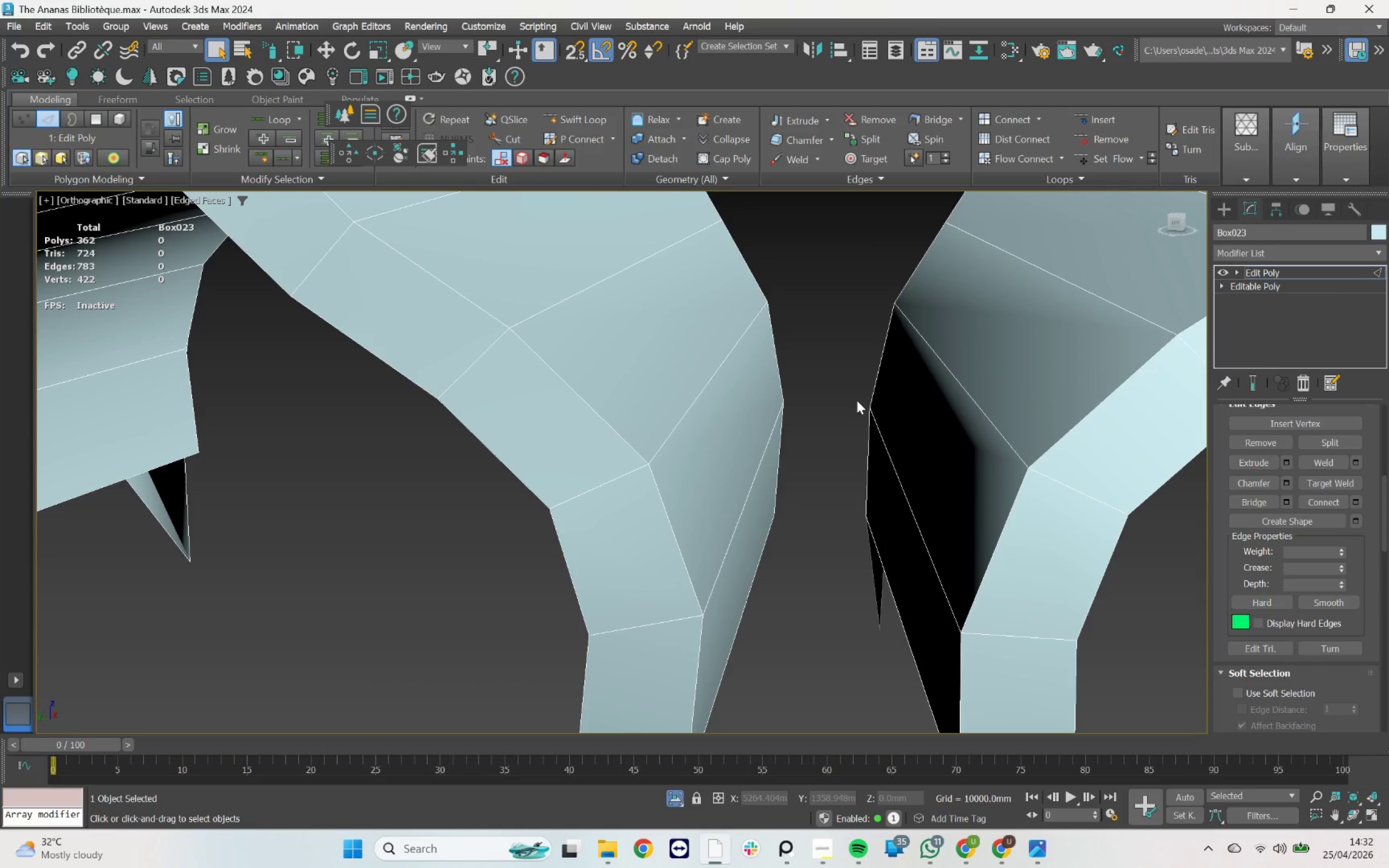 
scroll: coordinate [838, 414], scroll_direction: down, amount: 4.0
 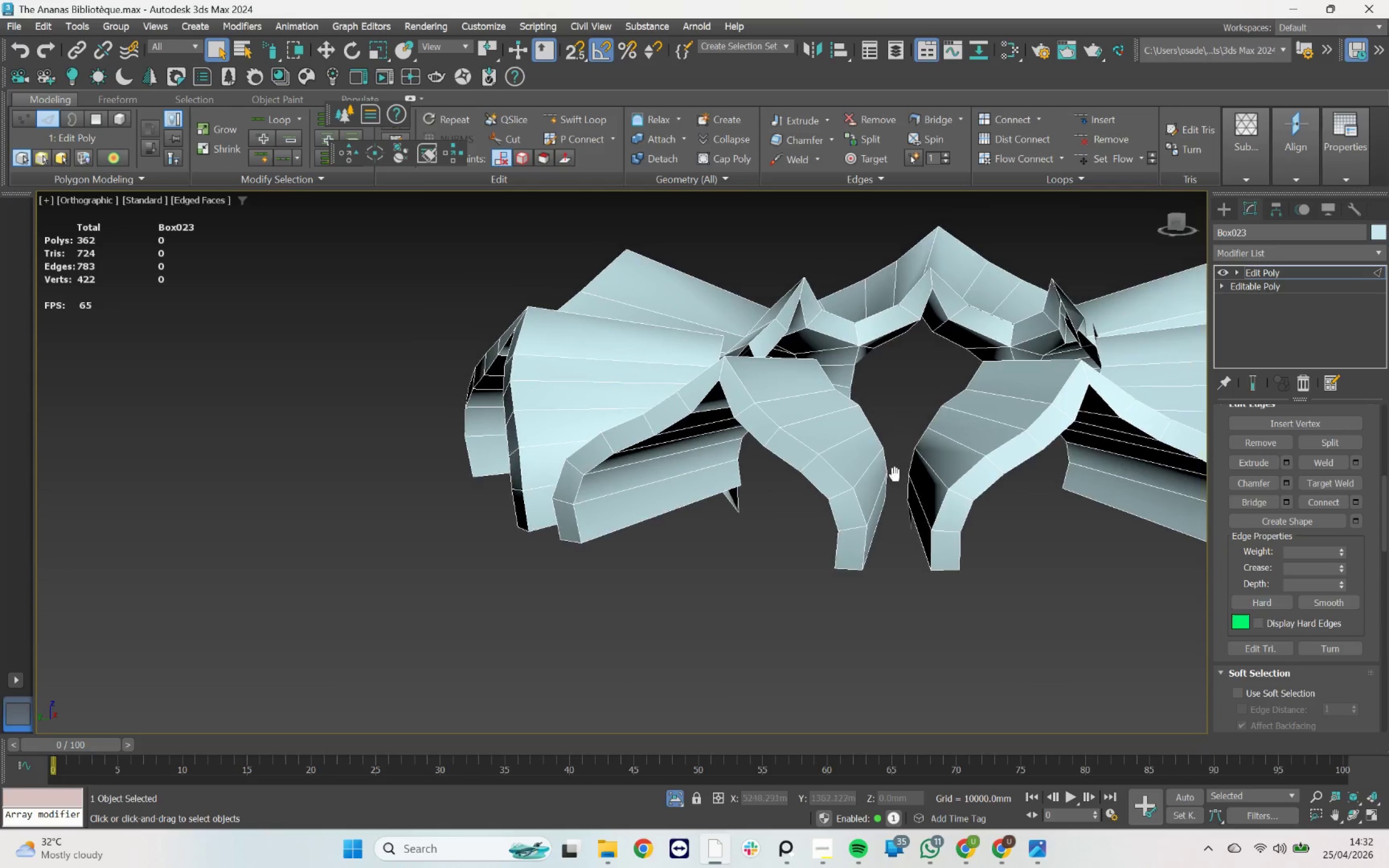 
hold_key(key=AltLeft, duration=2.02)
 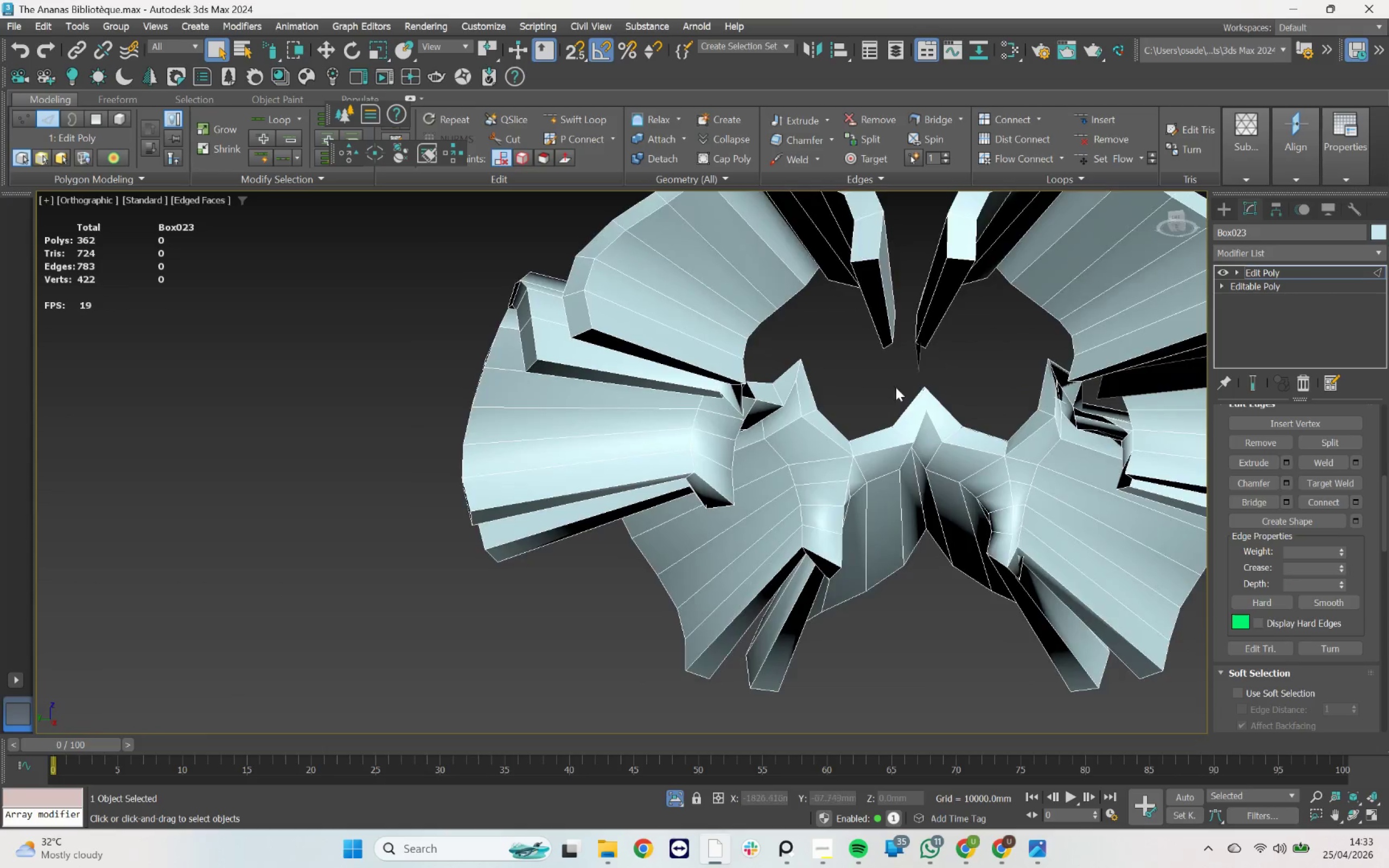 
left_click_drag(start_coordinate=[939, 379], to_coordinate=[915, 360])
 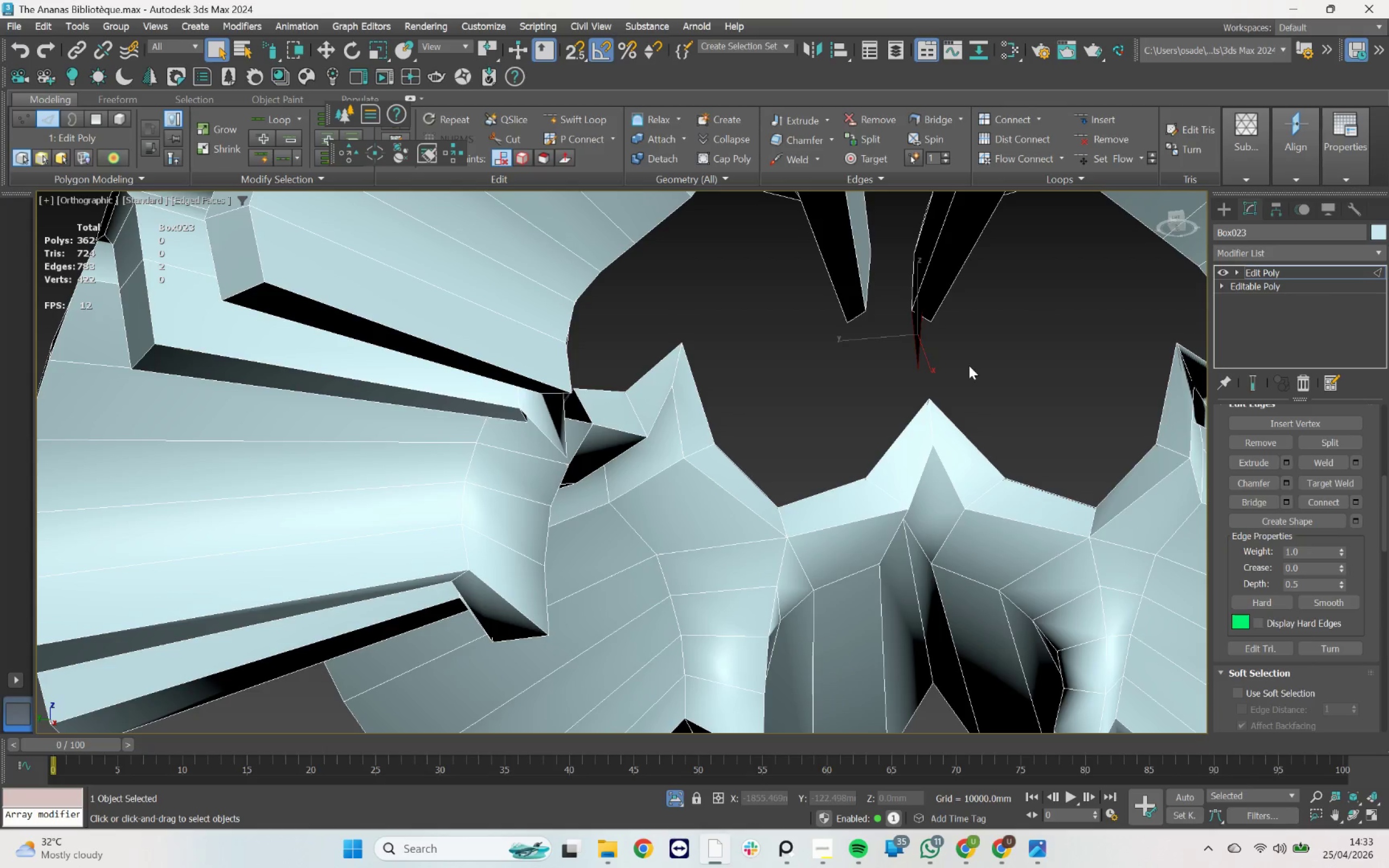 
scroll: coordinate [920, 375], scroll_direction: up, amount: 2.0
 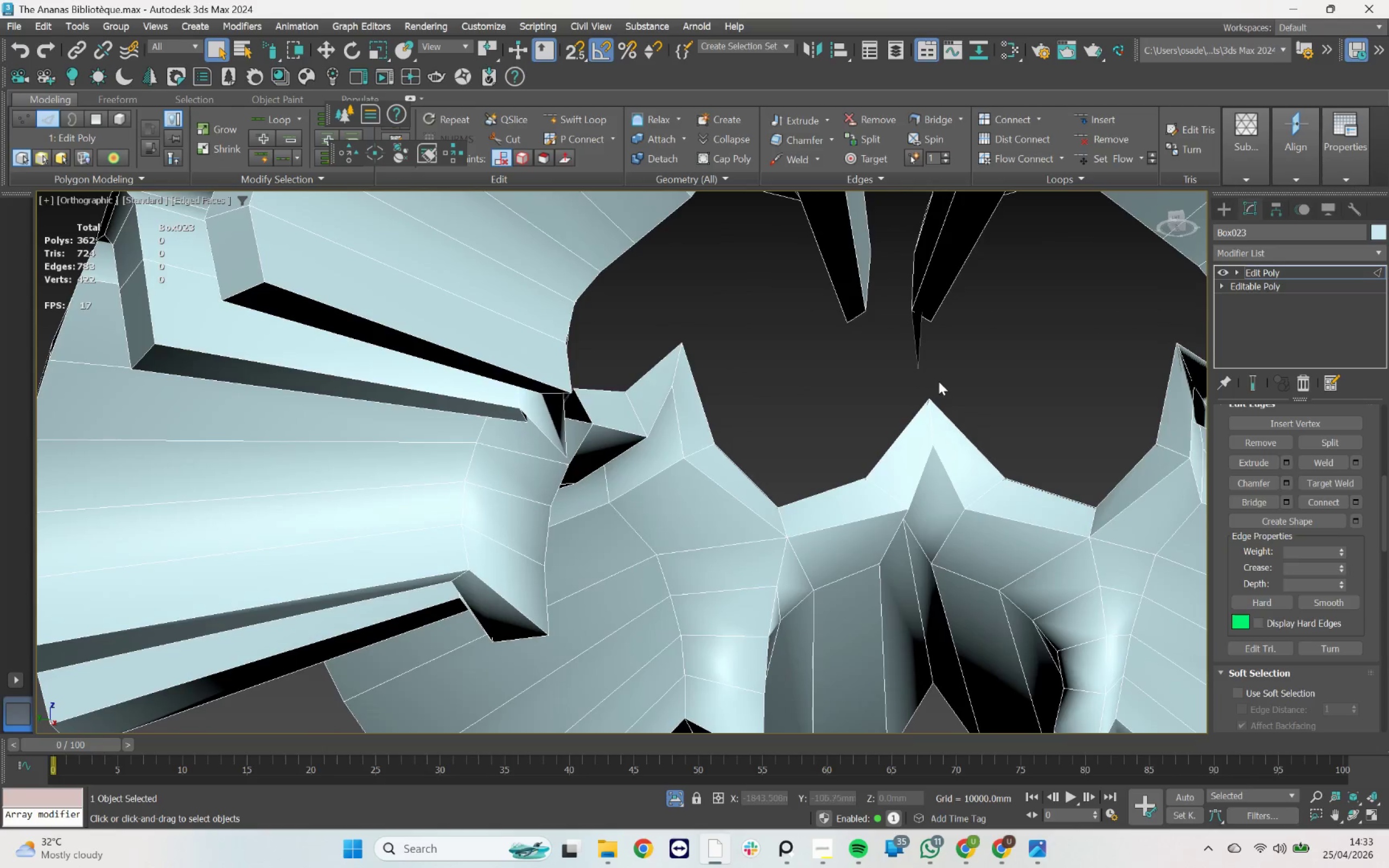 
key(Delete)
 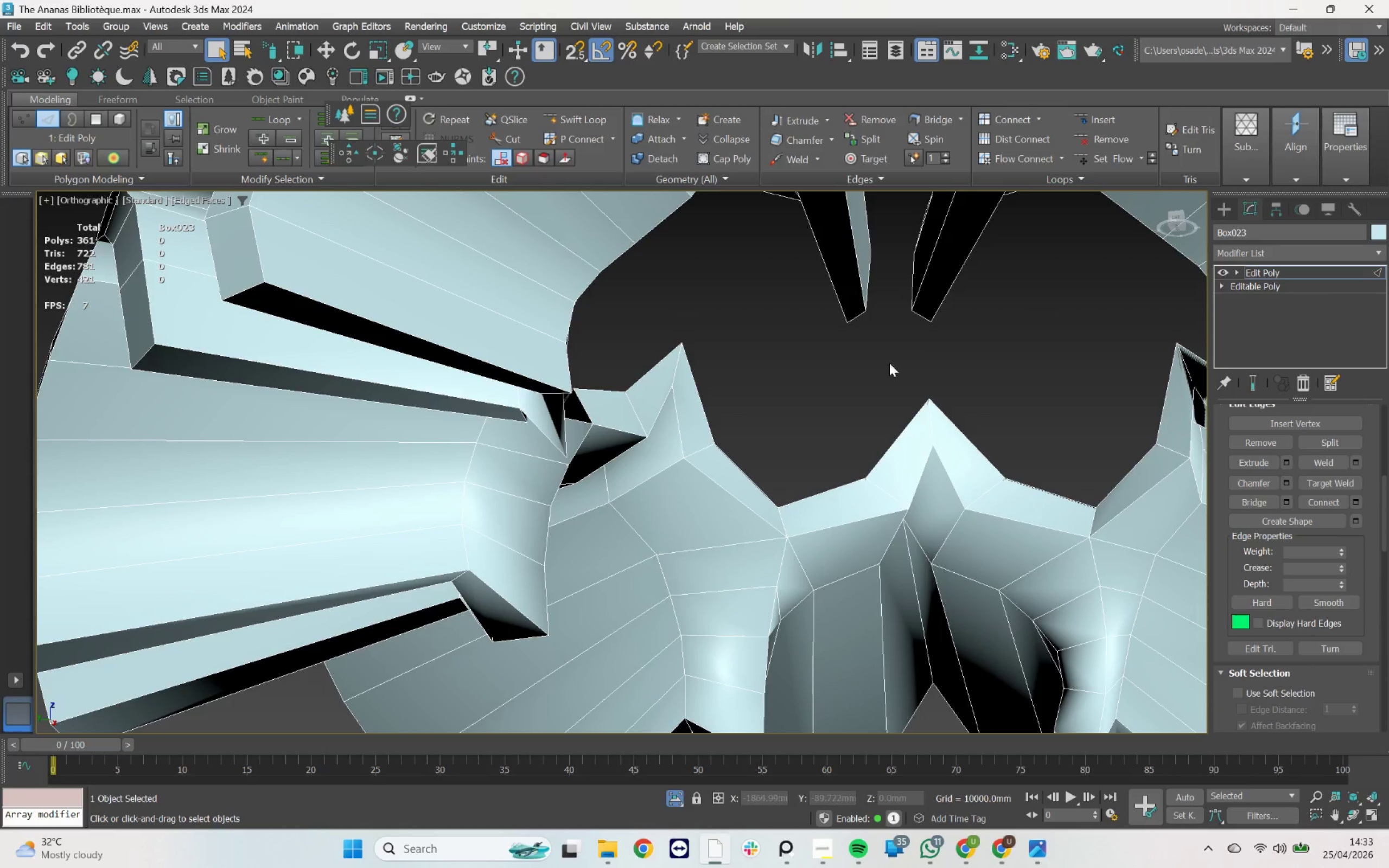 
scroll: coordinate [848, 372], scroll_direction: down, amount: 2.0
 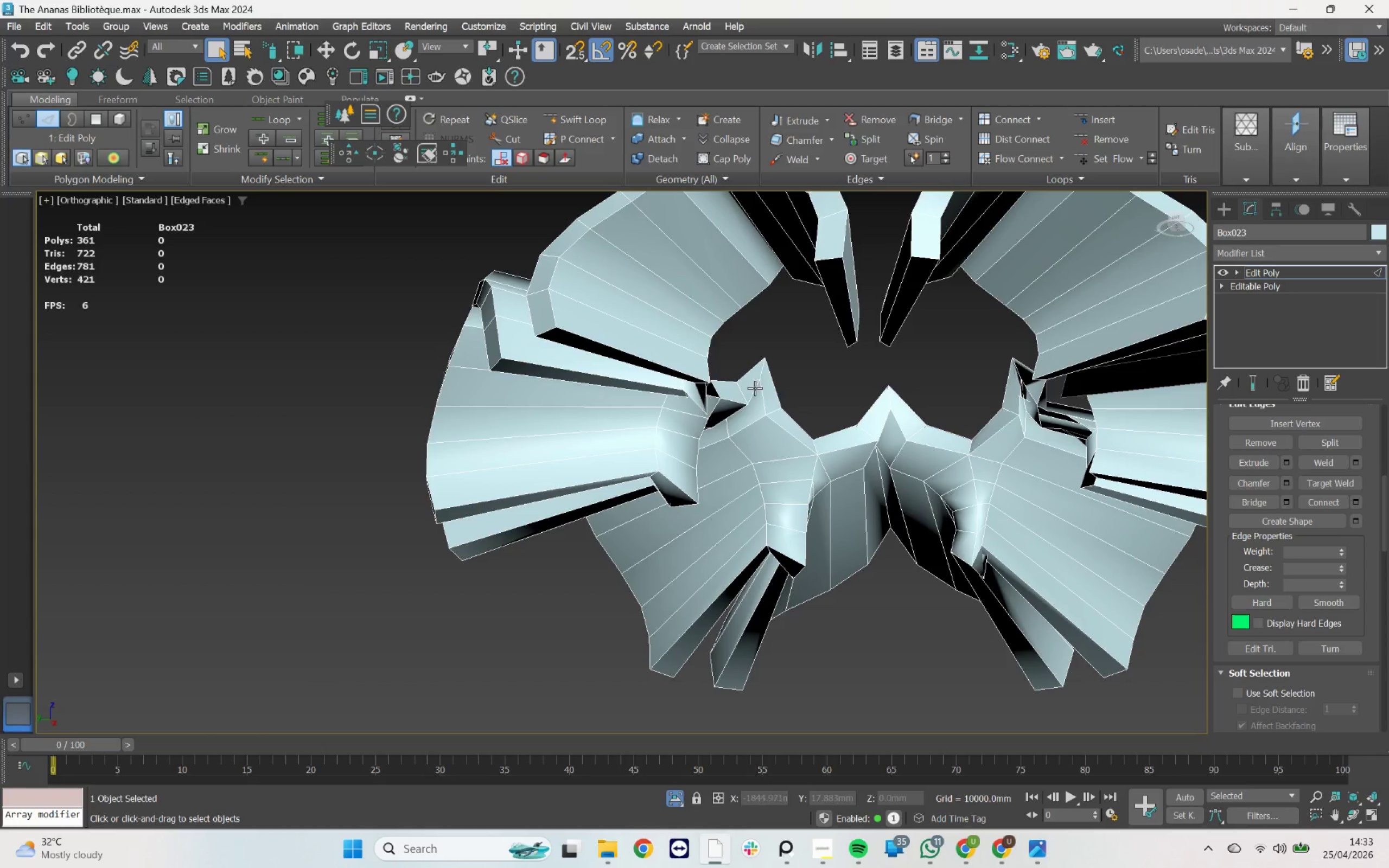 
hold_key(key=AltLeft, duration=1.49)
 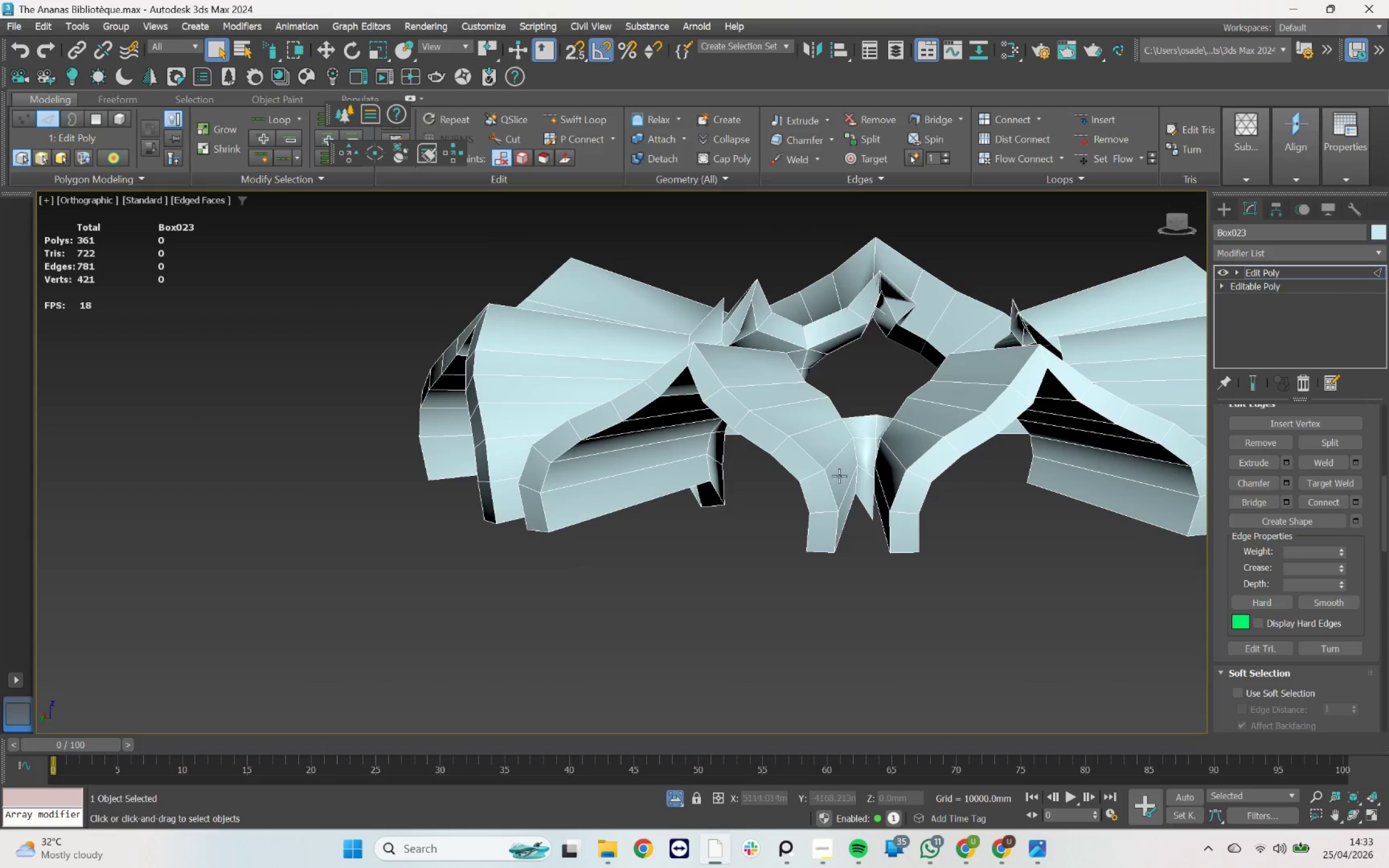 
left_click_drag(start_coordinate=[888, 630], to_coordinate=[950, 206])
 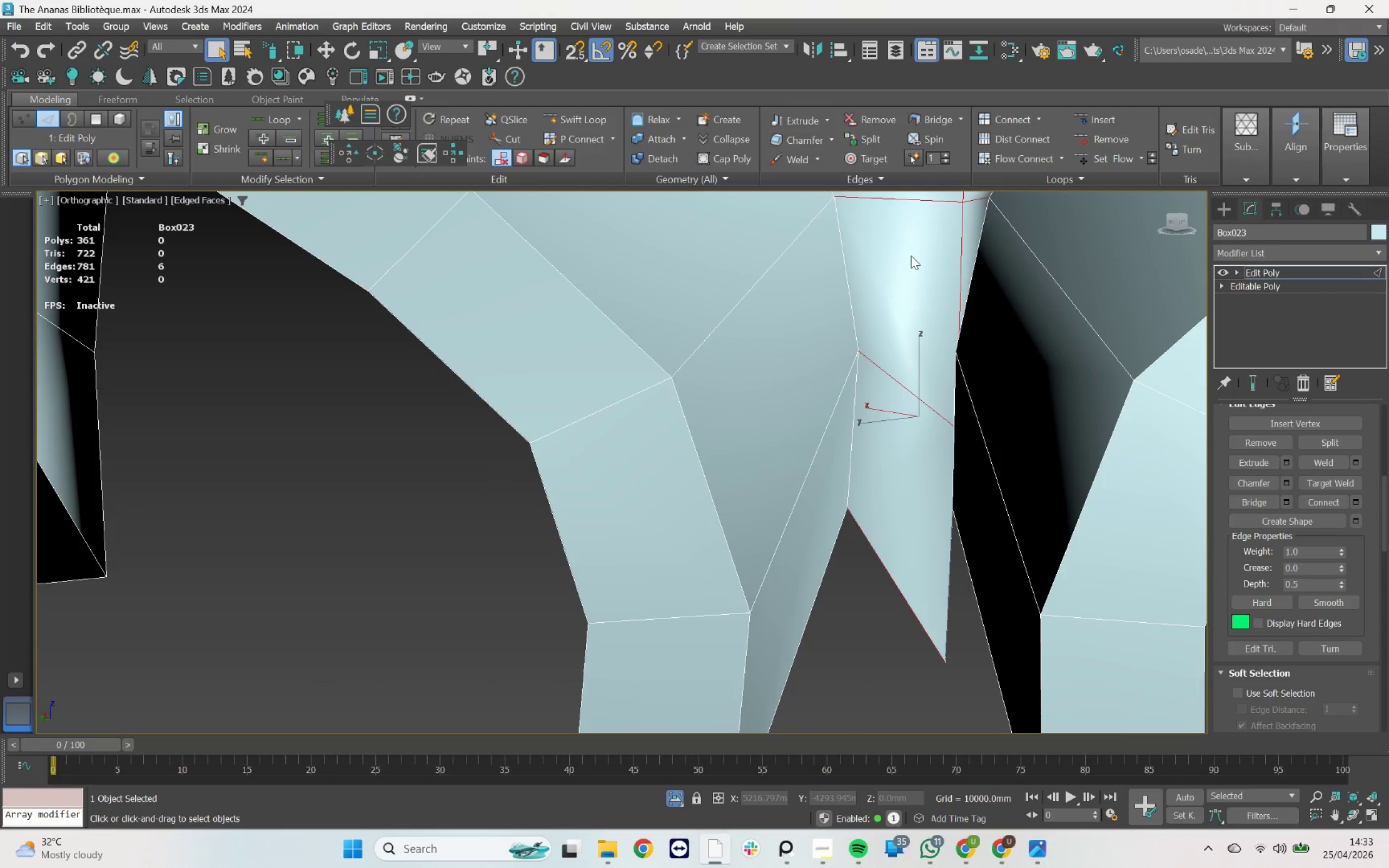 
scroll: coordinate [911, 542], scroll_direction: up, amount: 5.0
 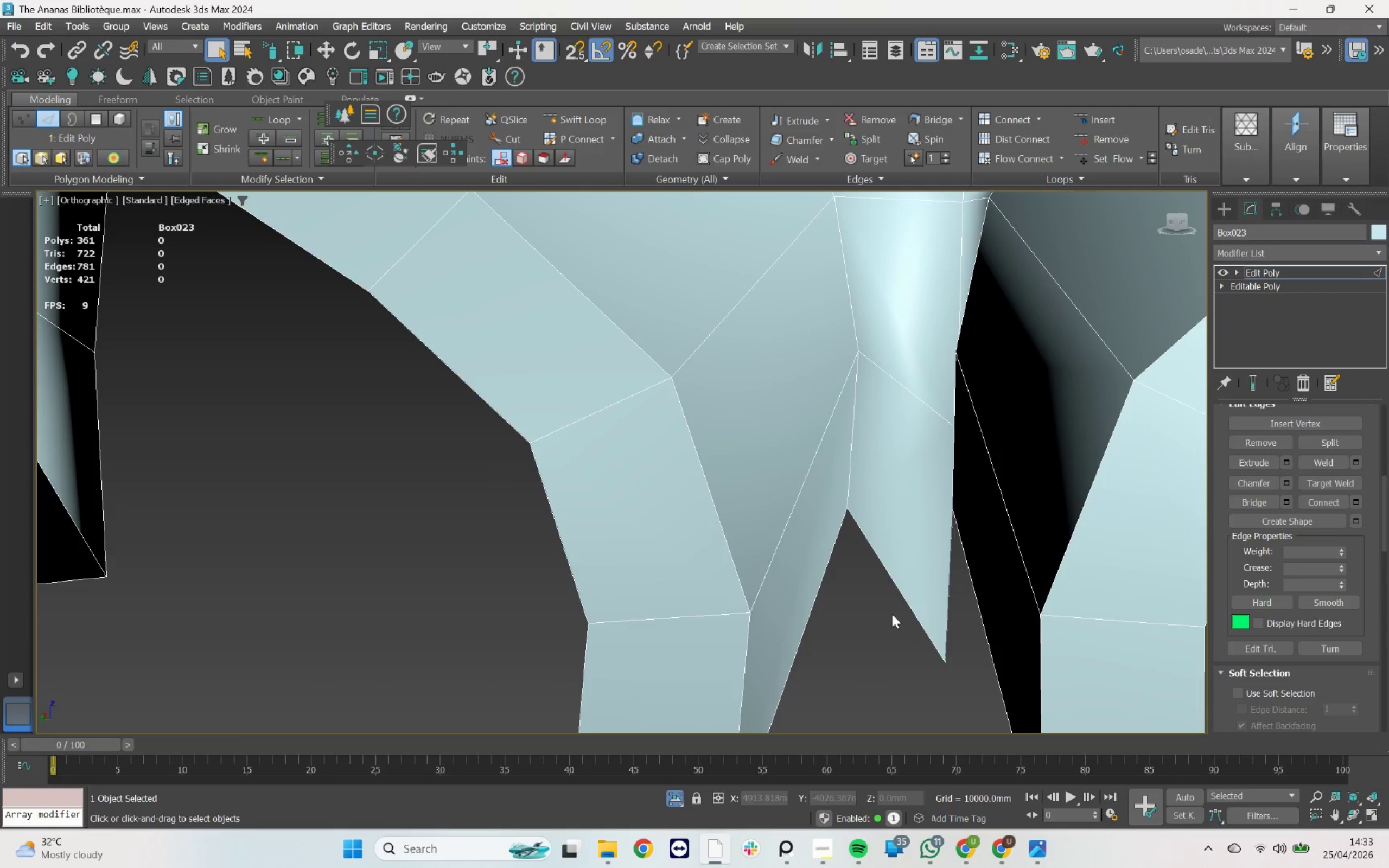 
key(Delete)
 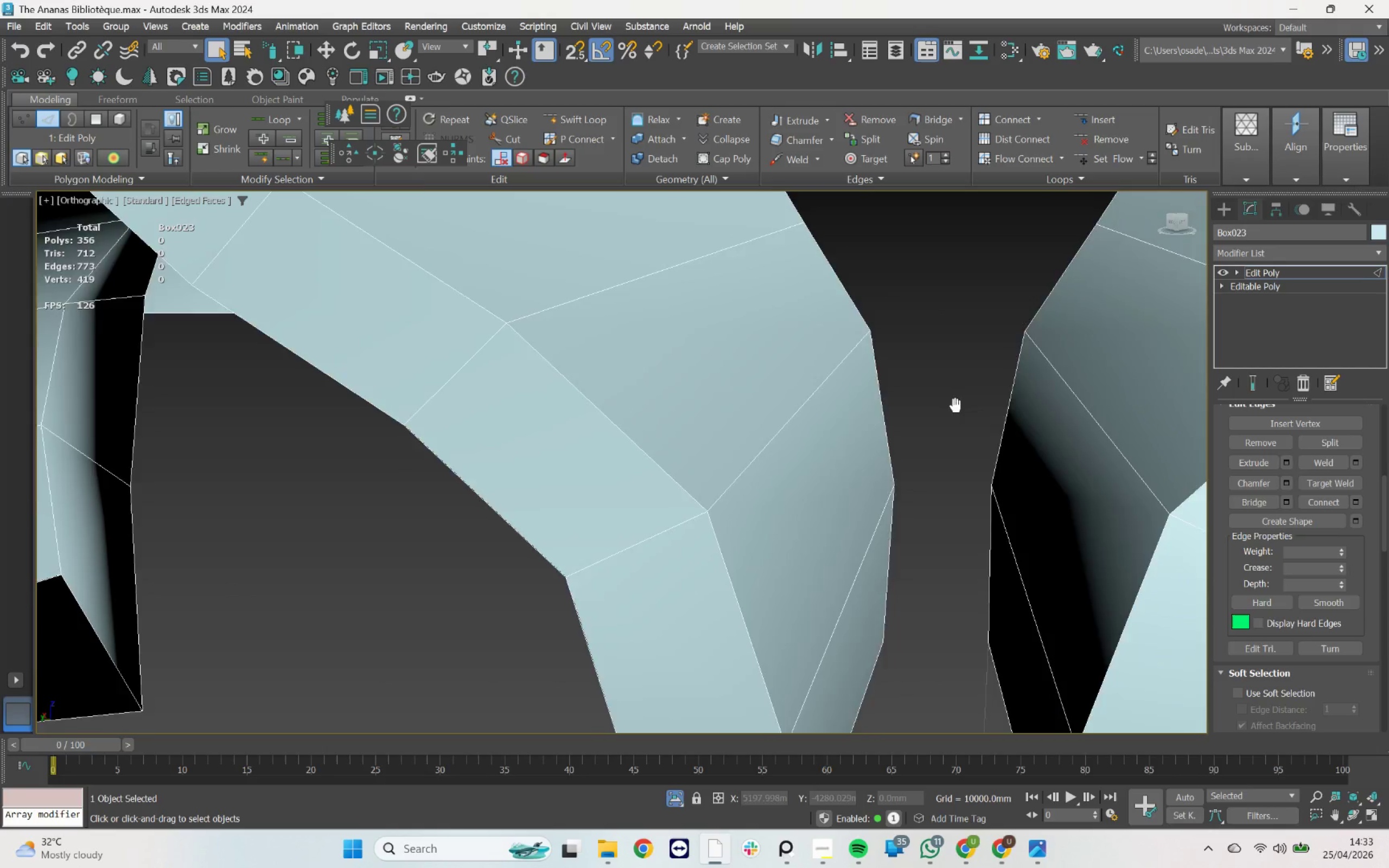 
scroll: coordinate [952, 482], scroll_direction: down, amount: 7.0
 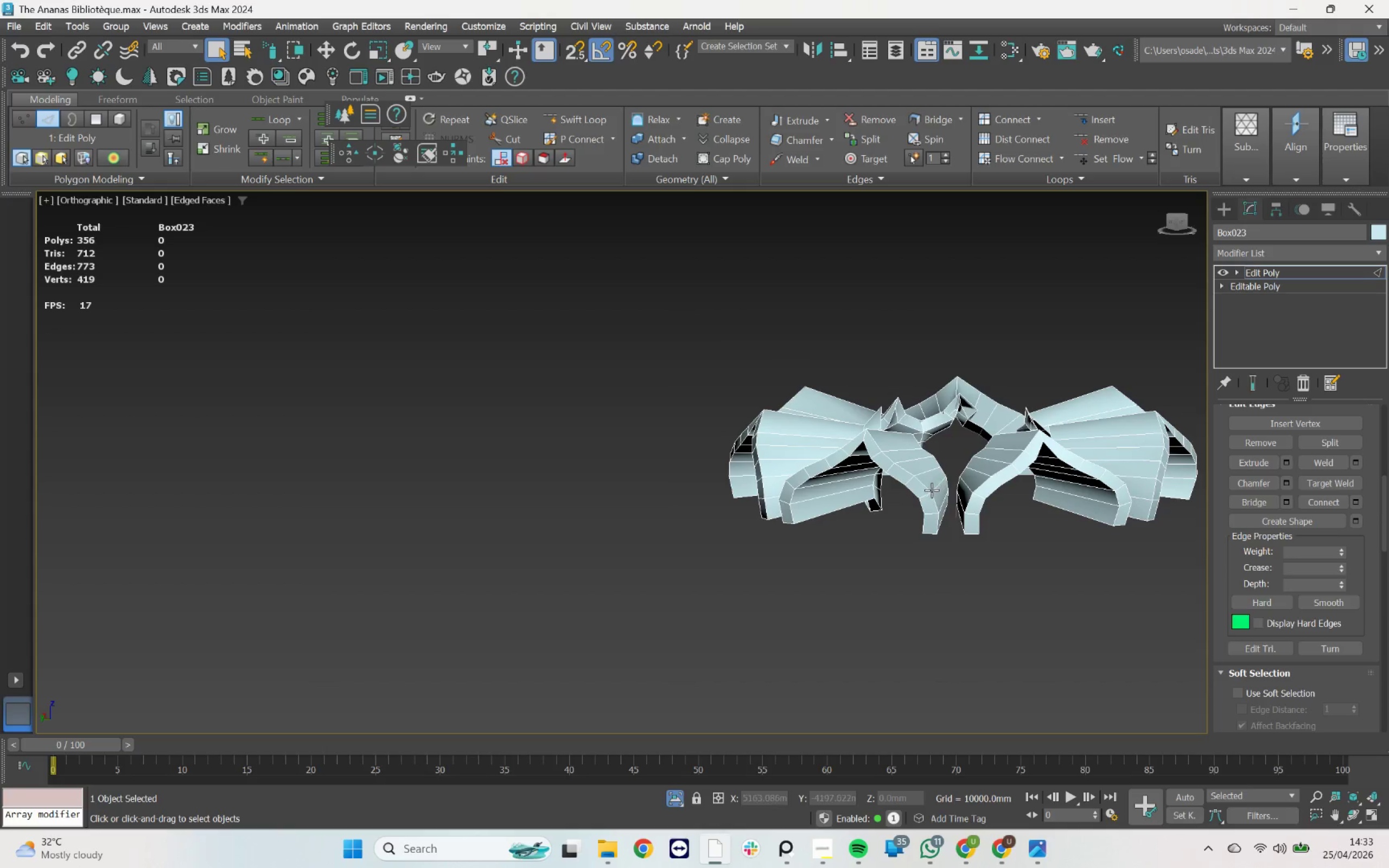 
hold_key(key=AltLeft, duration=2.25)
 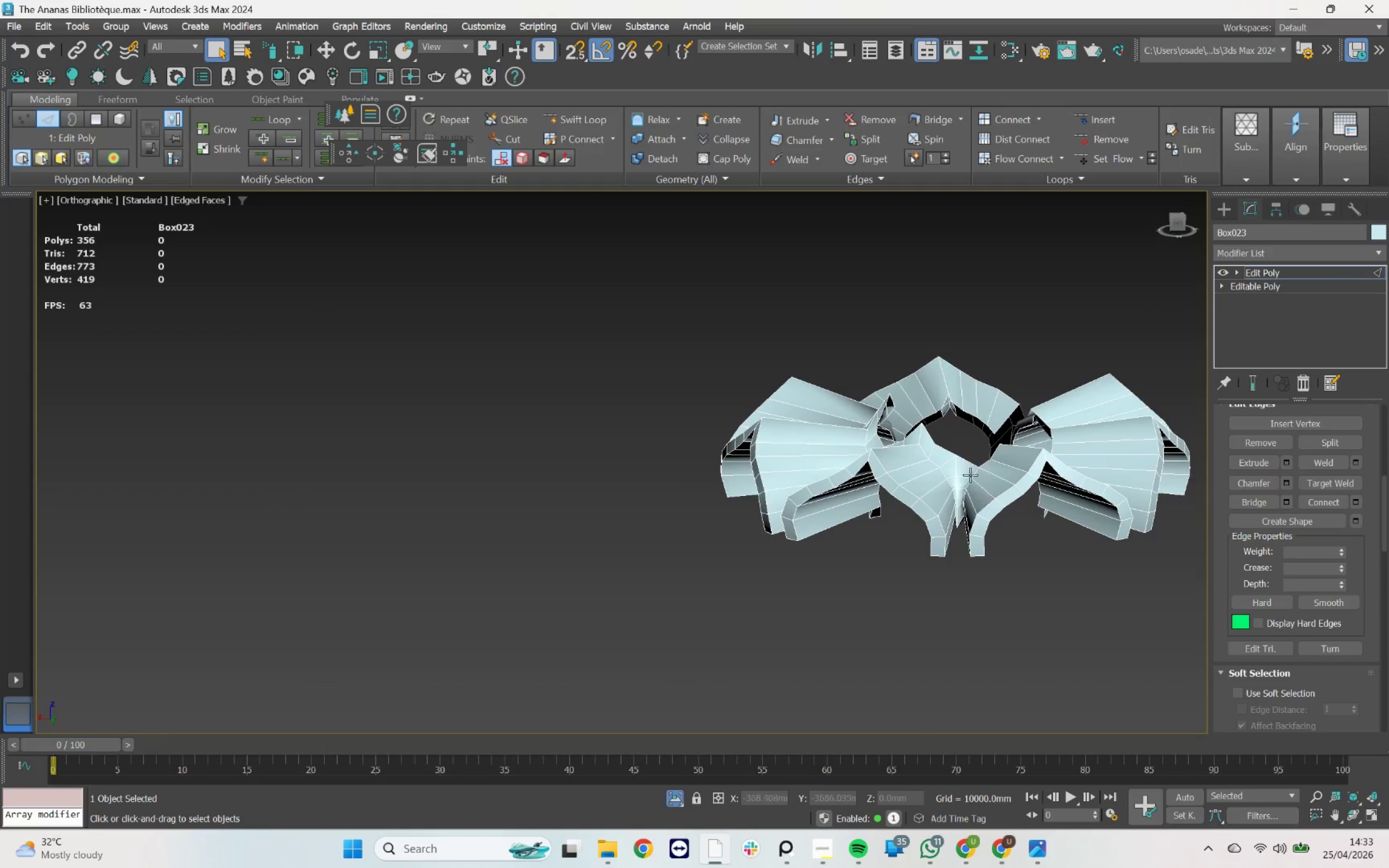 
left_click_drag(start_coordinate=[967, 401], to_coordinate=[928, 524])
 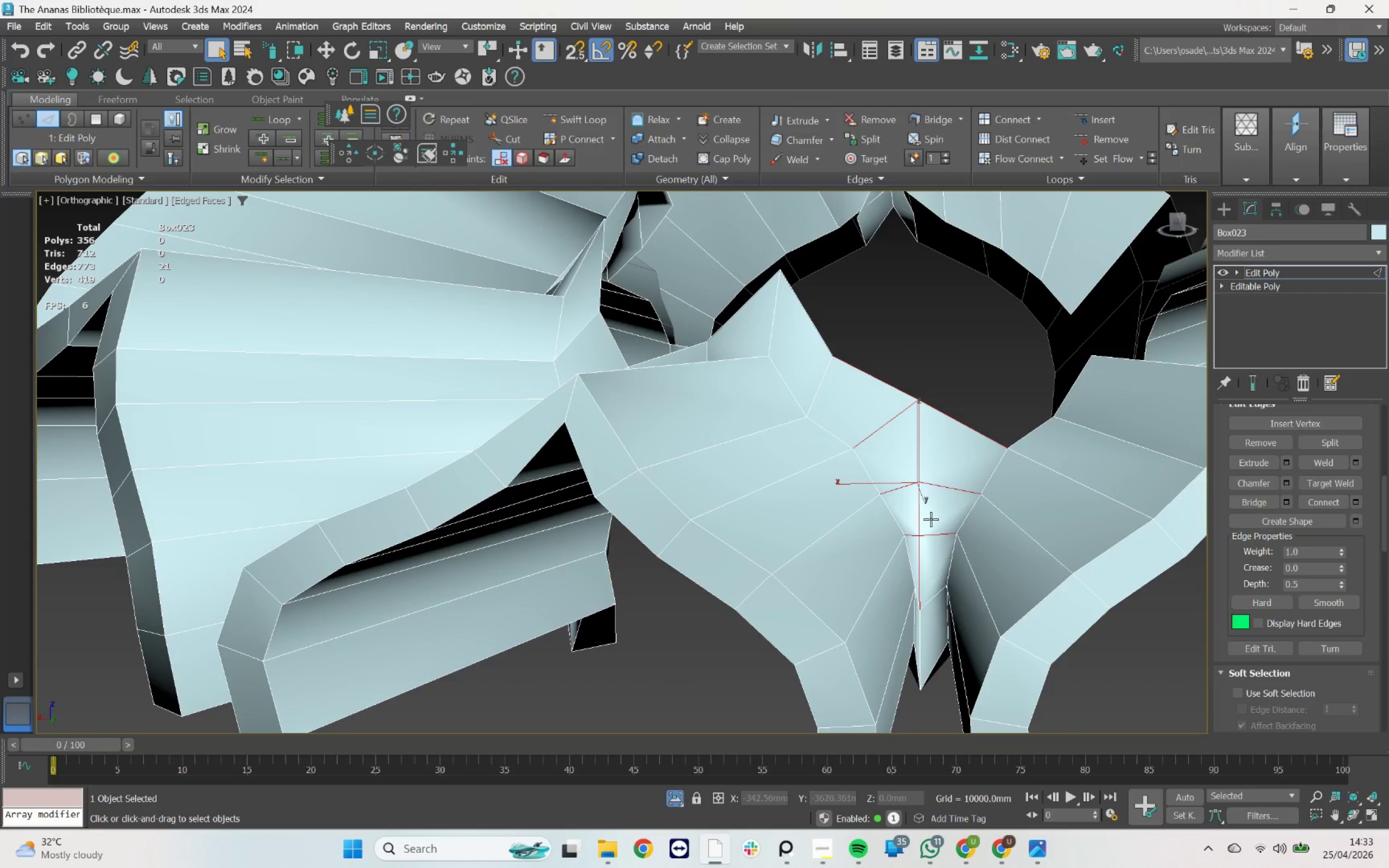 
scroll: coordinate [969, 474], scroll_direction: up, amount: 4.0
 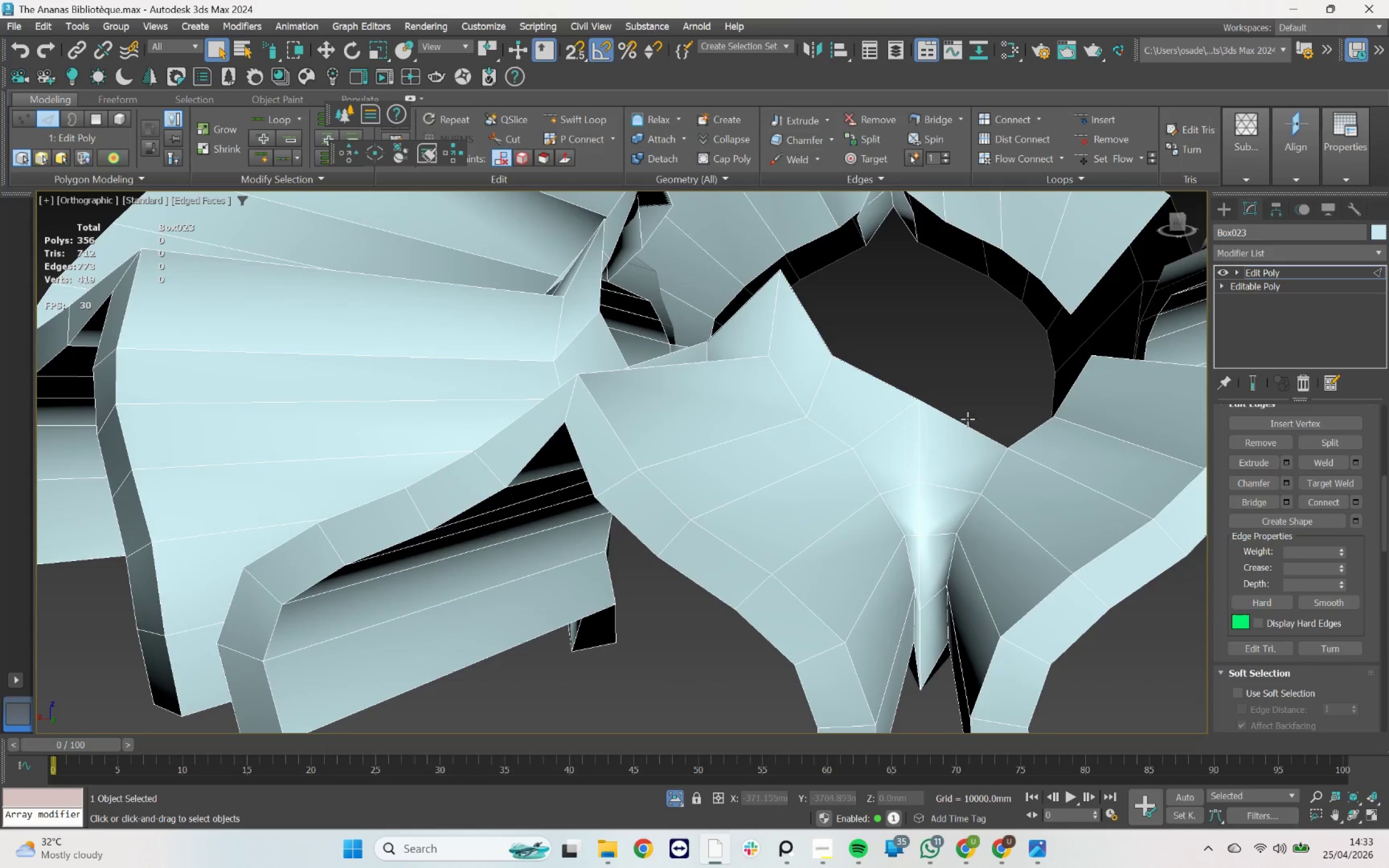 
key(Delete)
 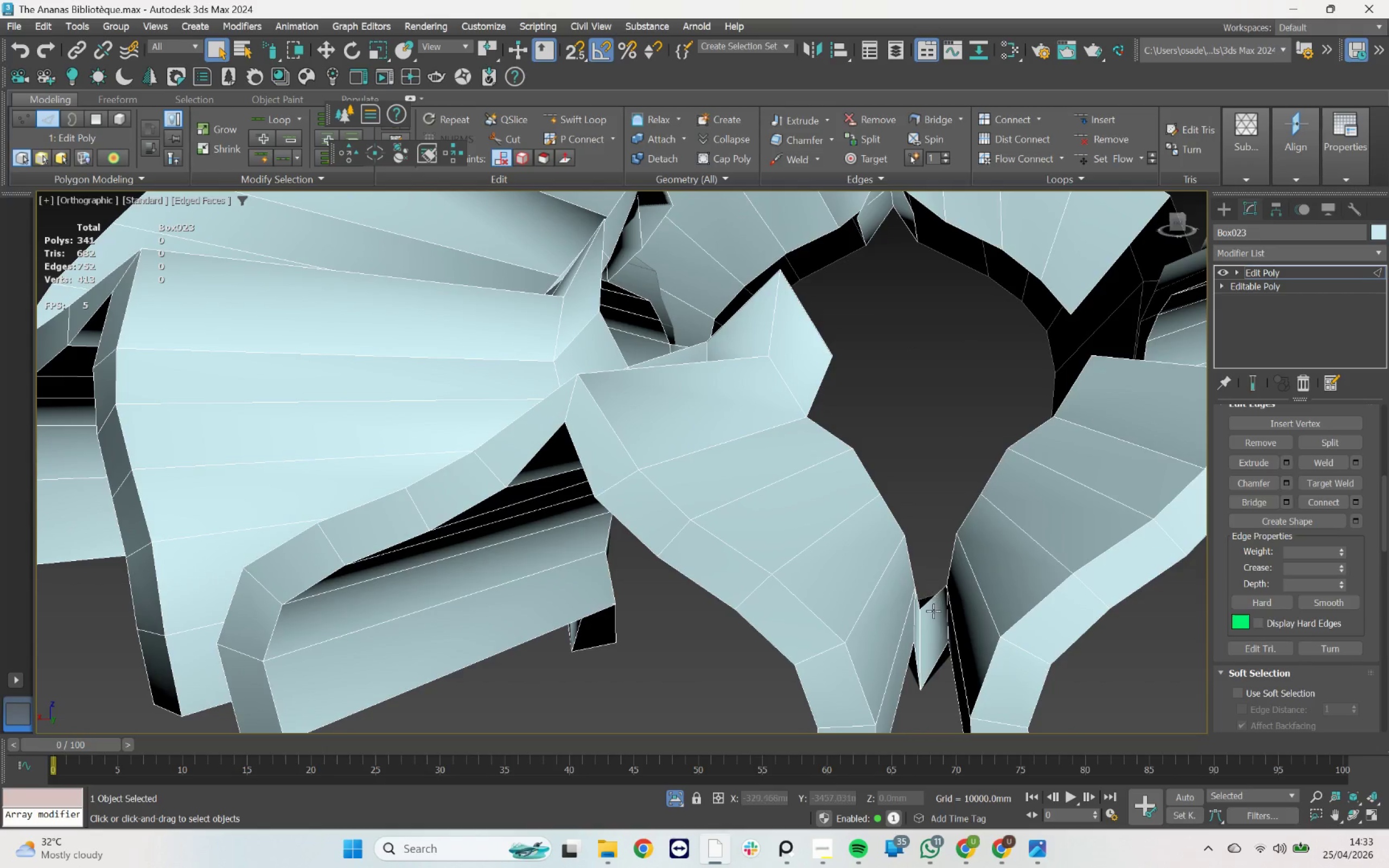 
scroll: coordinate [933, 635], scroll_direction: up, amount: 2.0
 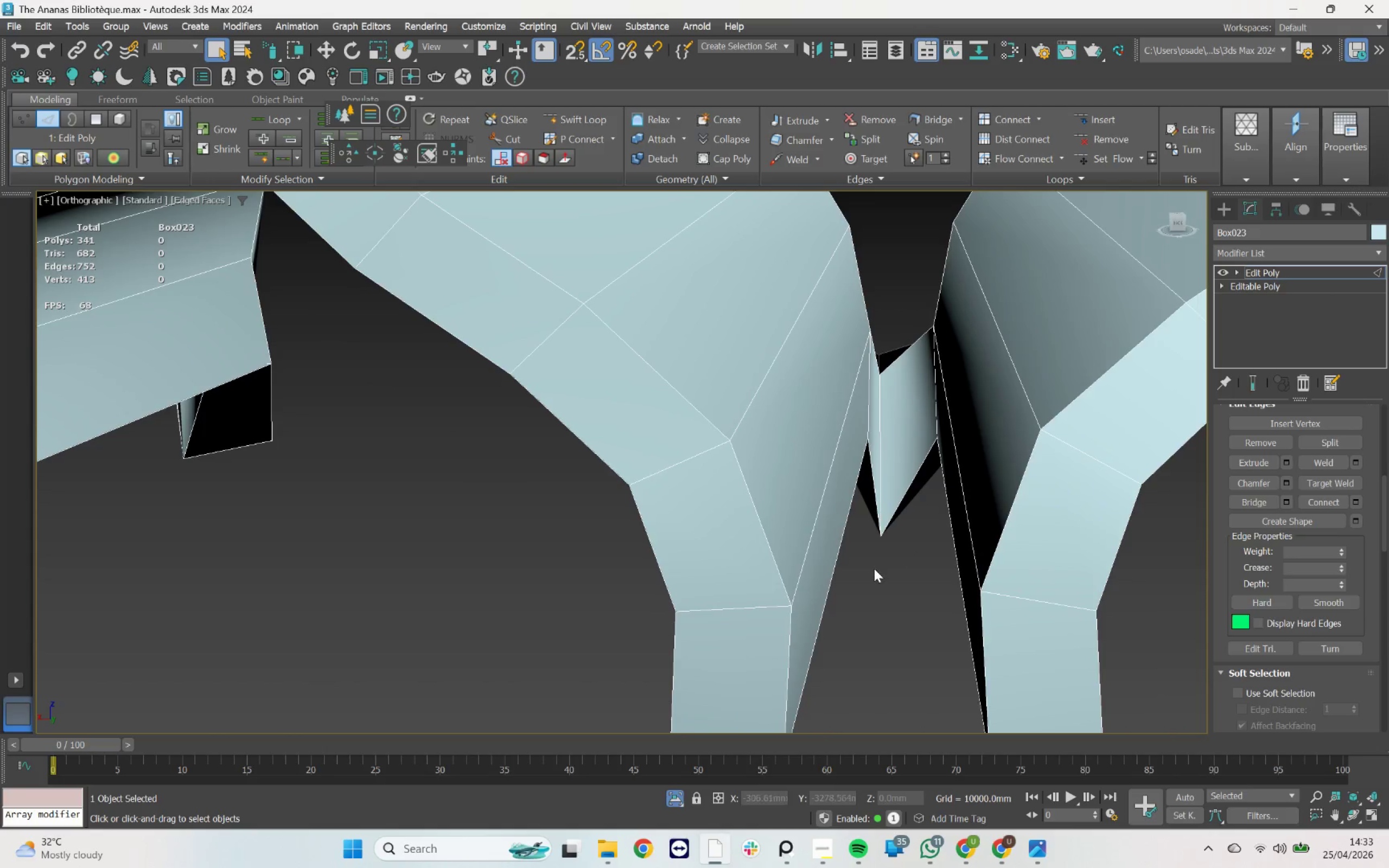 
left_click_drag(start_coordinate=[889, 573], to_coordinate=[892, 363])
 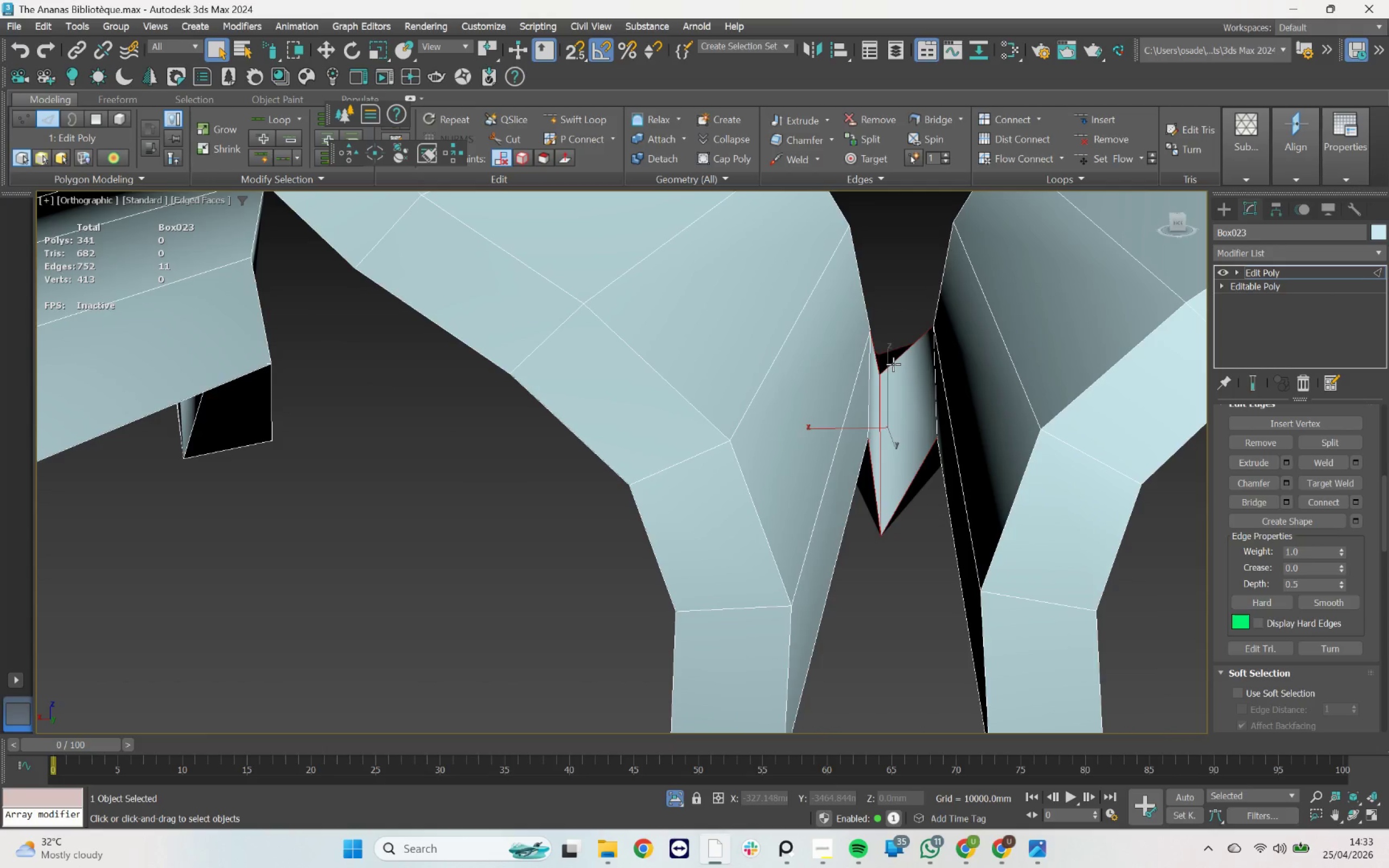 
key(Delete)
 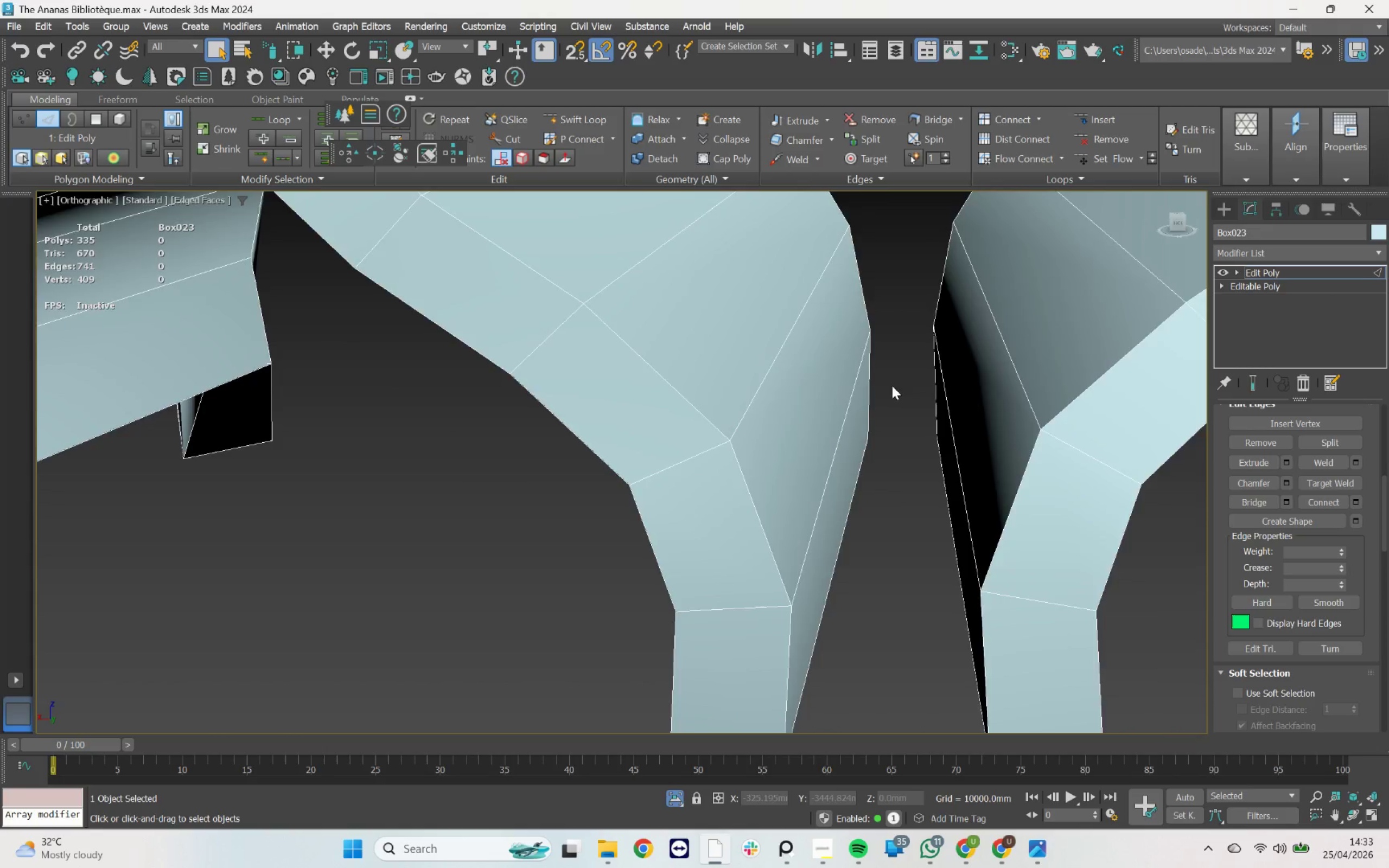 
scroll: coordinate [892, 391], scroll_direction: down, amount: 3.0
 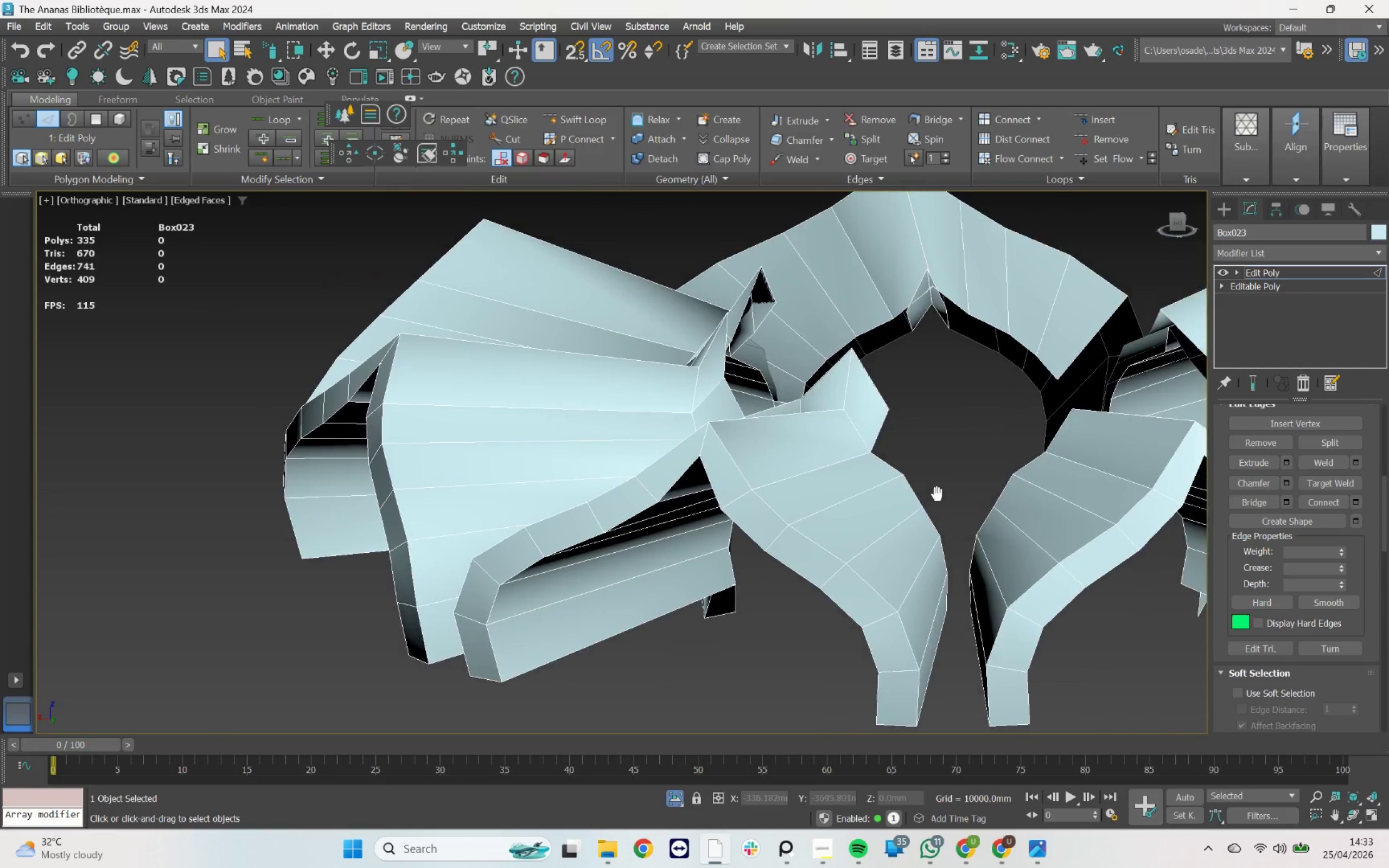 
left_click_drag(start_coordinate=[940, 405], to_coordinate=[900, 428])
 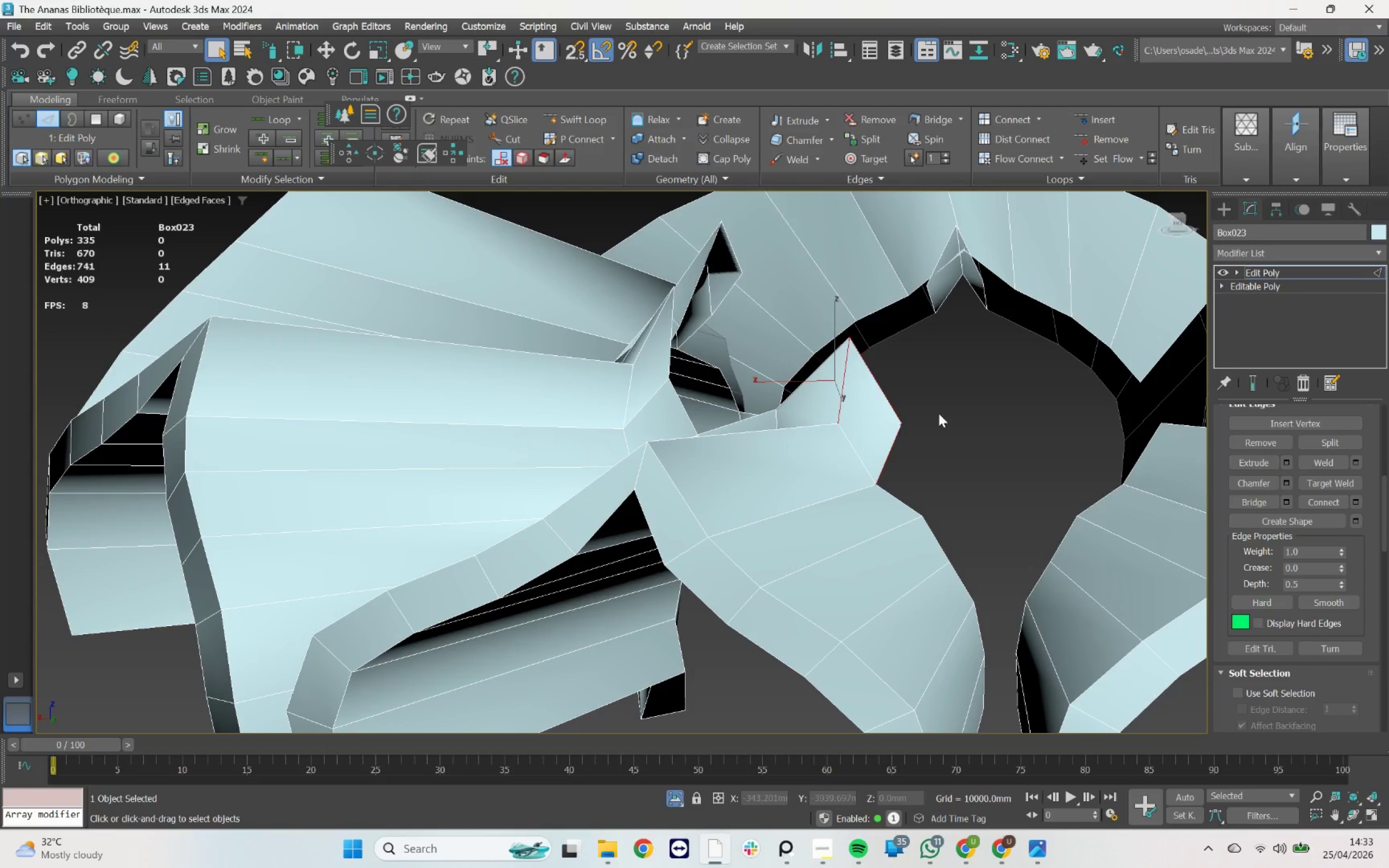 
scroll: coordinate [857, 374], scroll_direction: up, amount: 1.0
 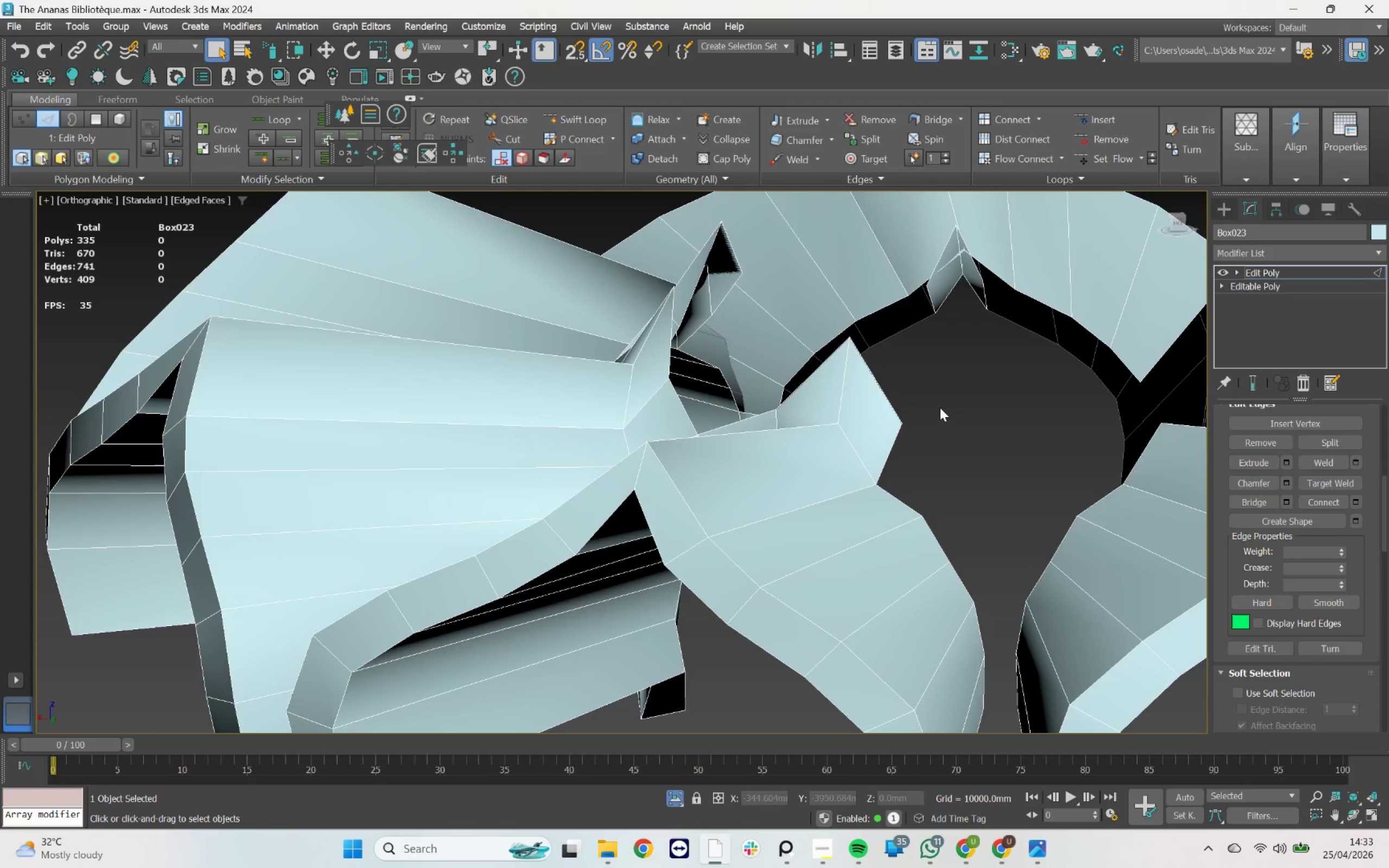 
key(Delete)
 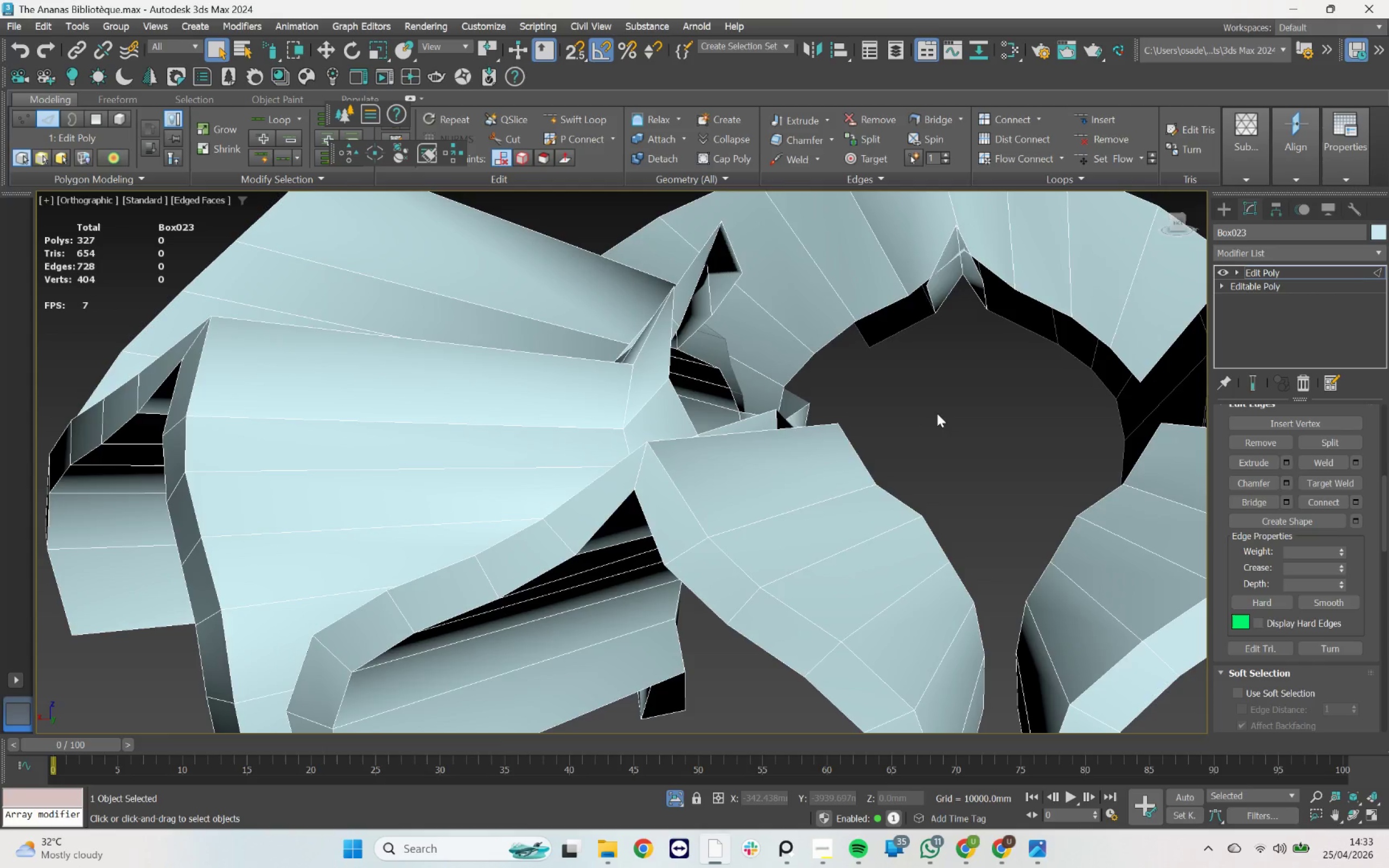 
scroll: coordinate [937, 413], scroll_direction: down, amount: 3.0
 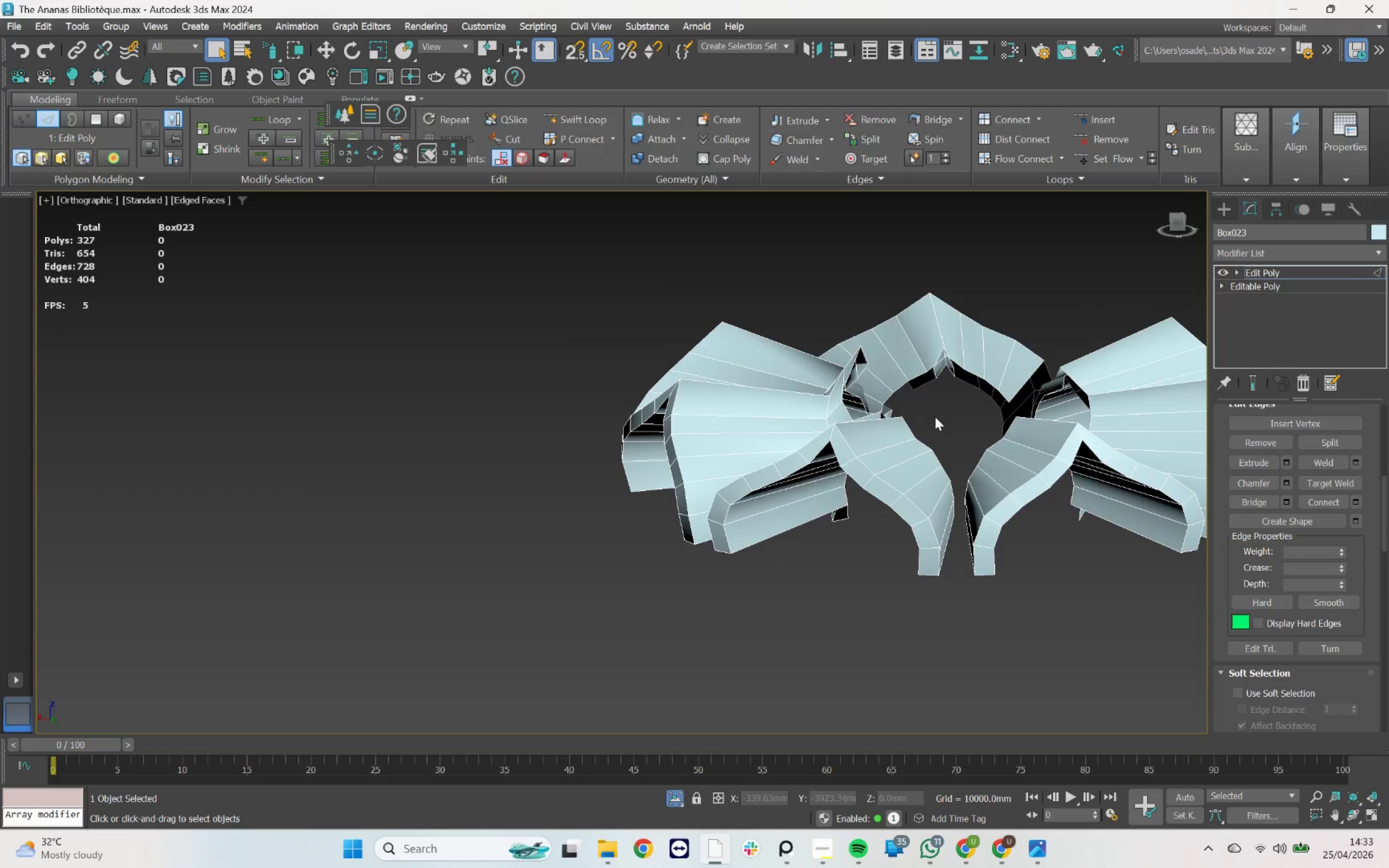 
hold_key(key=AltLeft, duration=1.31)
 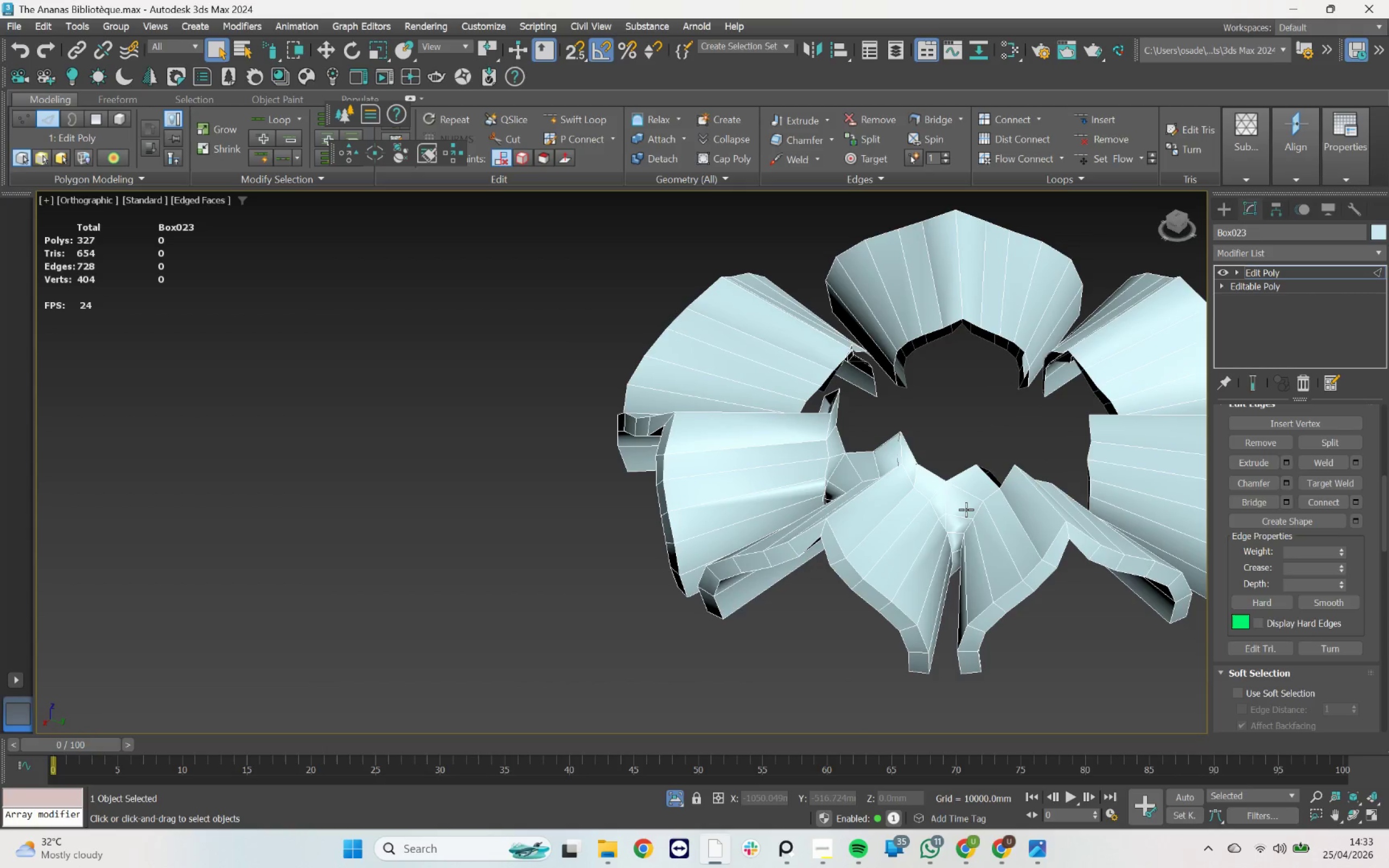 
scroll: coordinate [966, 509], scroll_direction: up, amount: 2.0
 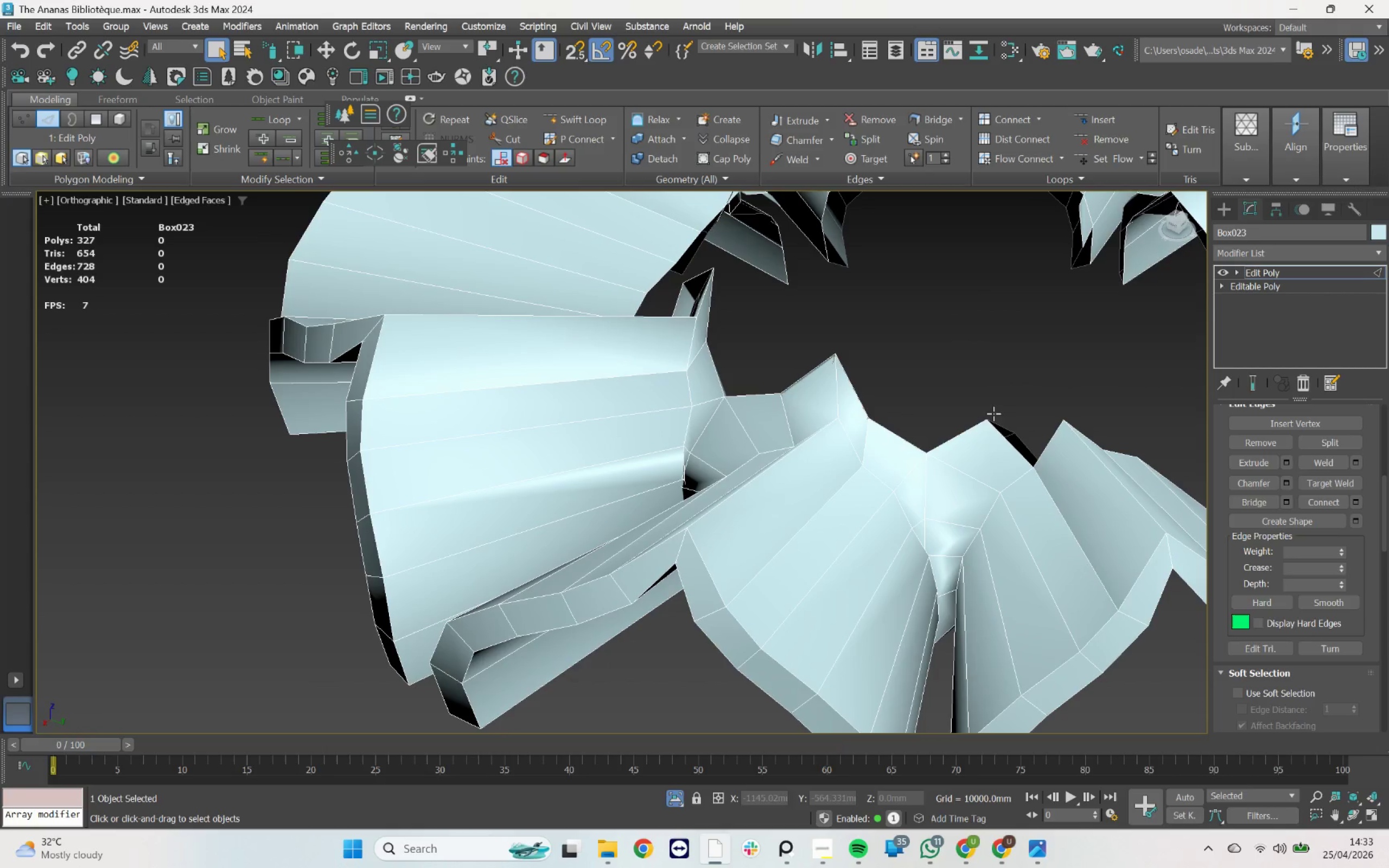 
left_click_drag(start_coordinate=[1011, 365], to_coordinate=[528, 435])
 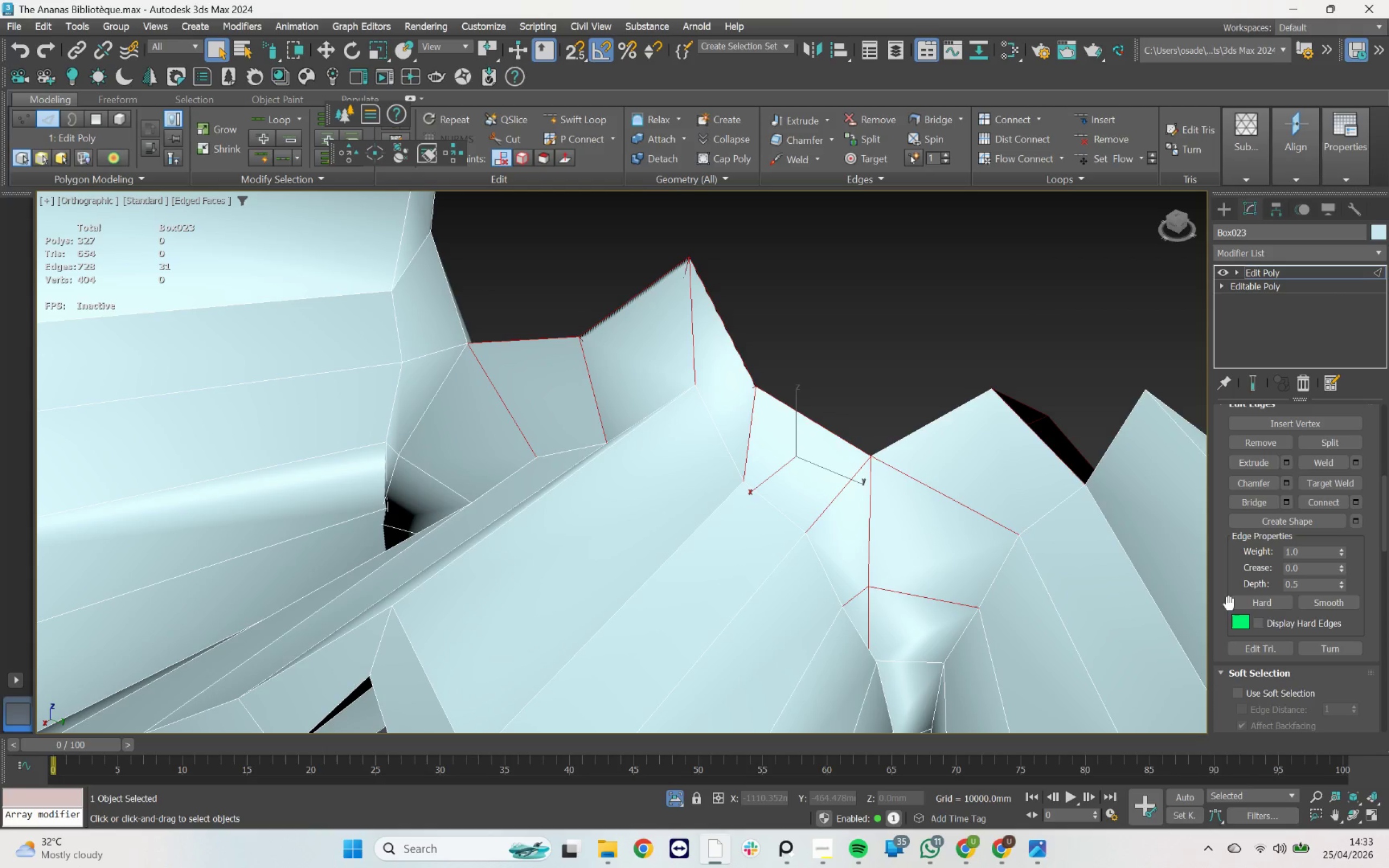 
scroll: coordinate [982, 450], scroll_direction: up, amount: 2.0
 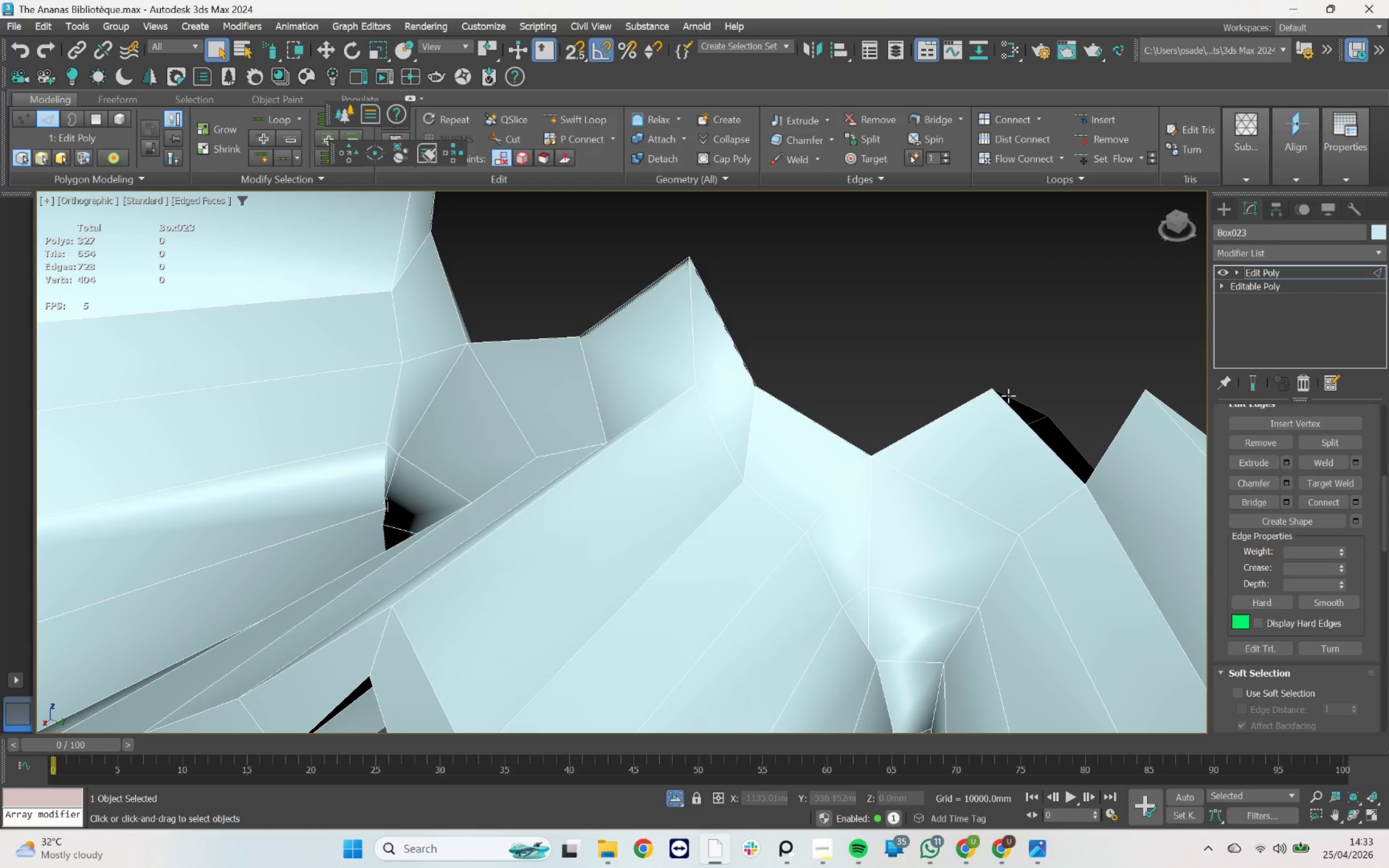 
key(Delete)
 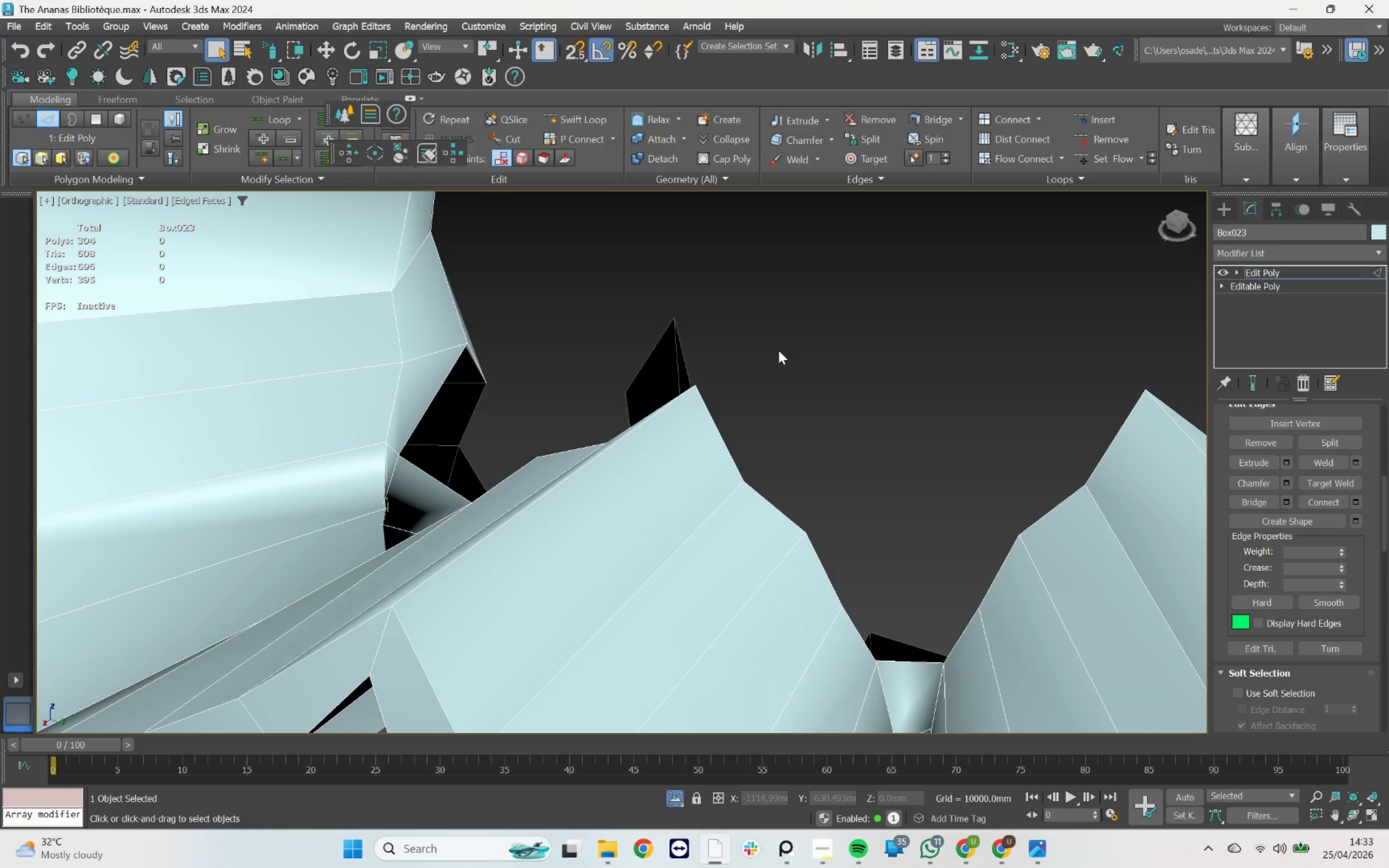 
scroll: coordinate [836, 516], scroll_direction: up, amount: 1.0
 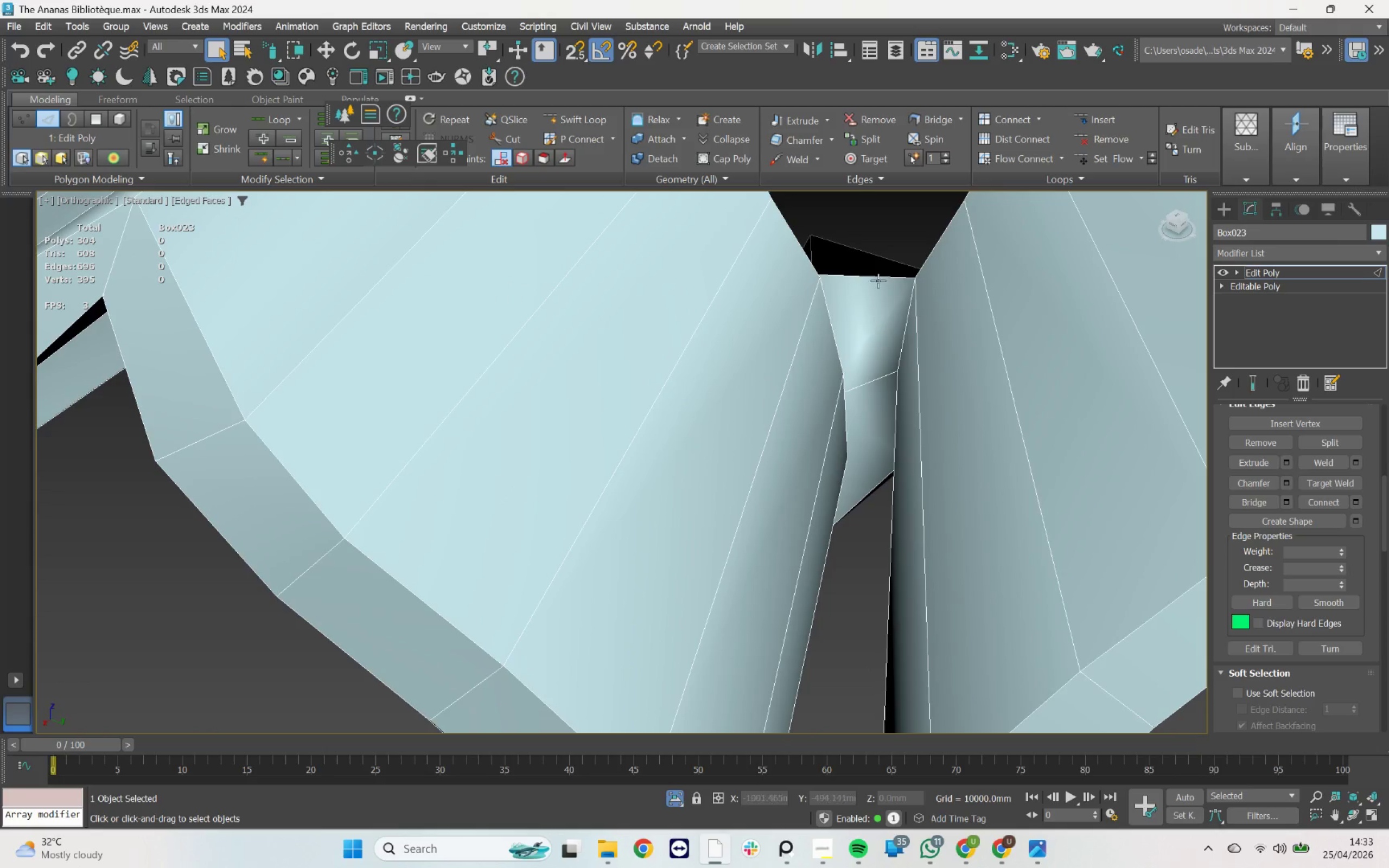 
left_click_drag(start_coordinate=[884, 241], to_coordinate=[865, 482])
 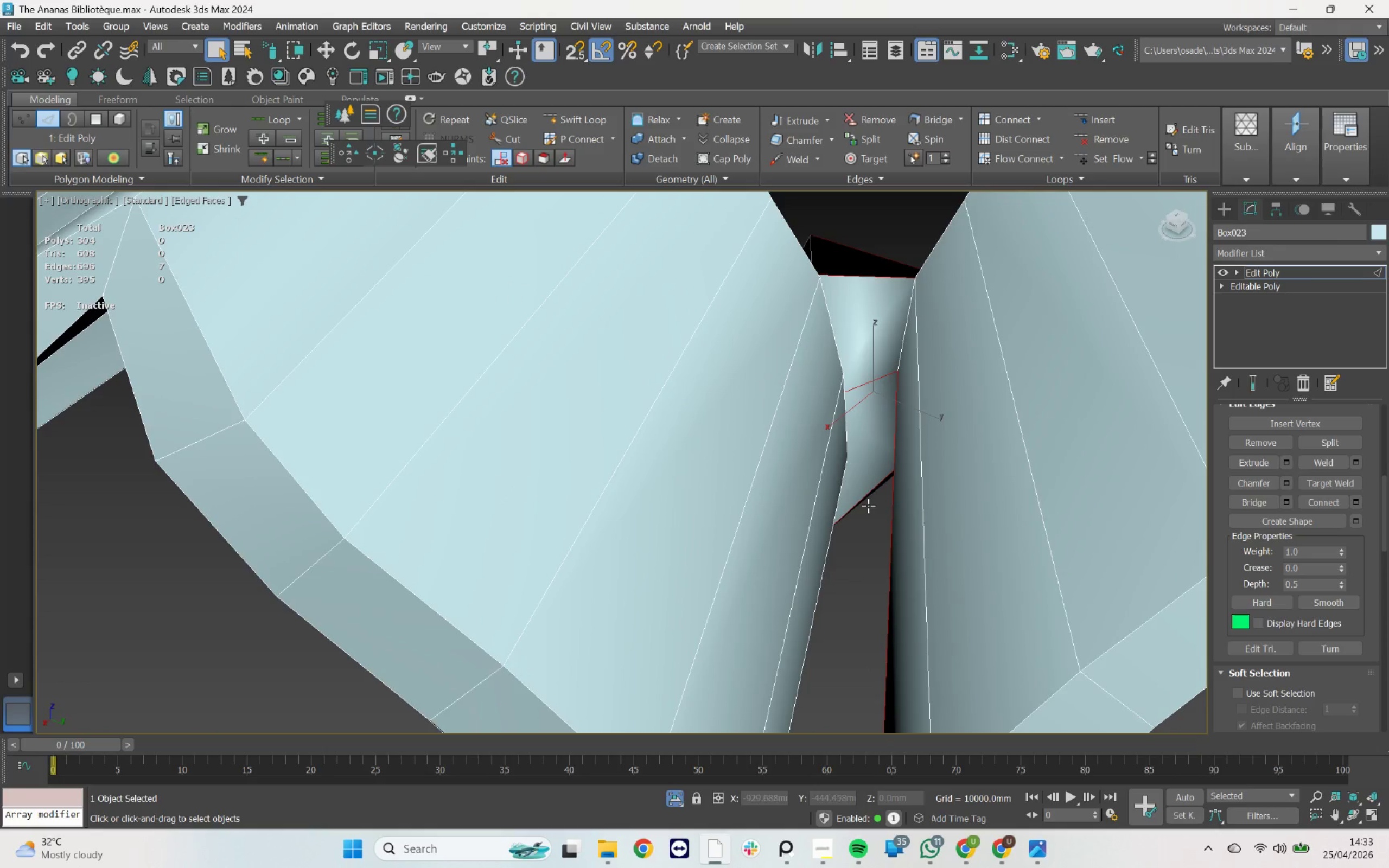 
left_click_drag(start_coordinate=[871, 542], to_coordinate=[870, 486])
 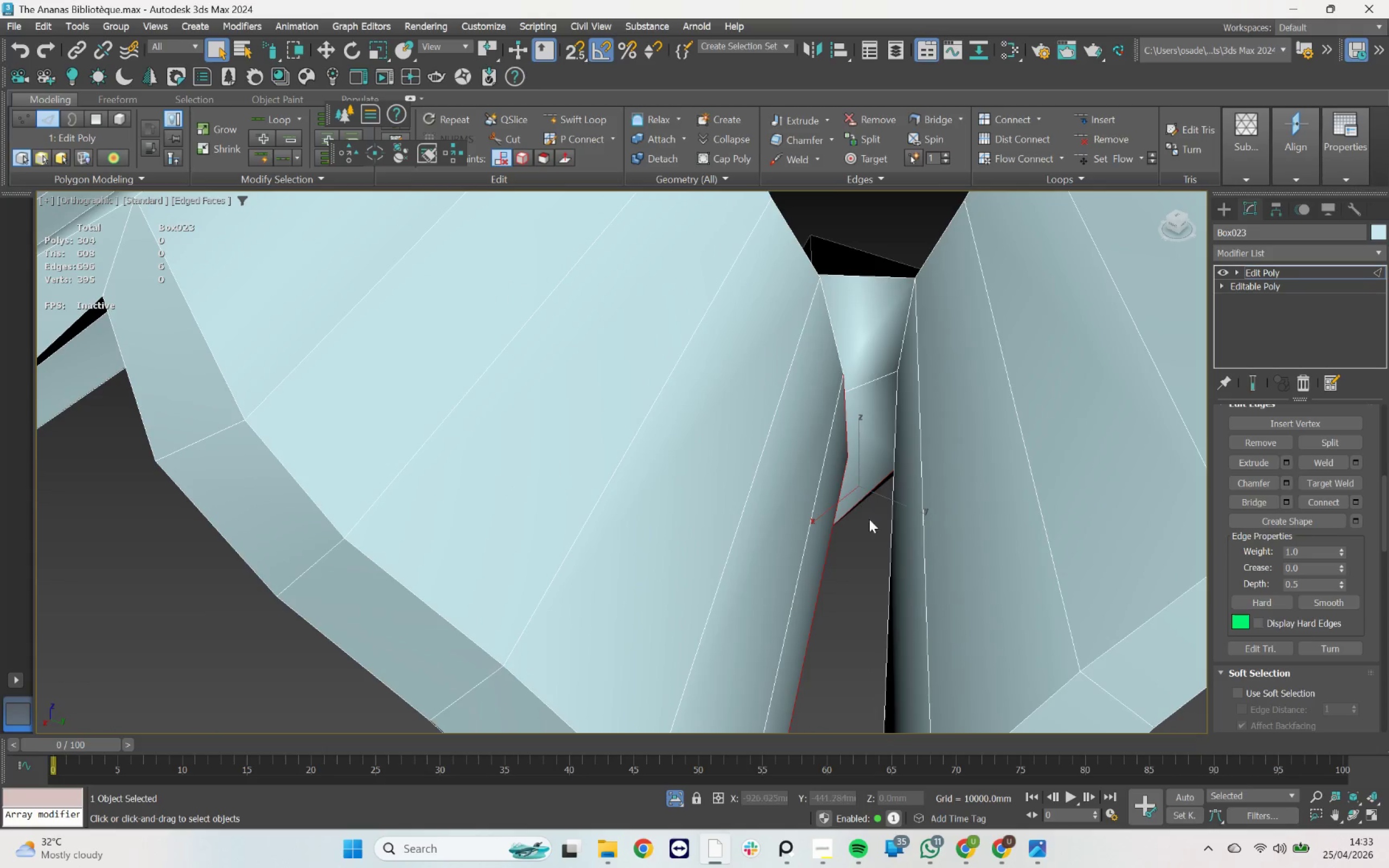 
left_click_drag(start_coordinate=[871, 526], to_coordinate=[870, 250])
 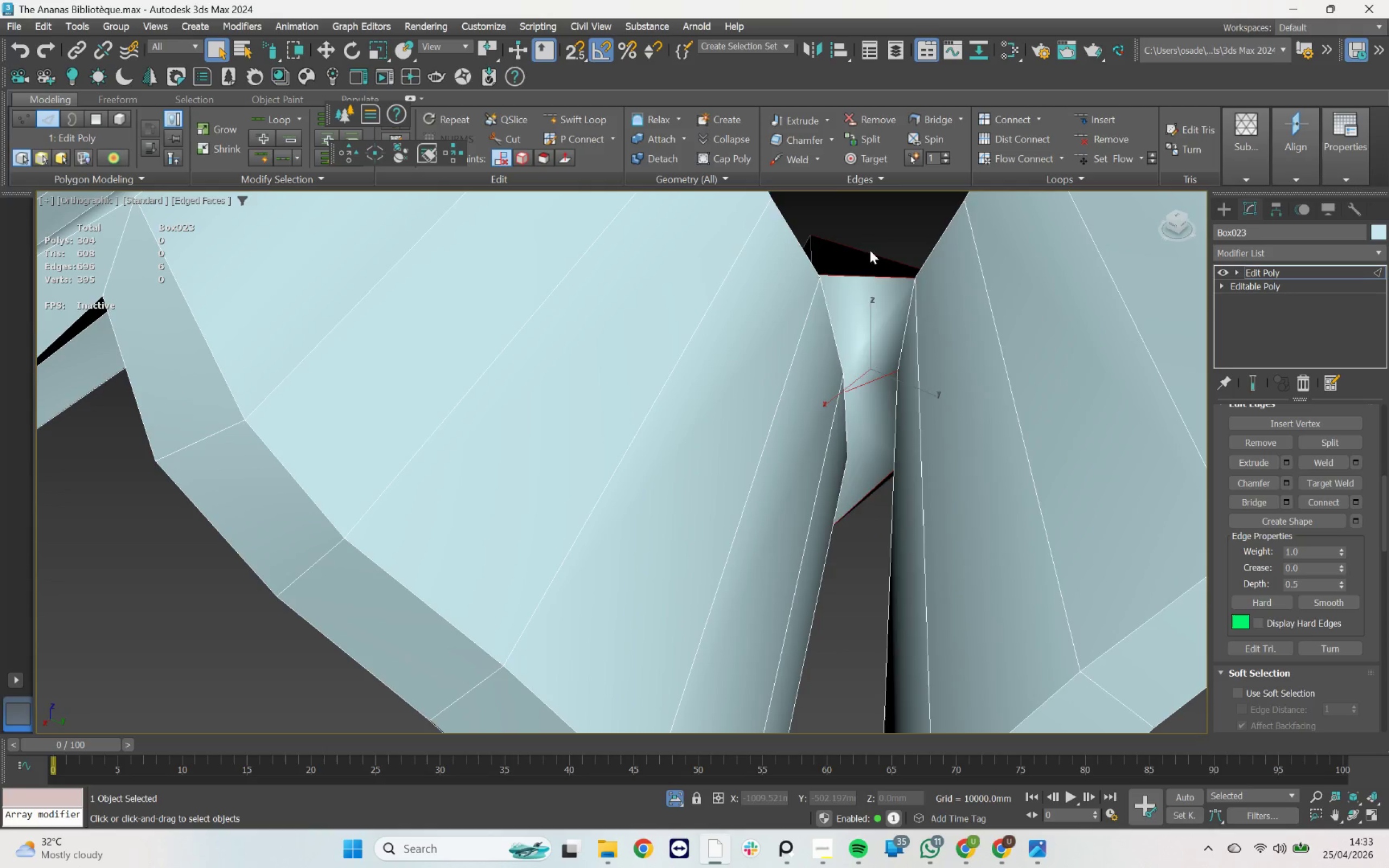 
key(Delete)
 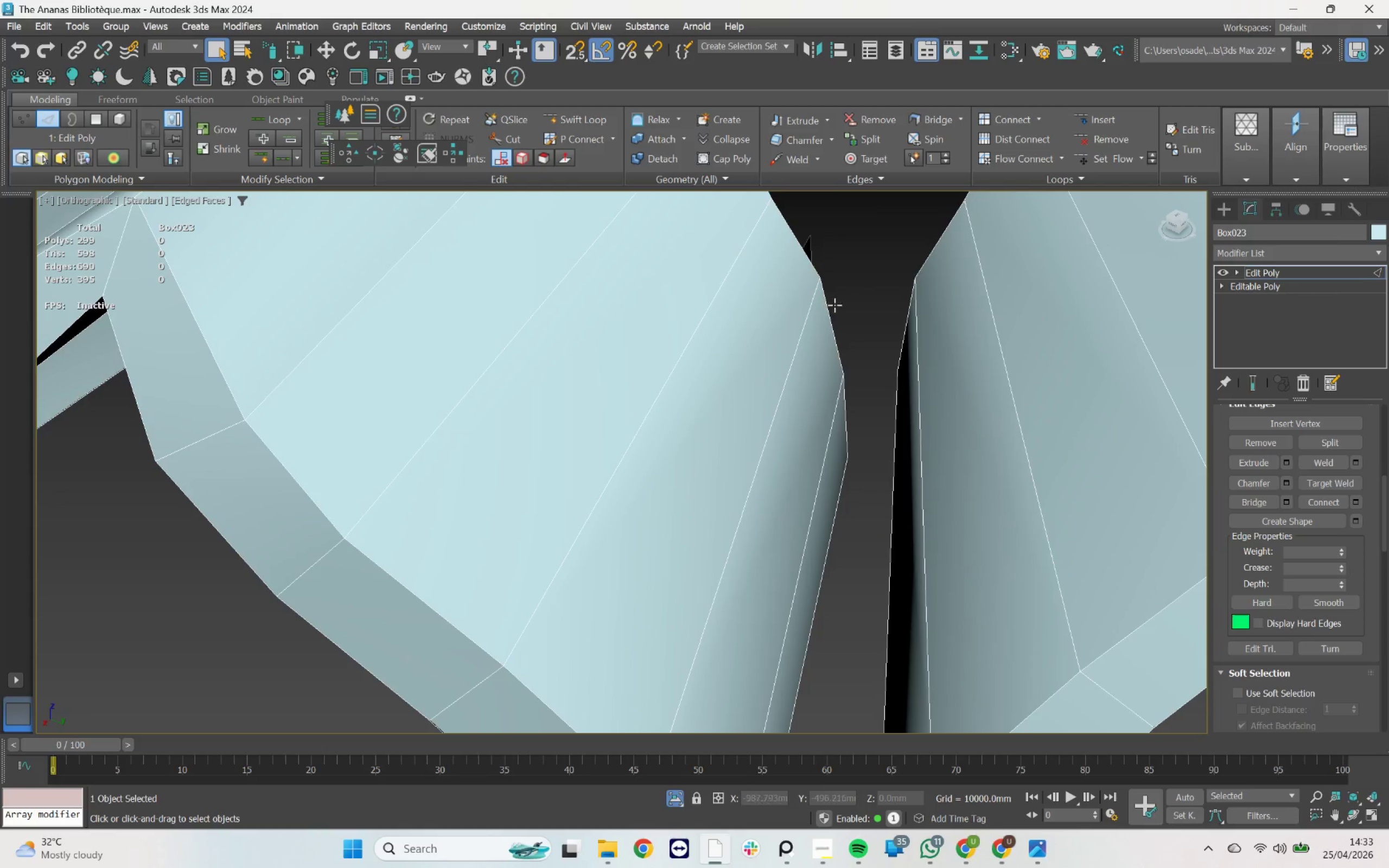 
scroll: coordinate [859, 290], scroll_direction: down, amount: 5.0
 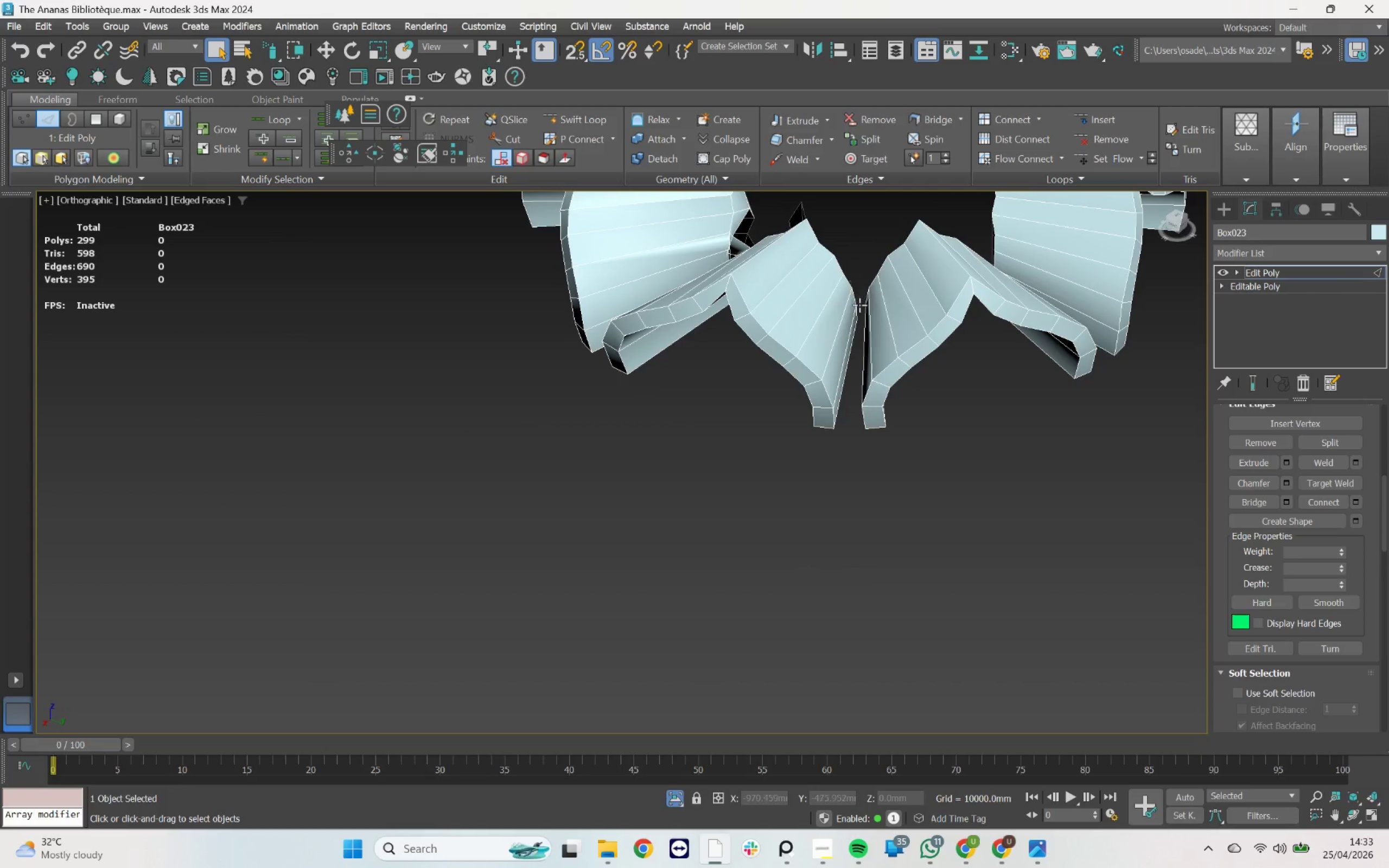 
hold_key(key=AltLeft, duration=1.36)
 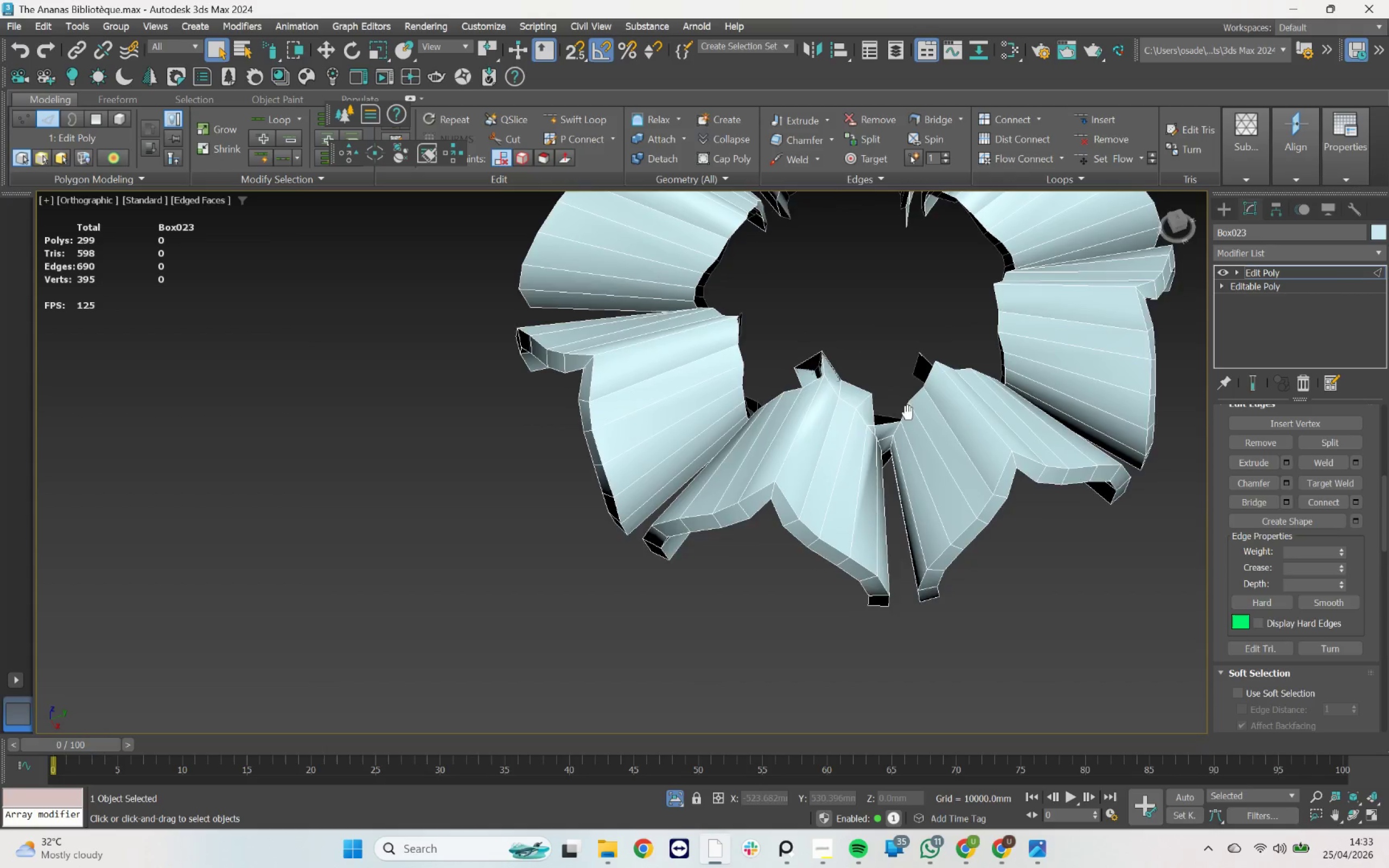 
hold_key(key=AltLeft, duration=1.17)
 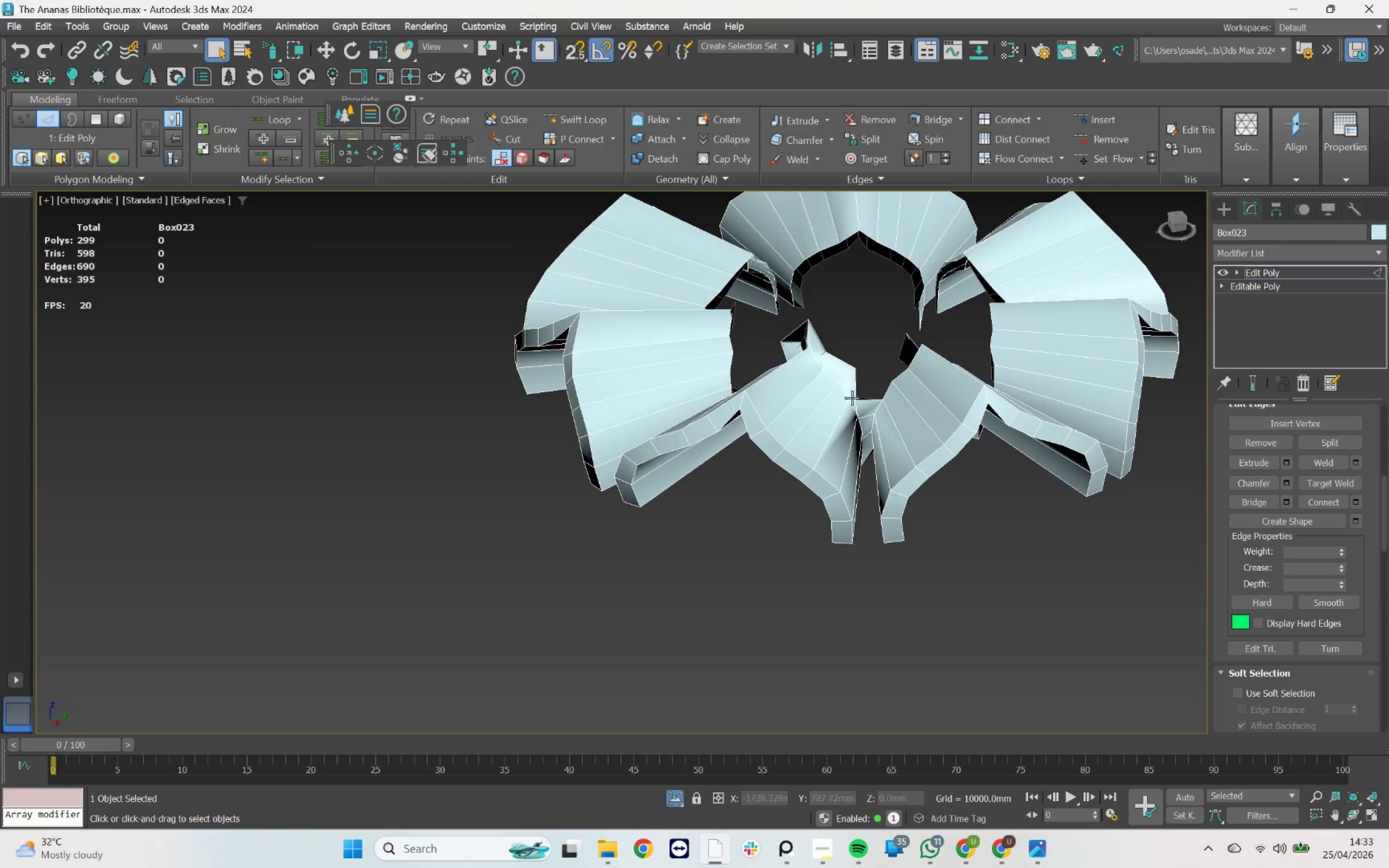 
scroll: coordinate [829, 375], scroll_direction: up, amount: 3.0
 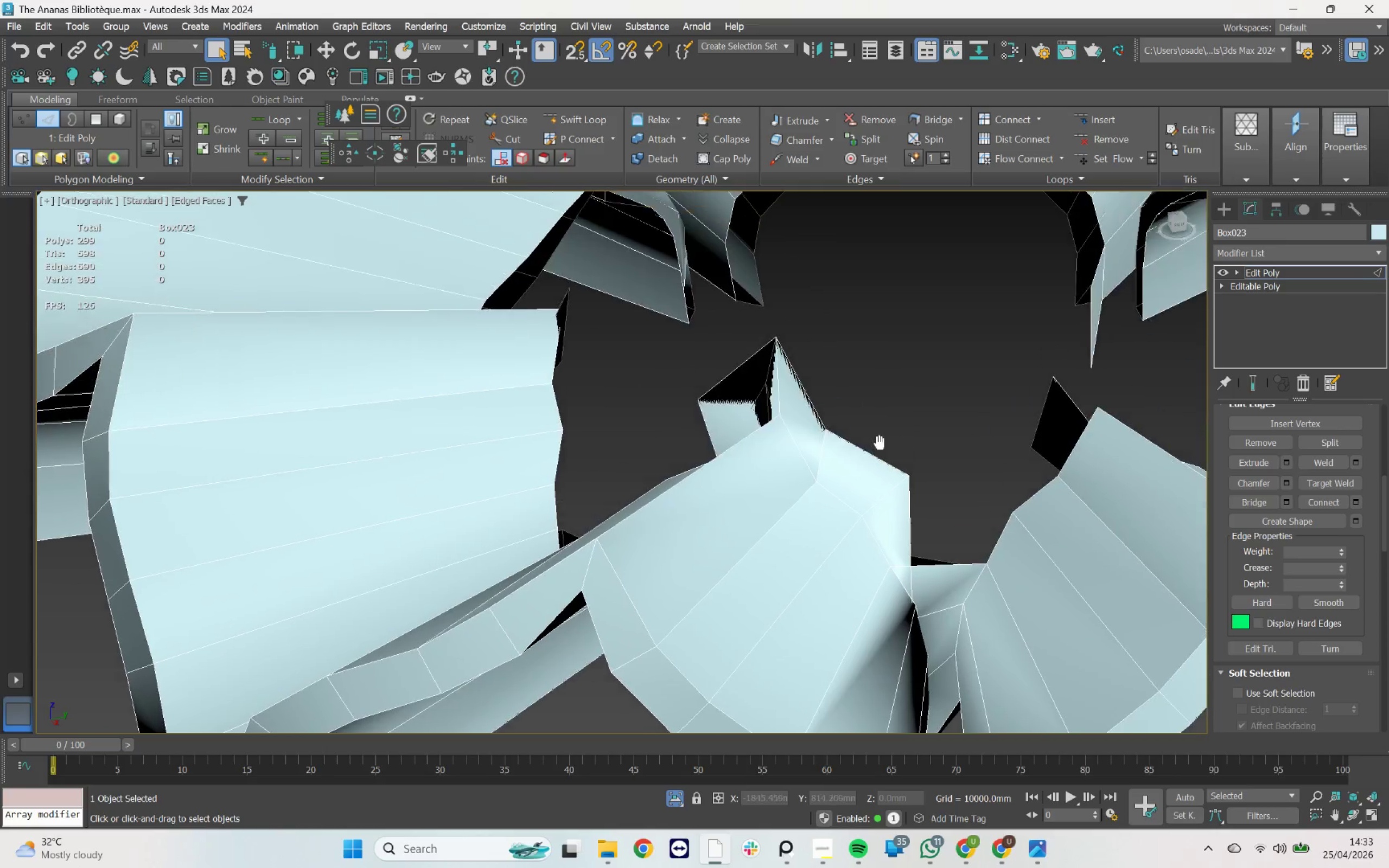 
left_click_drag(start_coordinate=[843, 335], to_coordinate=[706, 405])
 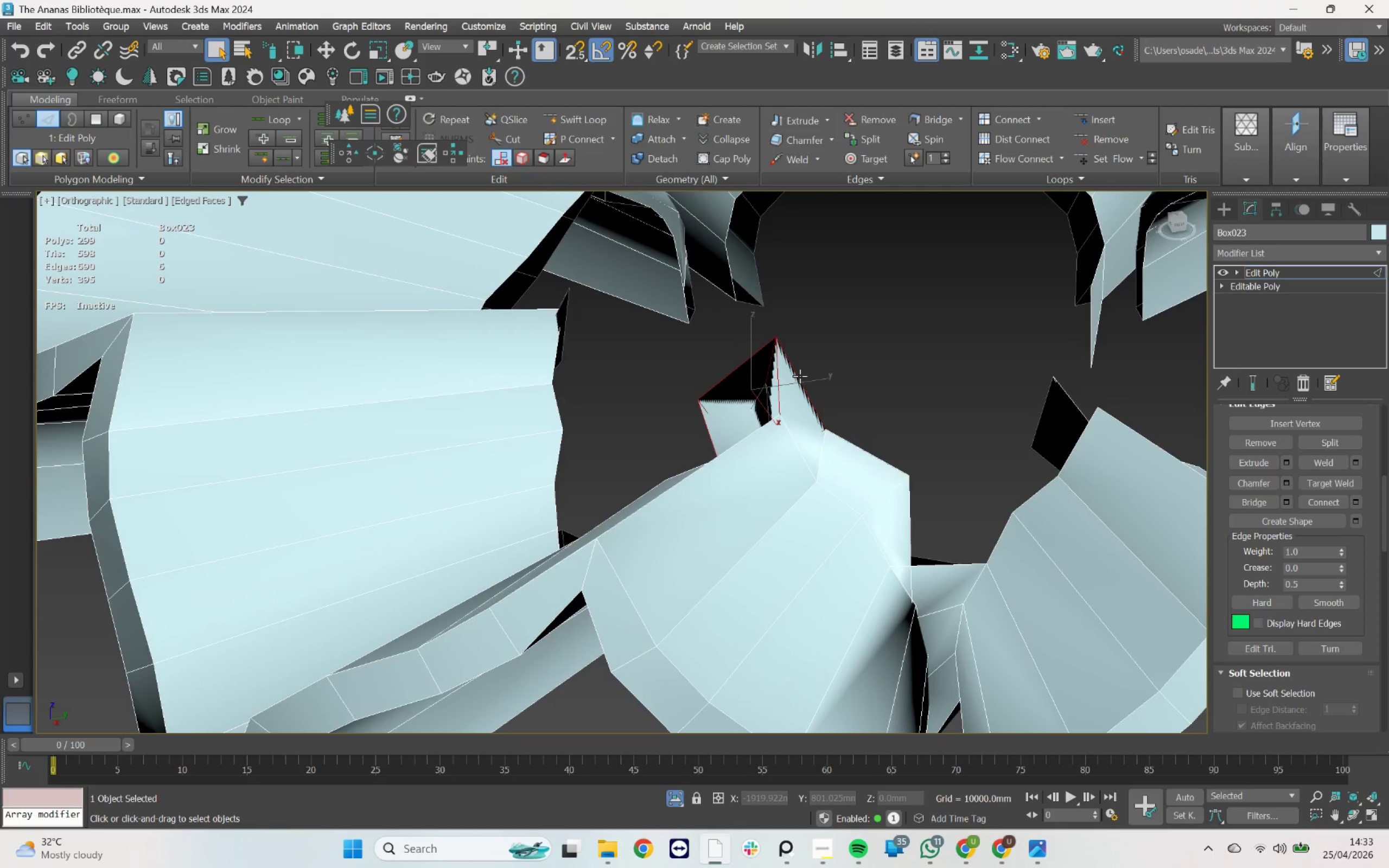 
key(Delete)
 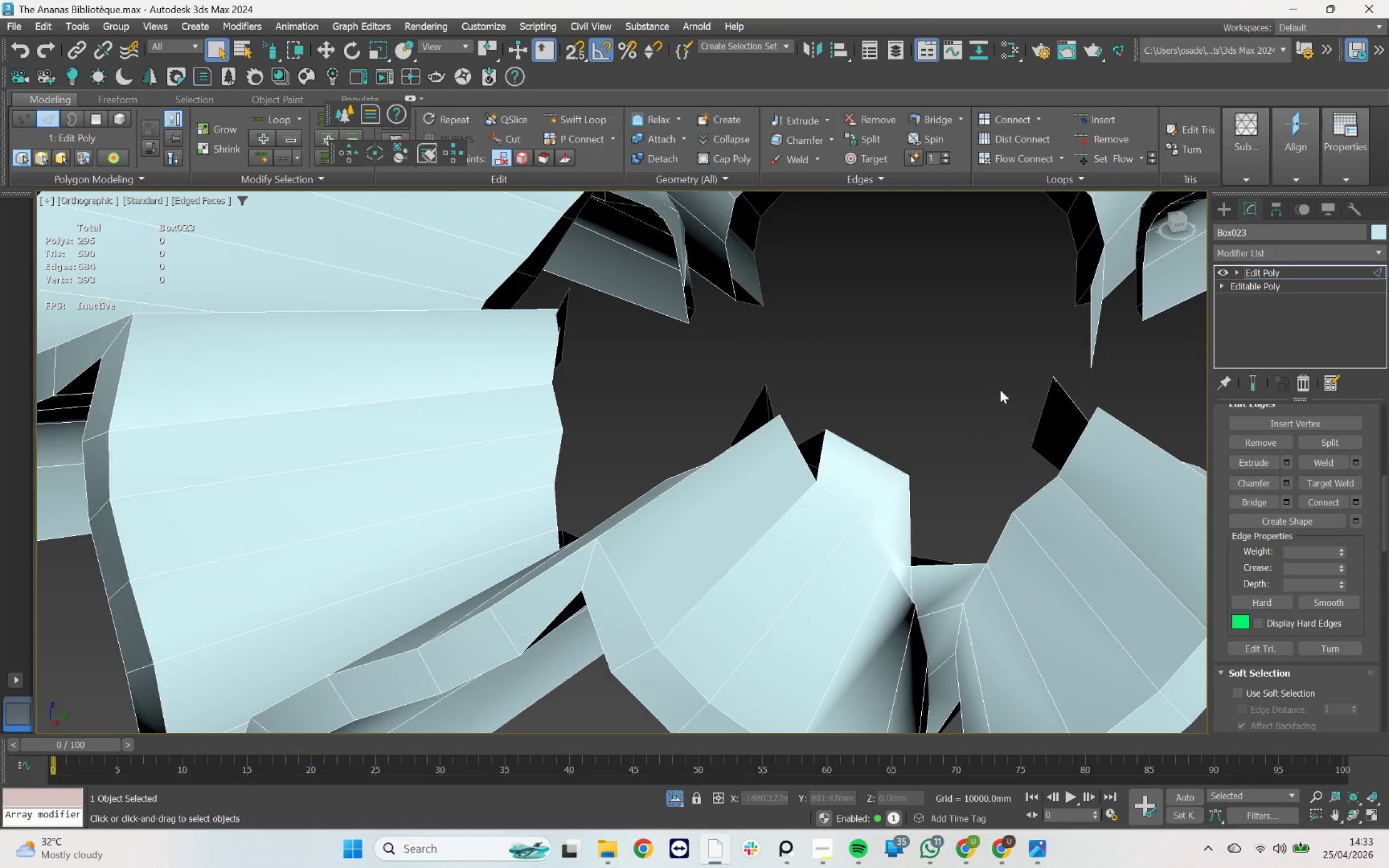 
left_click_drag(start_coordinate=[1031, 373], to_coordinate=[1035, 451])
 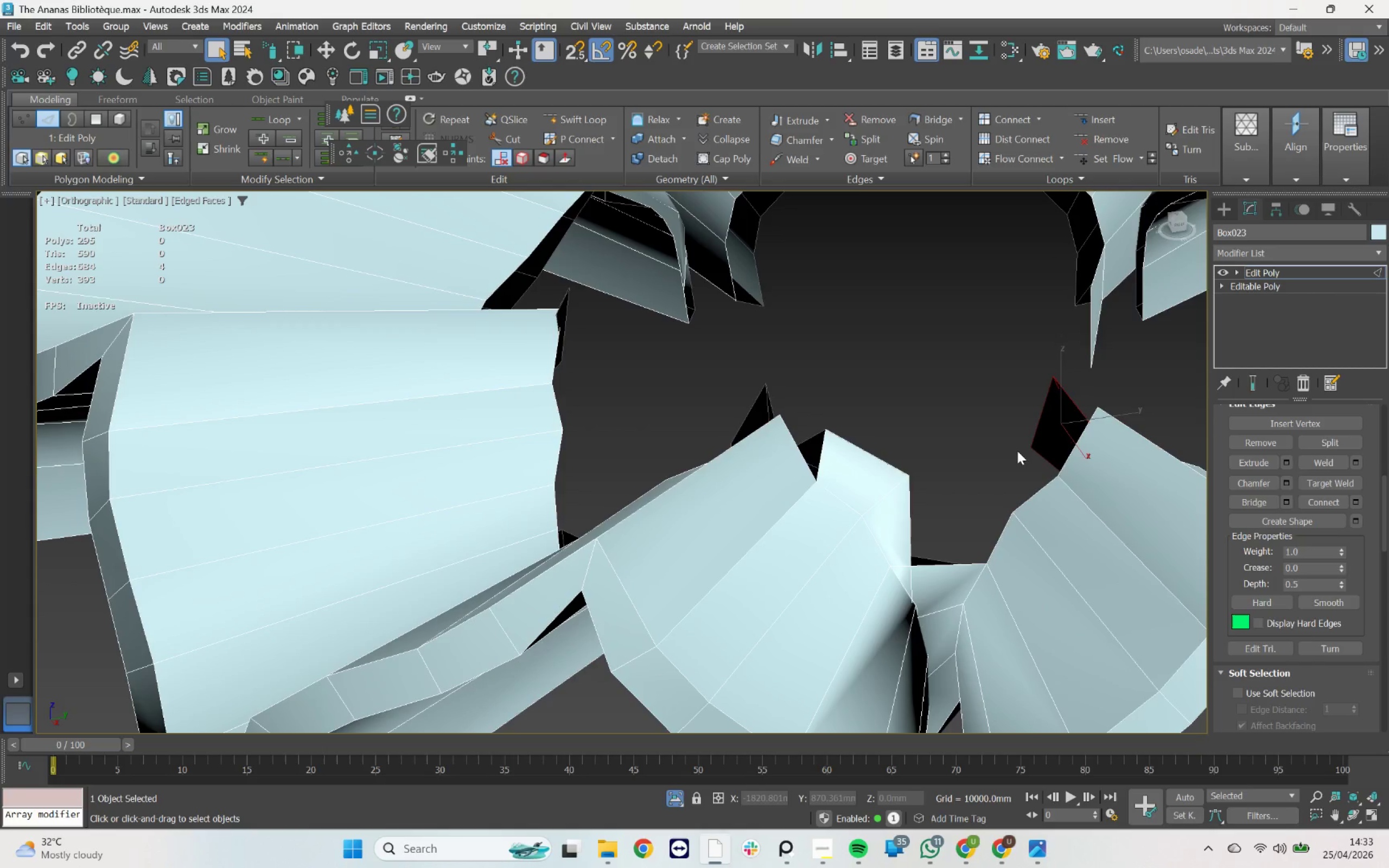 
key(Delete)
 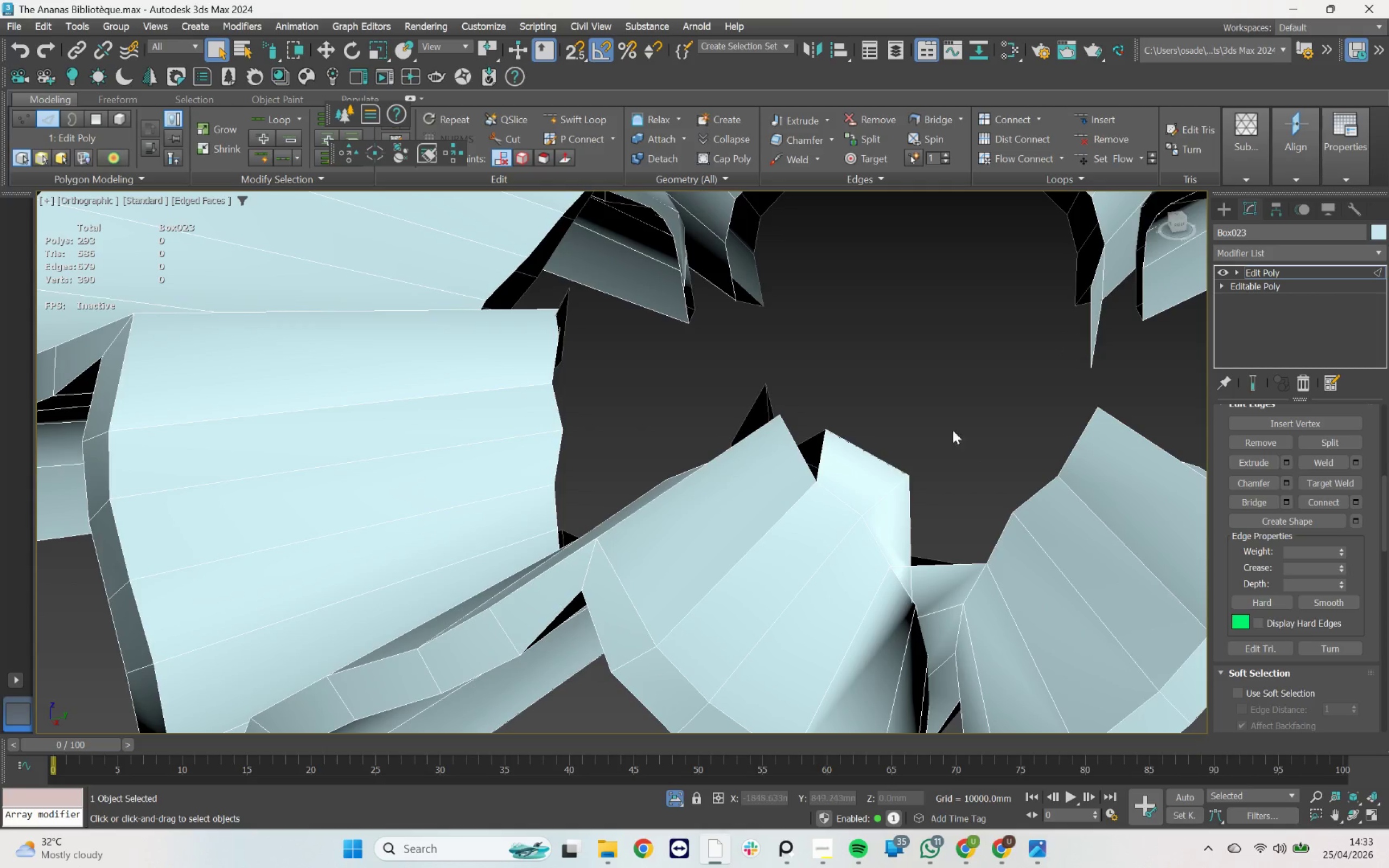 
left_click_drag(start_coordinate=[950, 422], to_coordinate=[927, 573])
 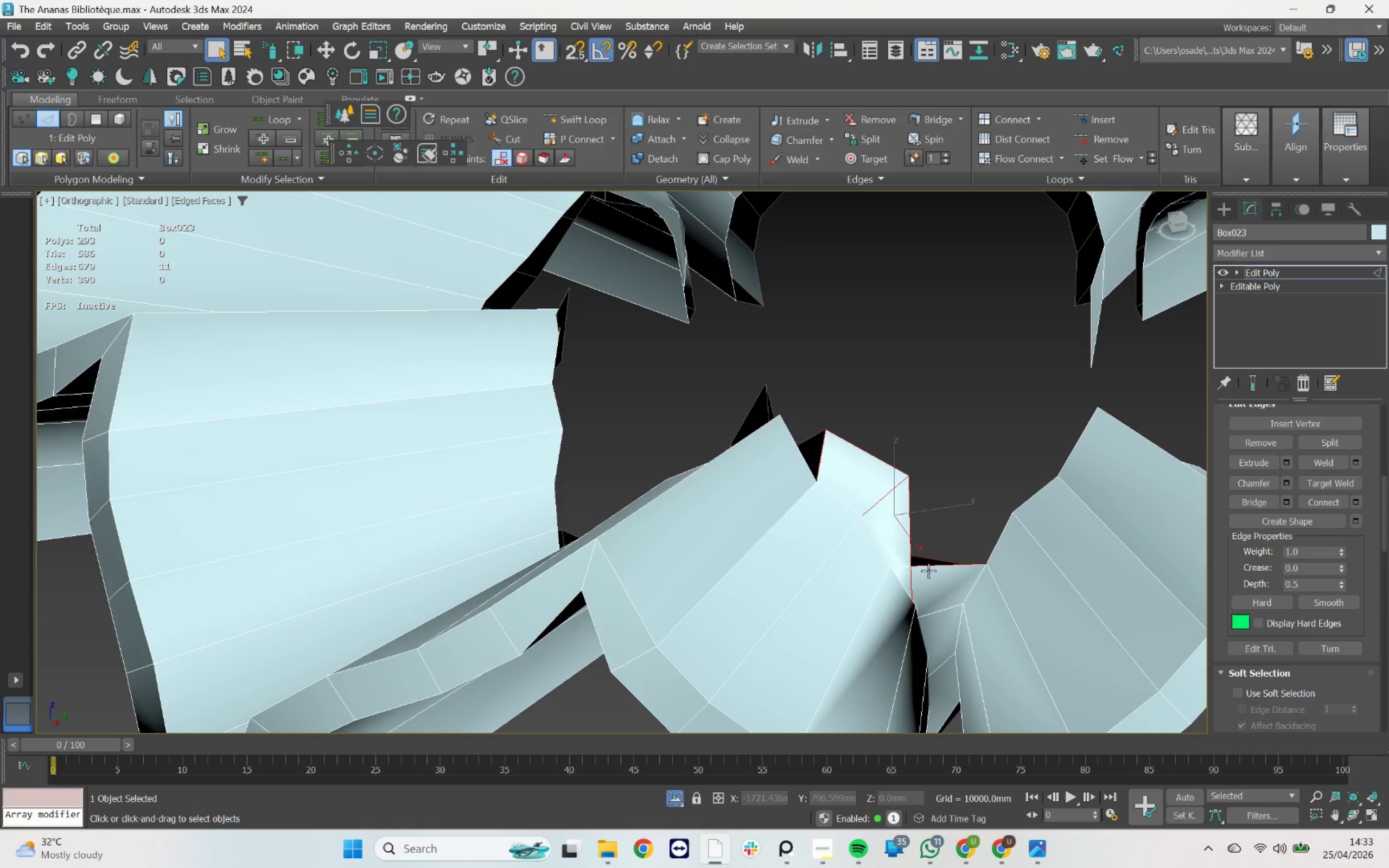 
key(Delete)
 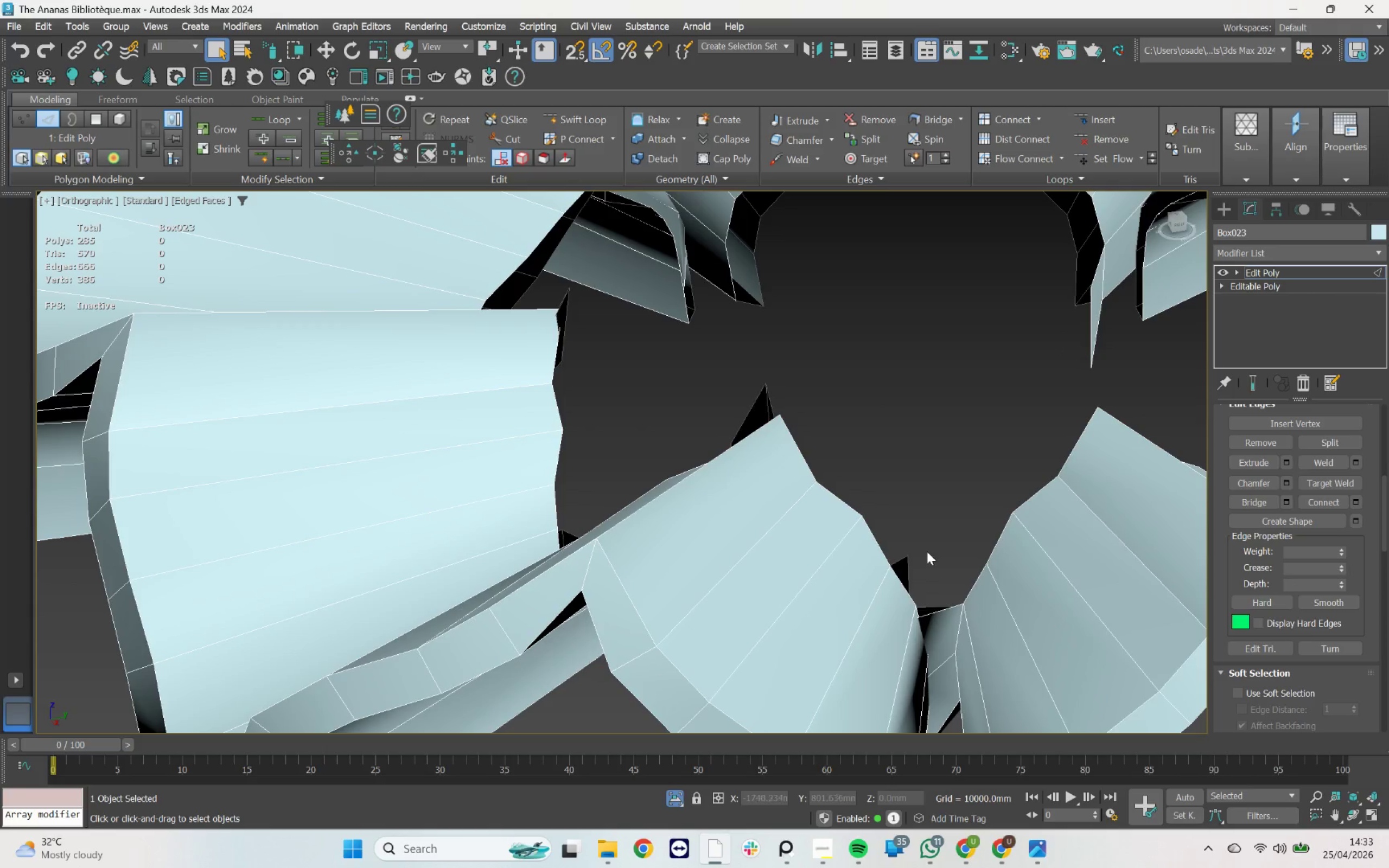 
scroll: coordinate [934, 541], scroll_direction: down, amount: 2.0
 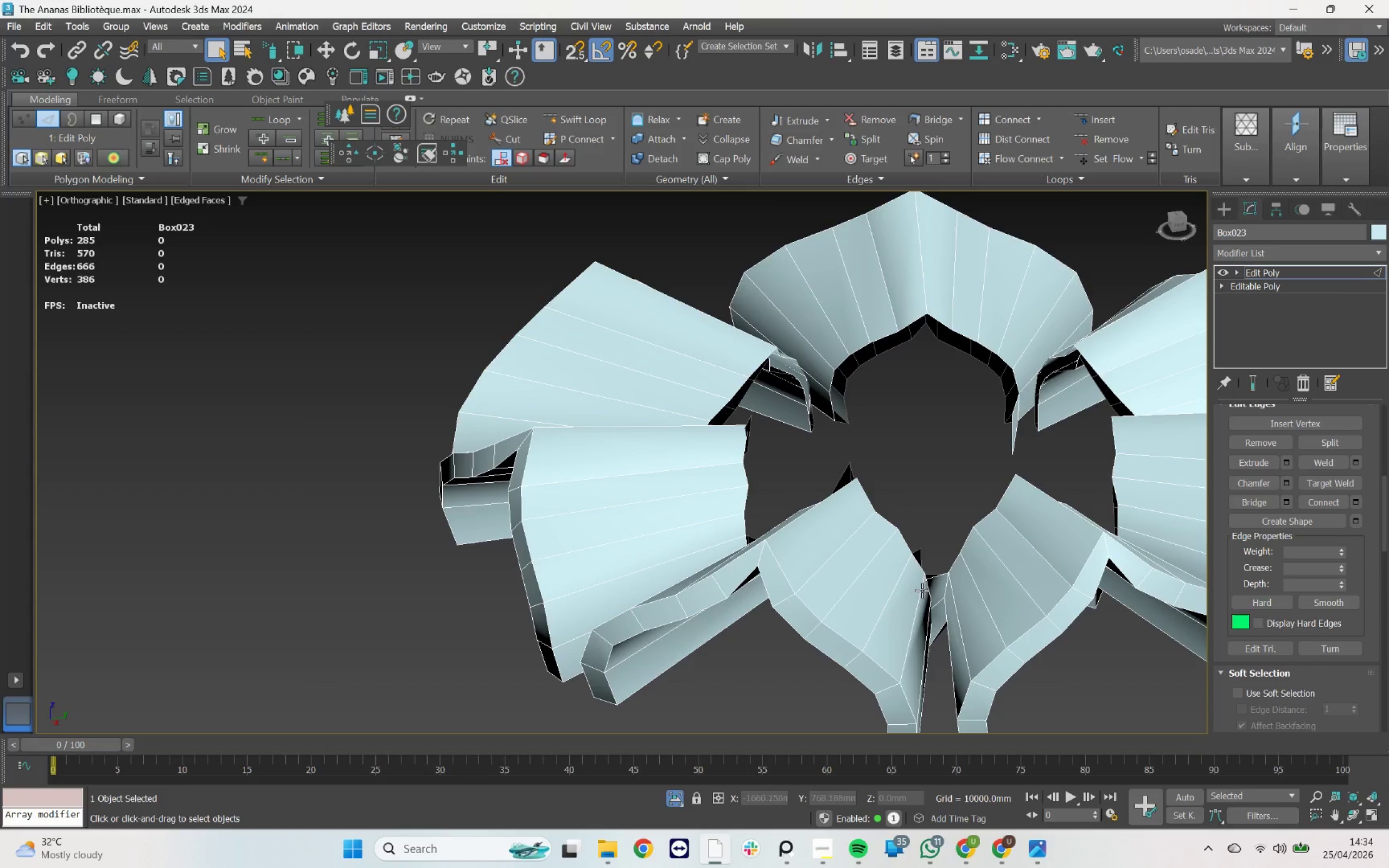 
hold_key(key=AltLeft, duration=2.22)
 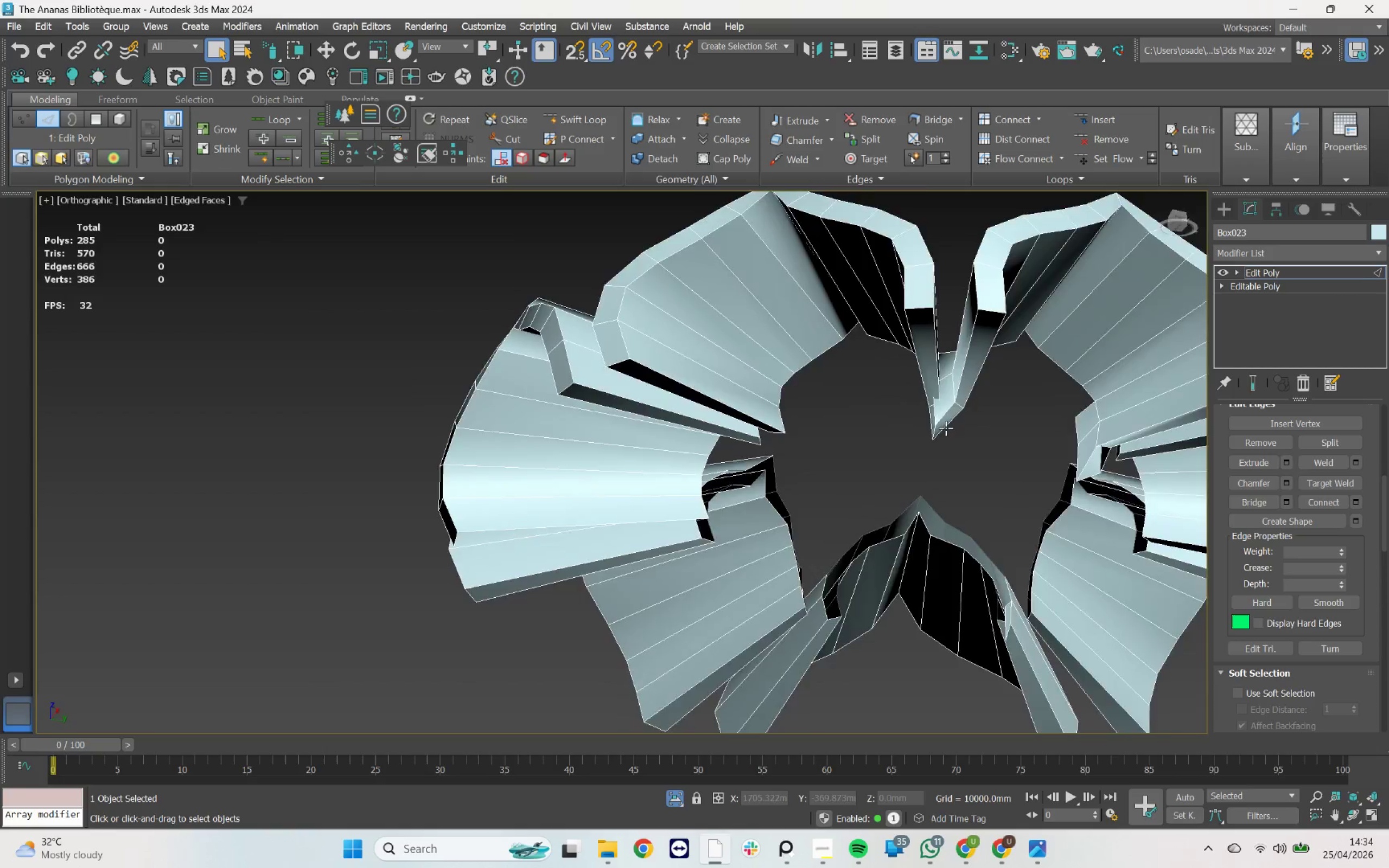 
left_click_drag(start_coordinate=[984, 495], to_coordinate=[899, 425])
 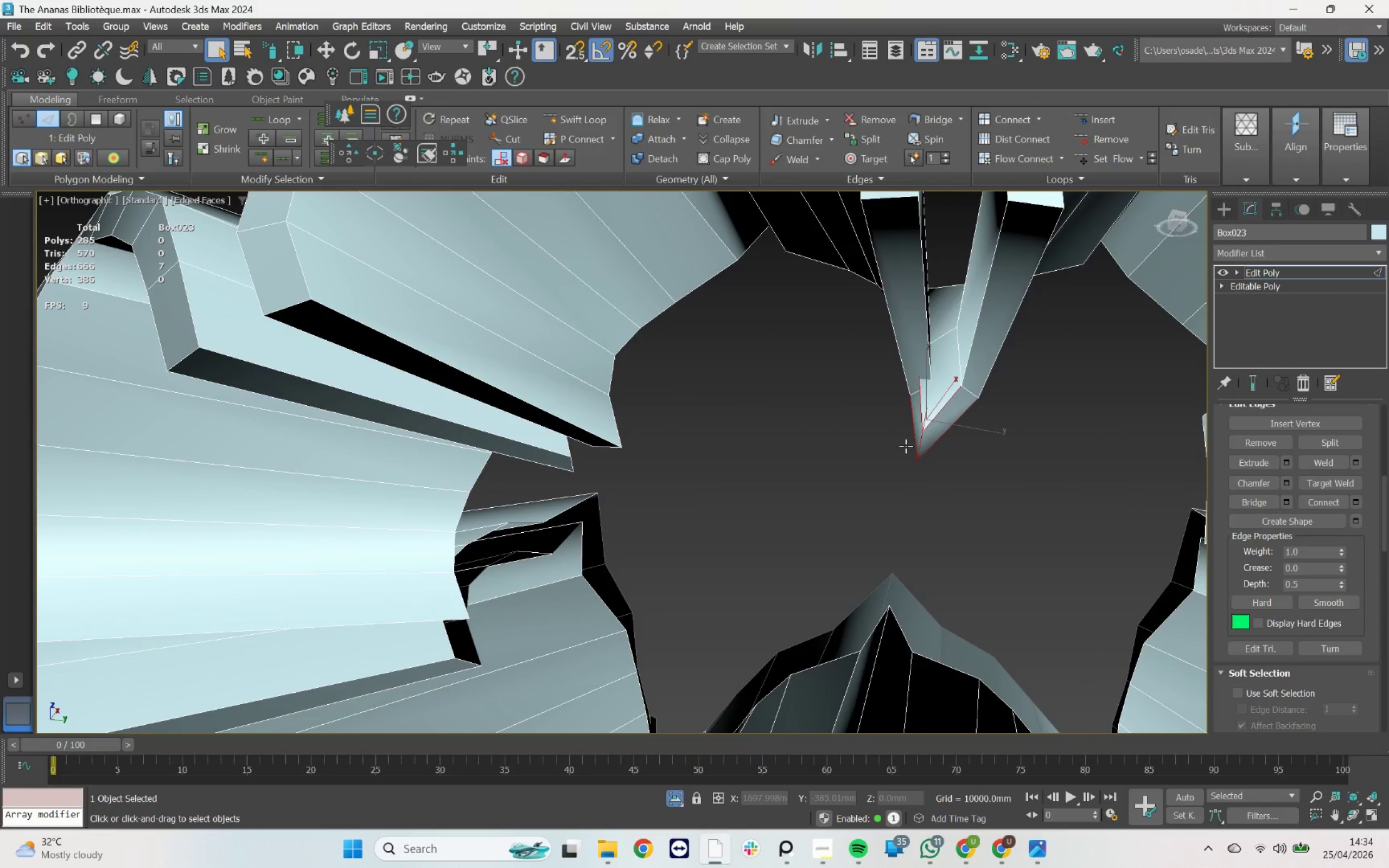 
scroll: coordinate [949, 414], scroll_direction: up, amount: 2.0
 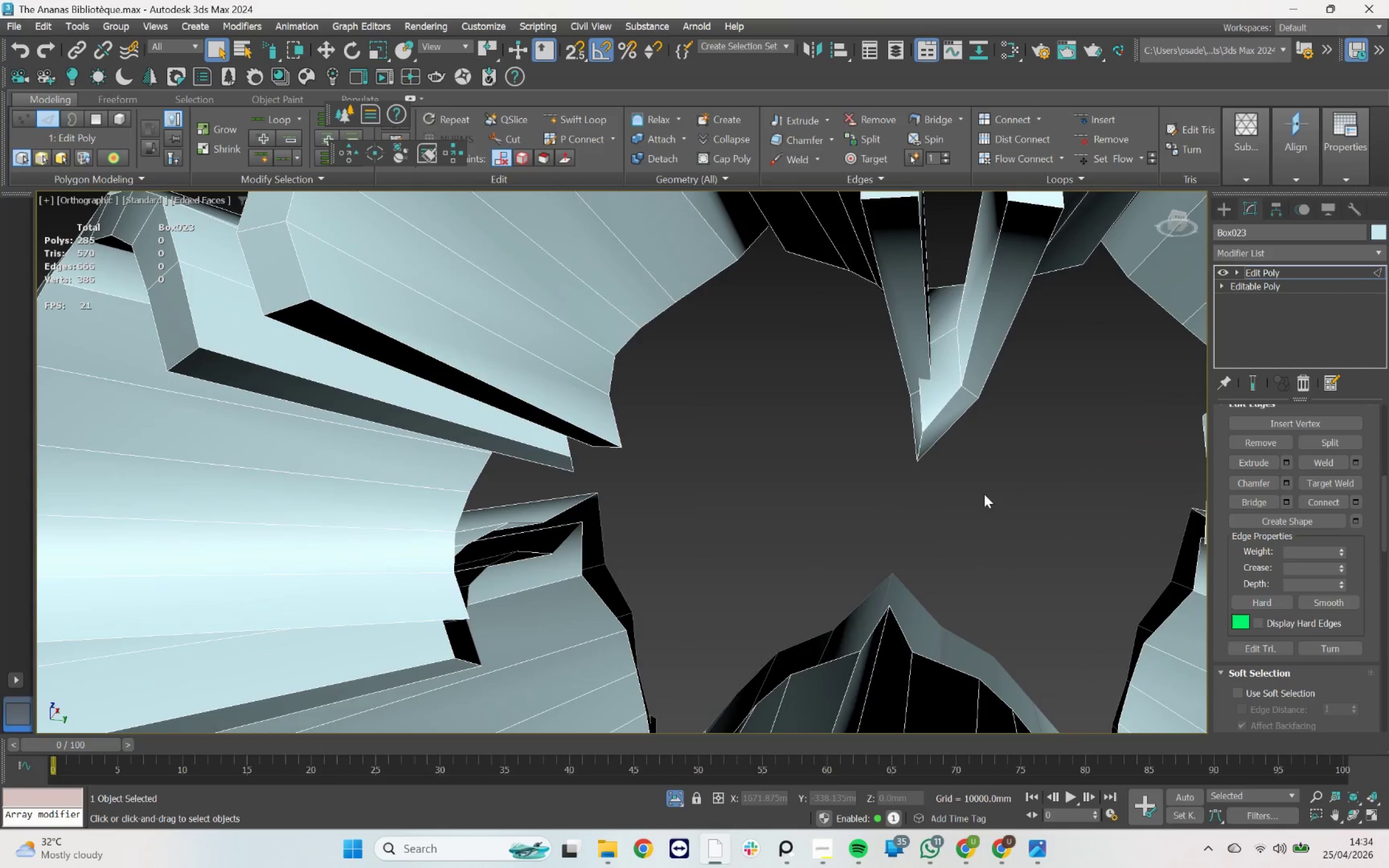 
key(Delete)
 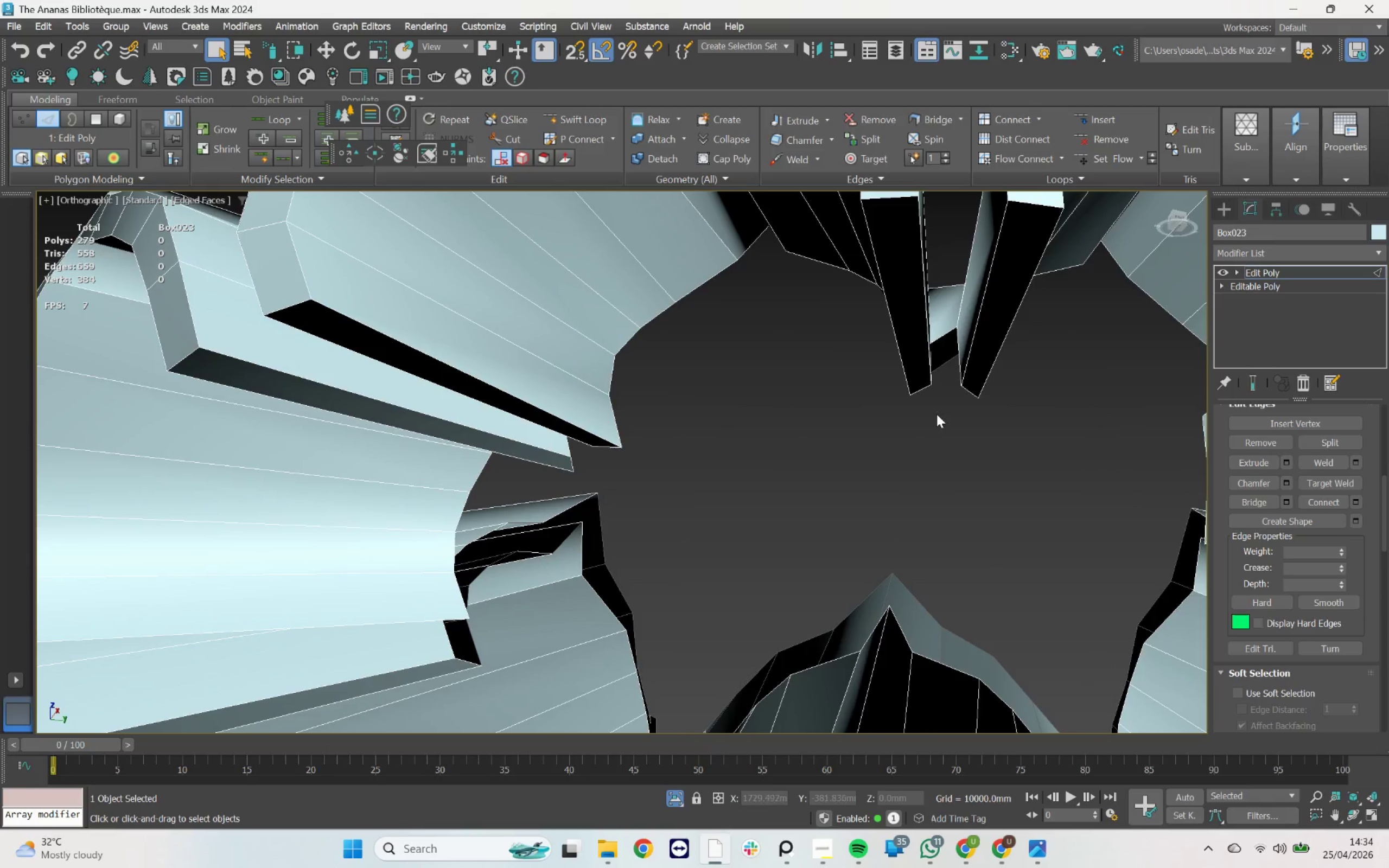 
scroll: coordinate [937, 414], scroll_direction: down, amount: 2.0
 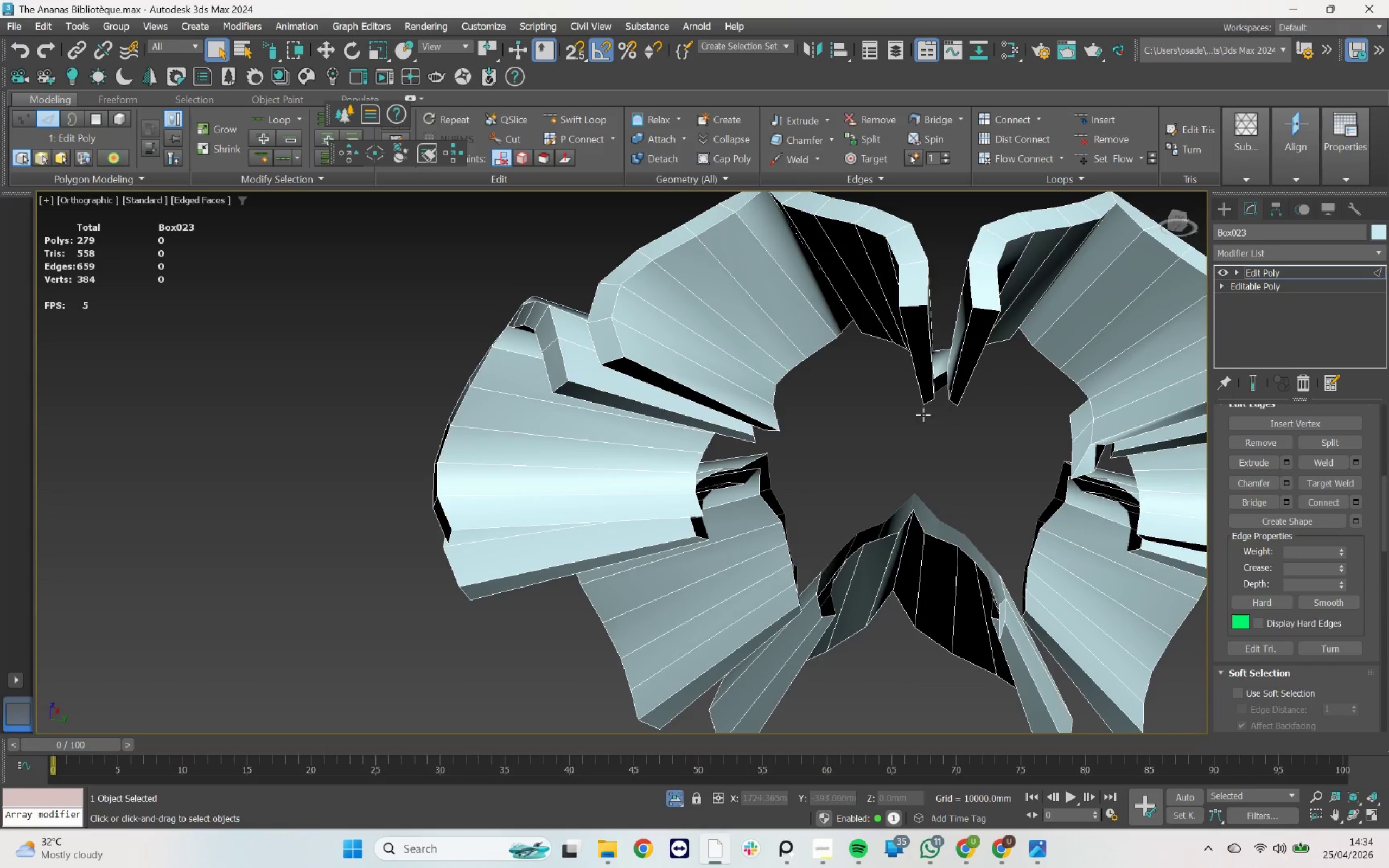 
hold_key(key=AltLeft, duration=1.41)
 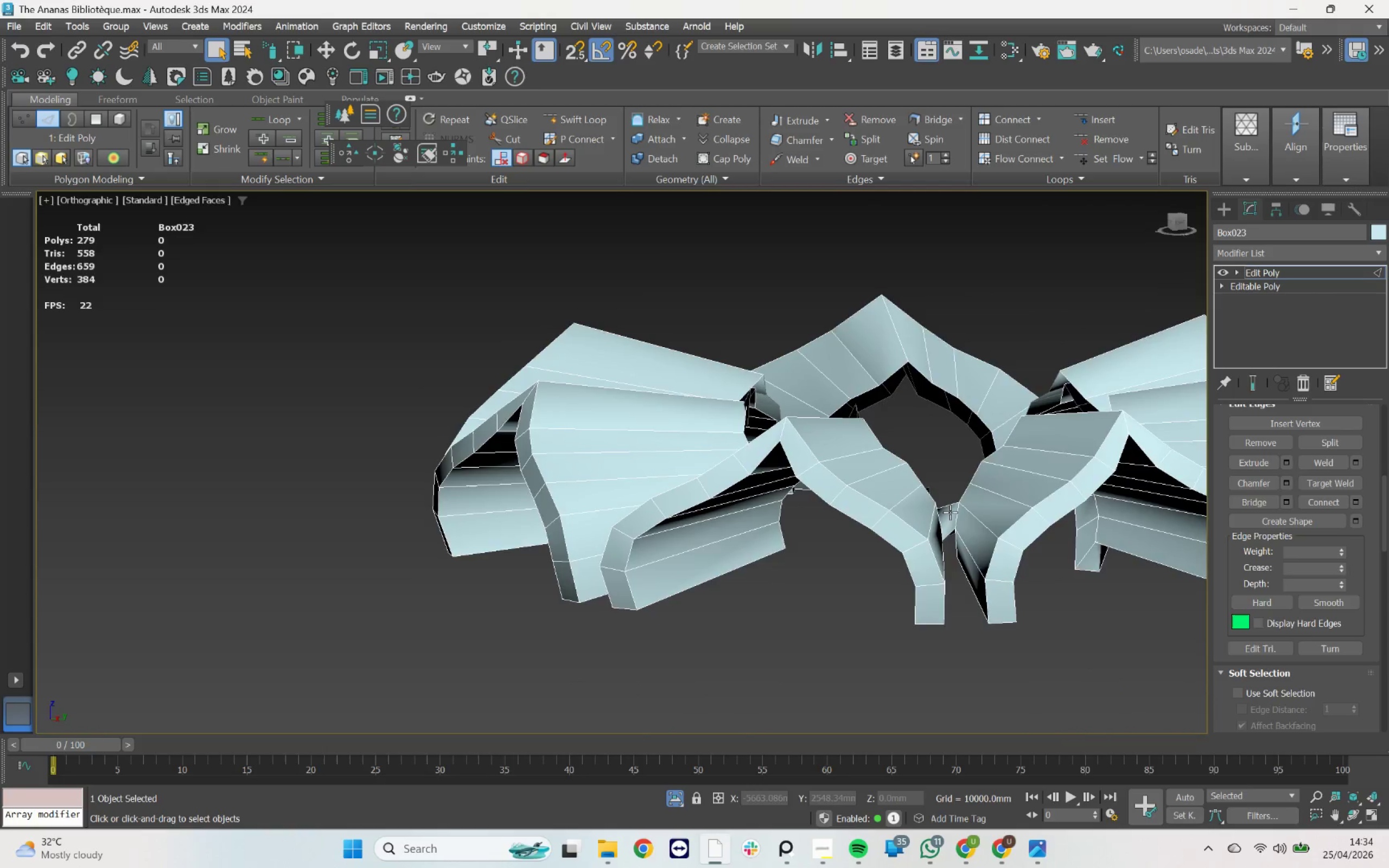 
left_click_drag(start_coordinate=[936, 430], to_coordinate=[964, 602])
 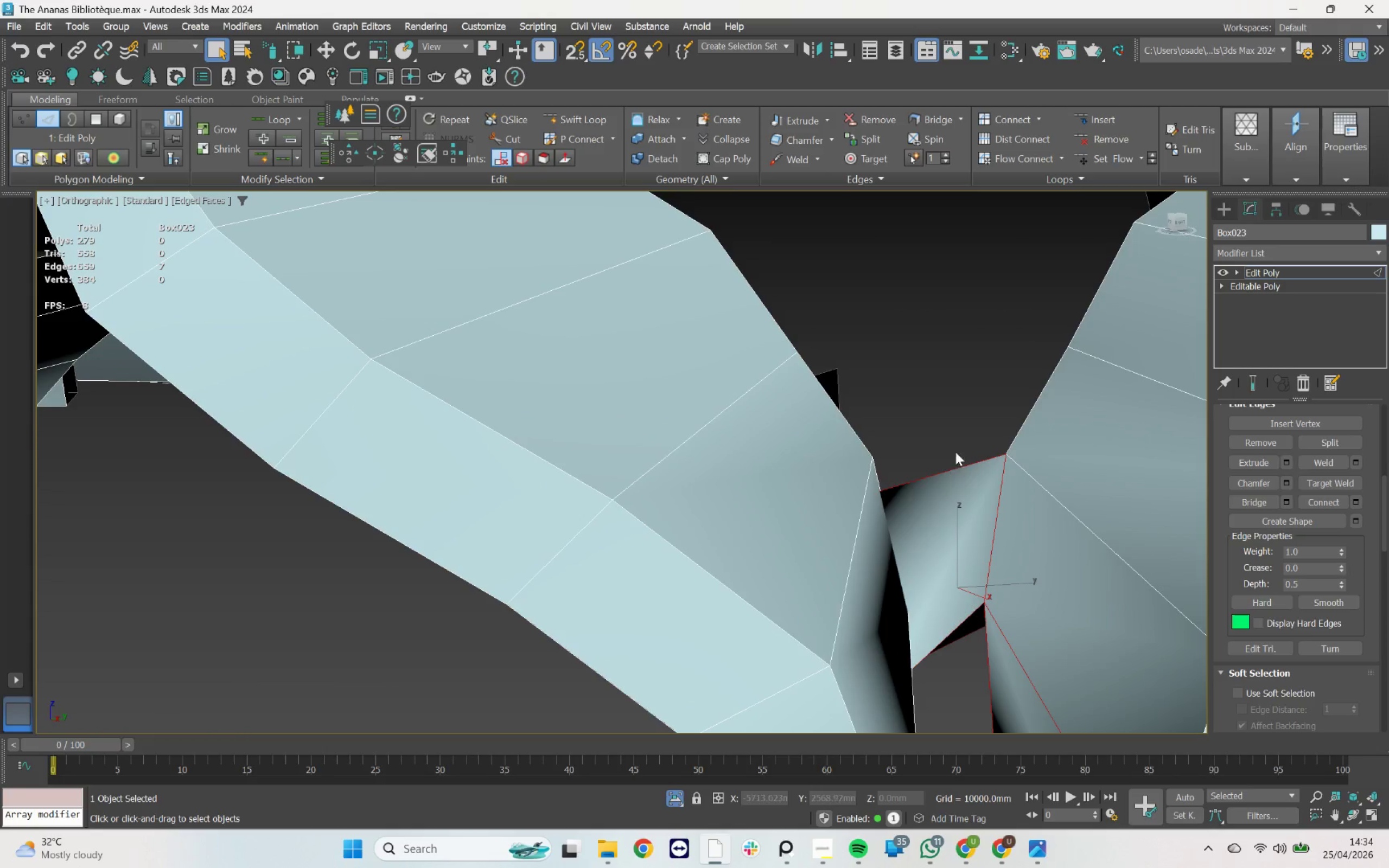 
scroll: coordinate [945, 514], scroll_direction: up, amount: 5.0
 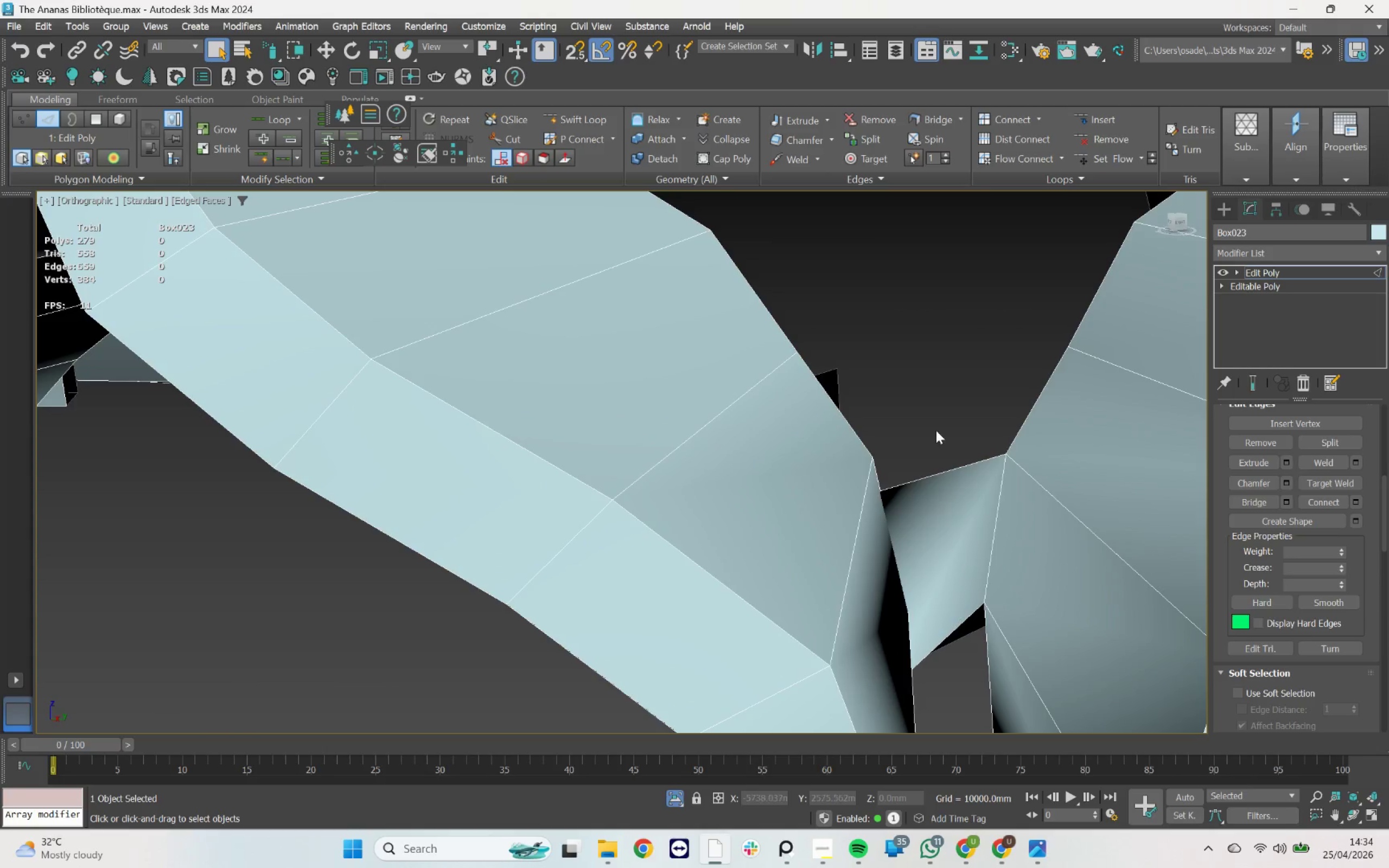 
left_click_drag(start_coordinate=[948, 430], to_coordinate=[944, 636])
 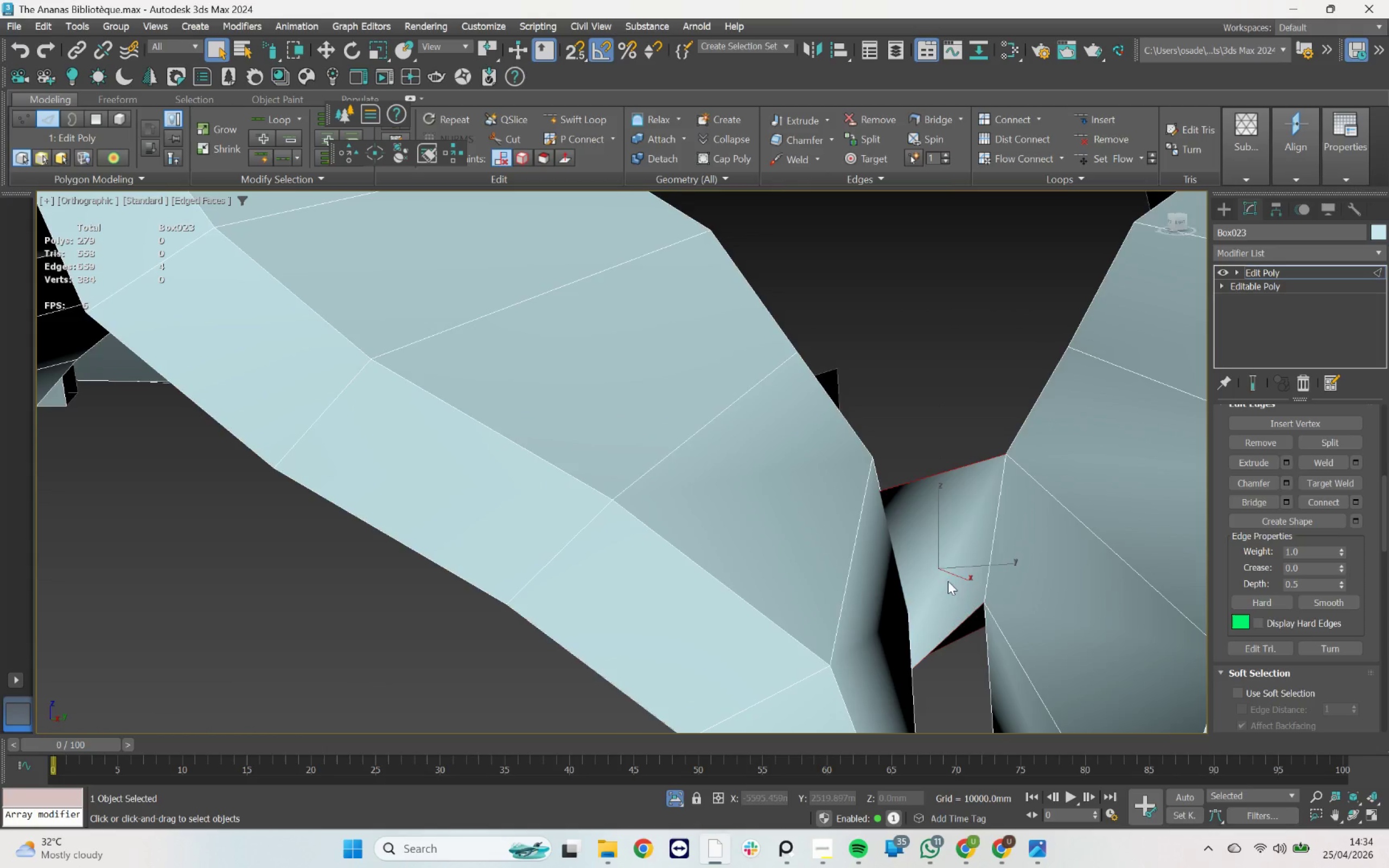 
scroll: coordinate [938, 530], scroll_direction: down, amount: 3.0
 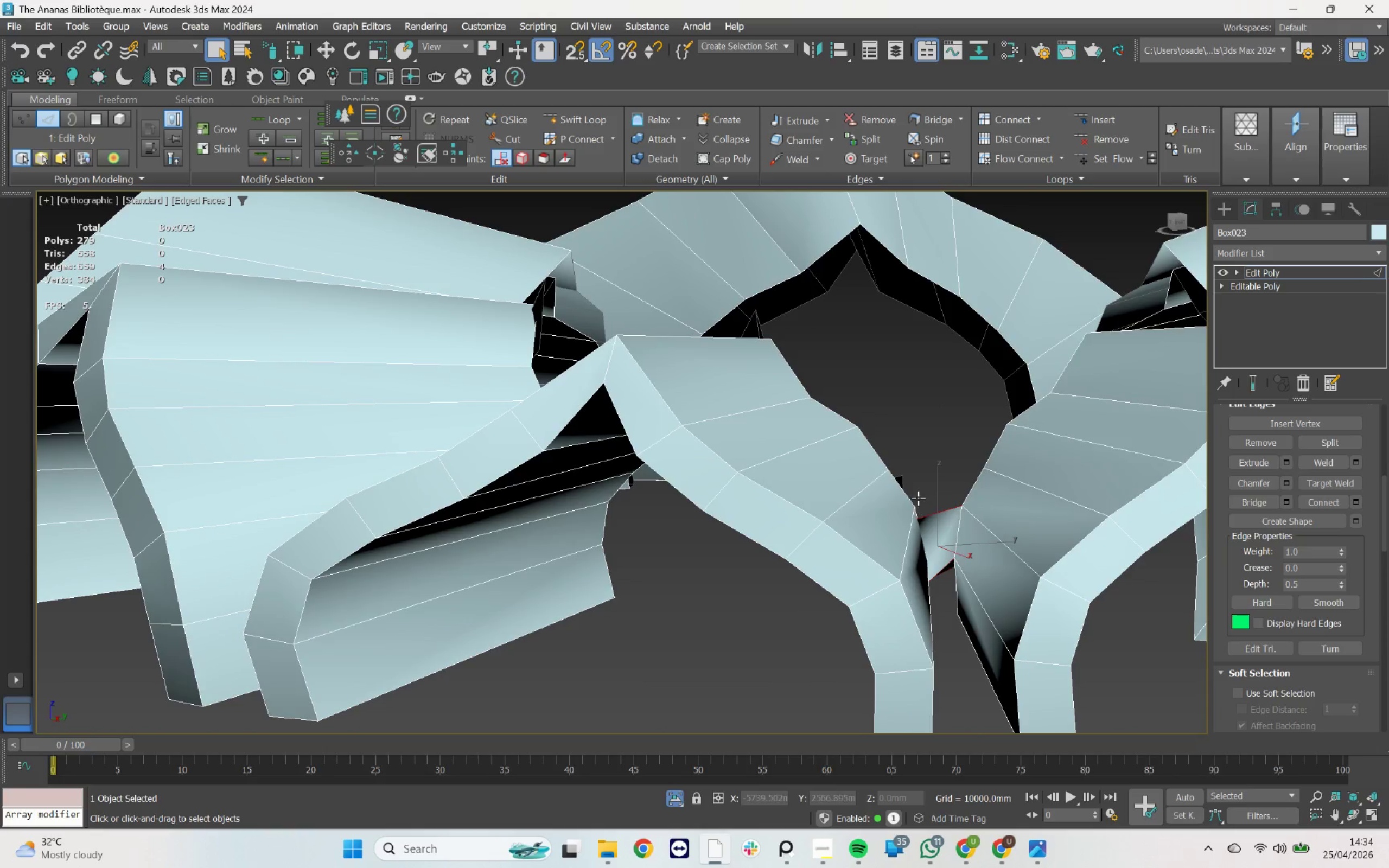 
hold_key(key=AltLeft, duration=2.89)
 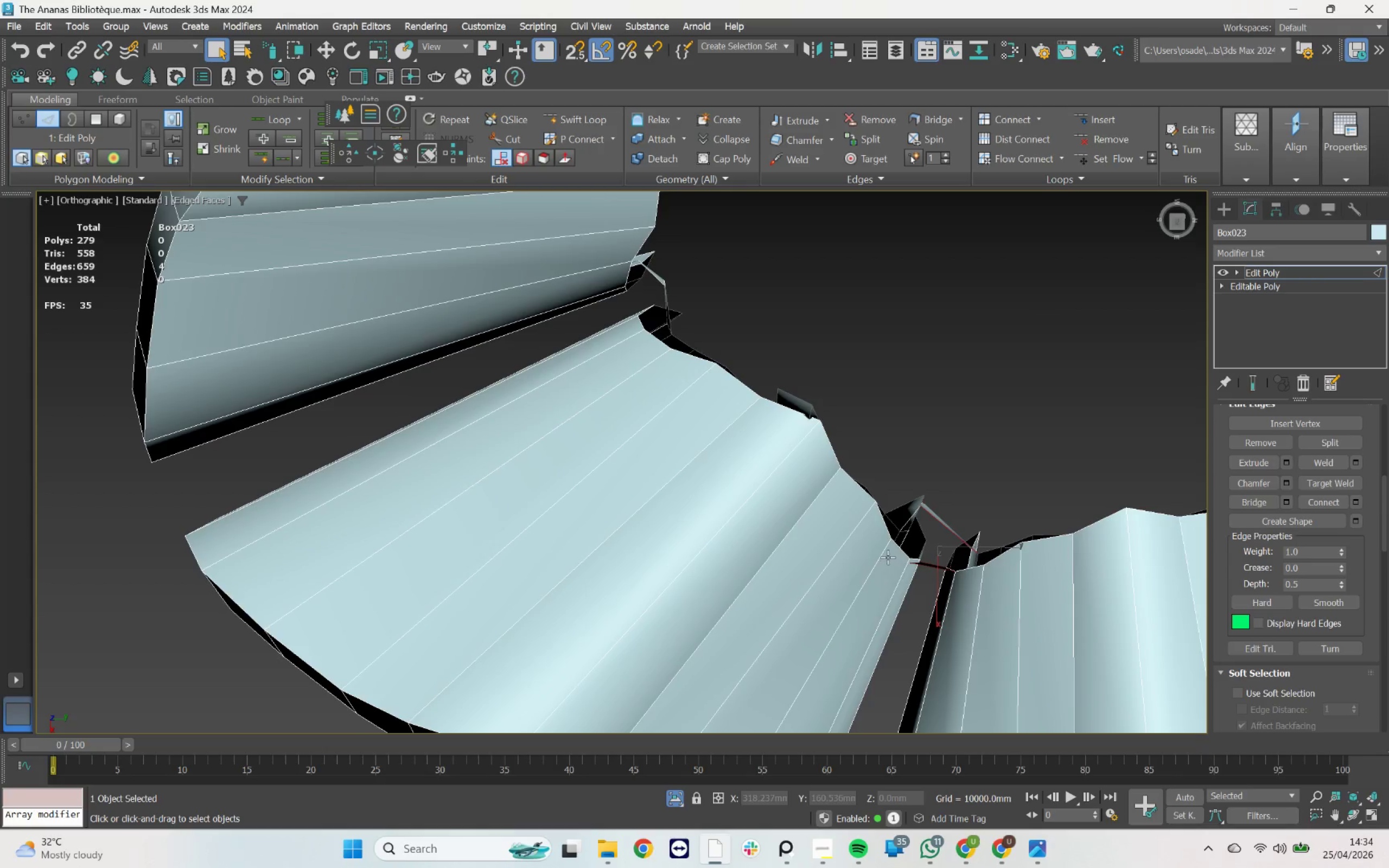 
key(Delete)
 